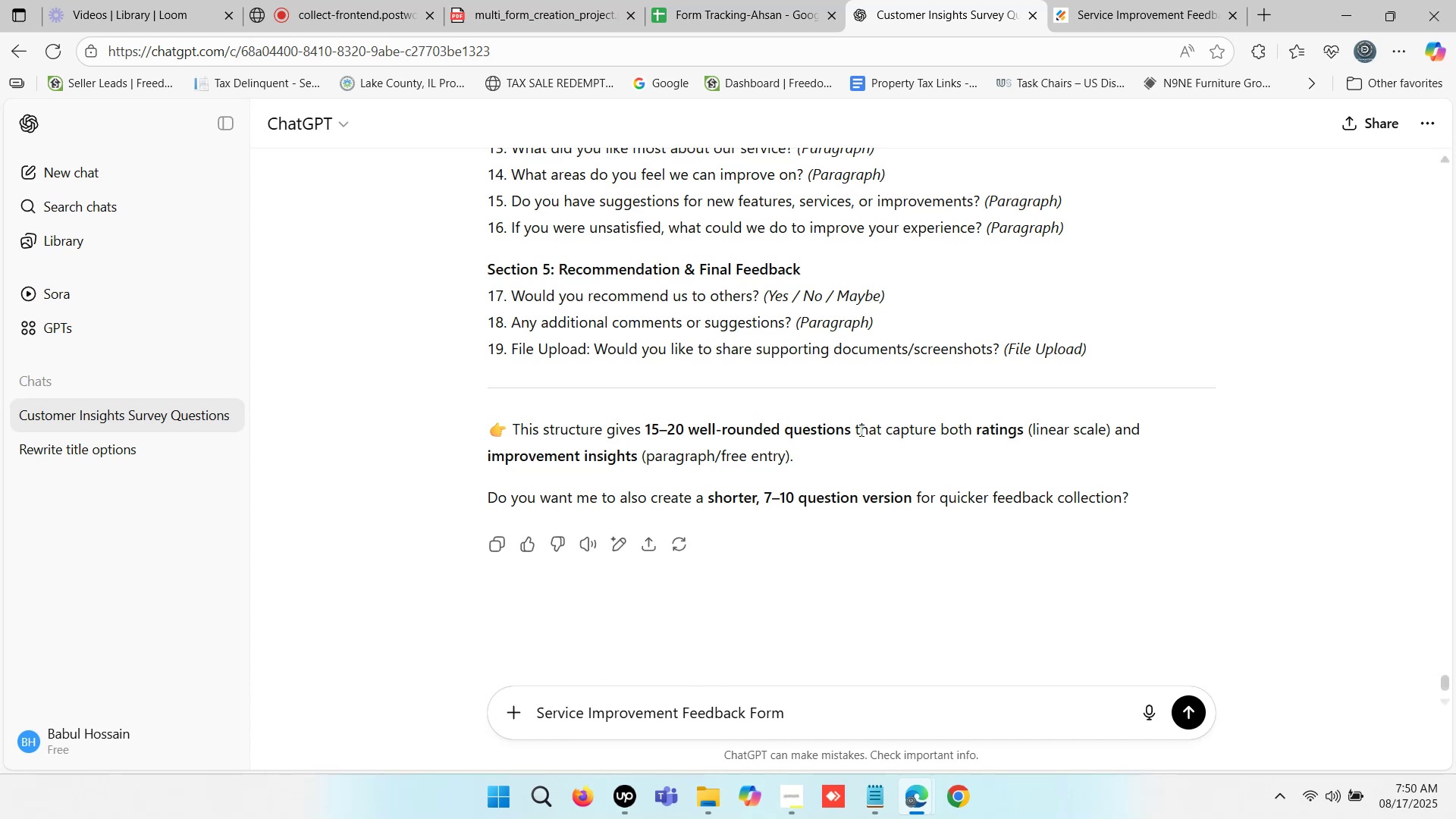 
scroll: coordinate [862, 437], scroll_direction: up, amount: 3.0
 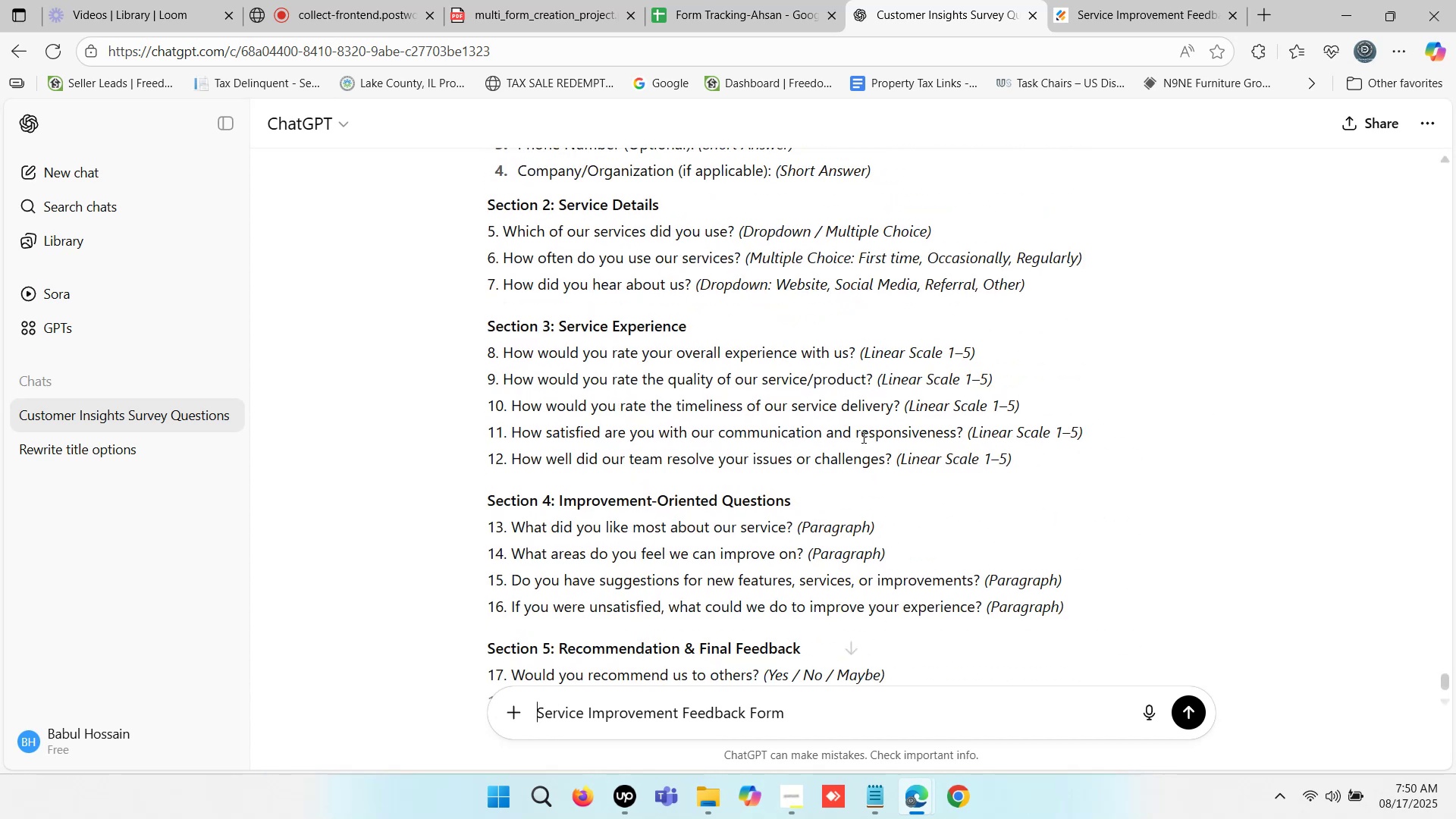 
scroll: coordinate [861, 453], scroll_direction: down, amount: 3.0
 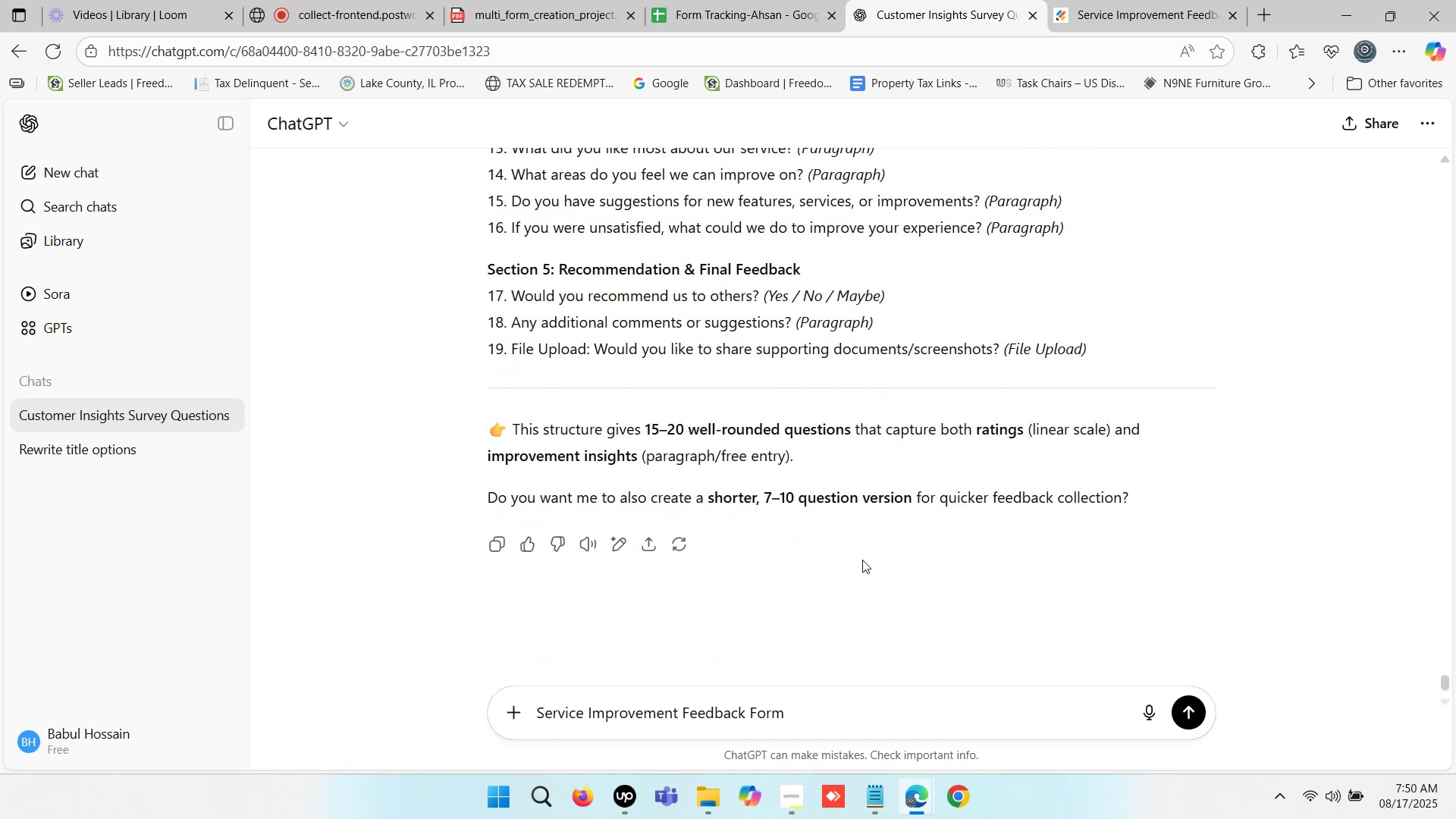 
hold_key(key=ShiftLeft, duration=0.81)
 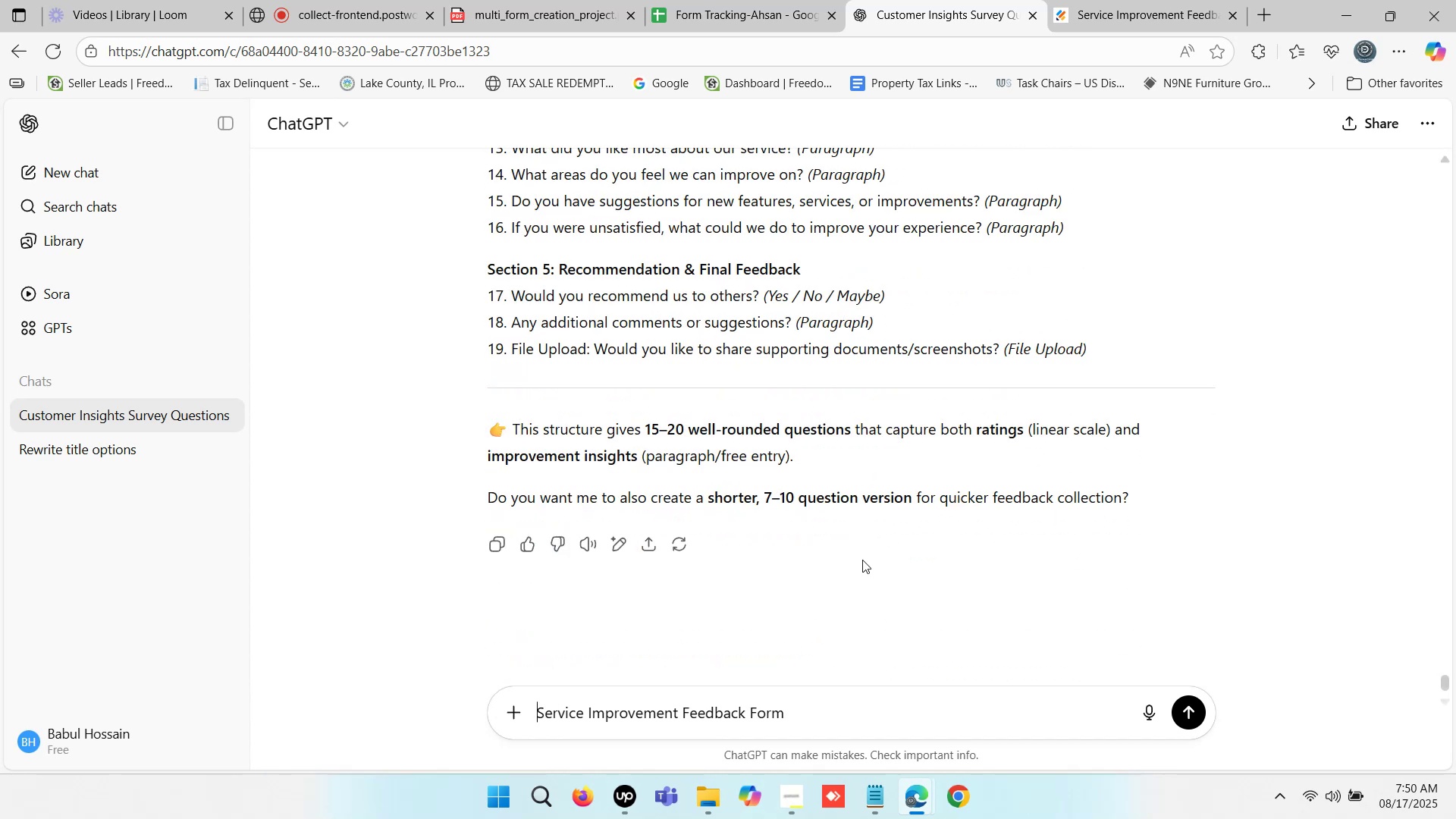 
type(write a Desc)
 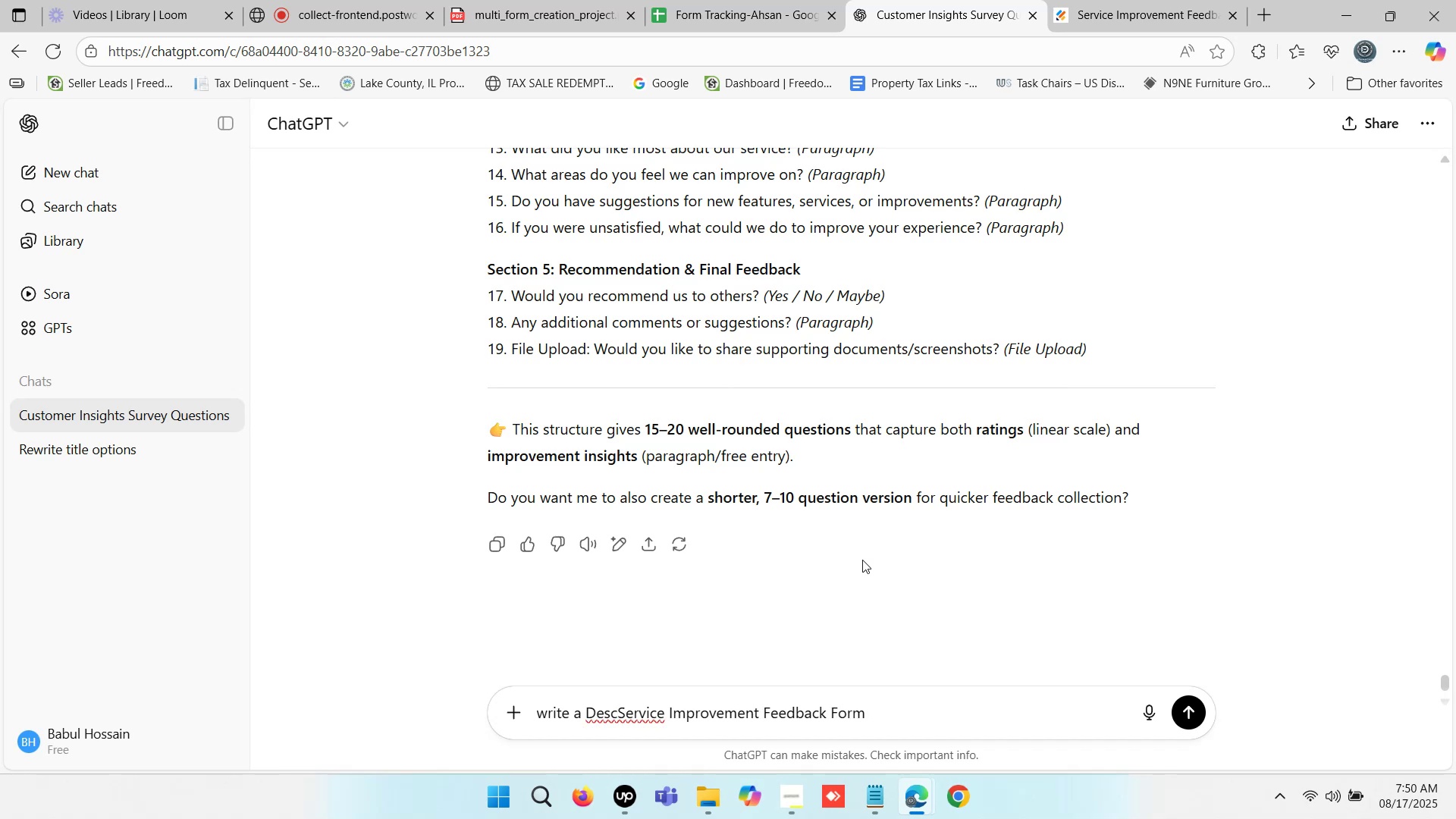 
type(ription ti)
key(Backspace)
type(his- )
 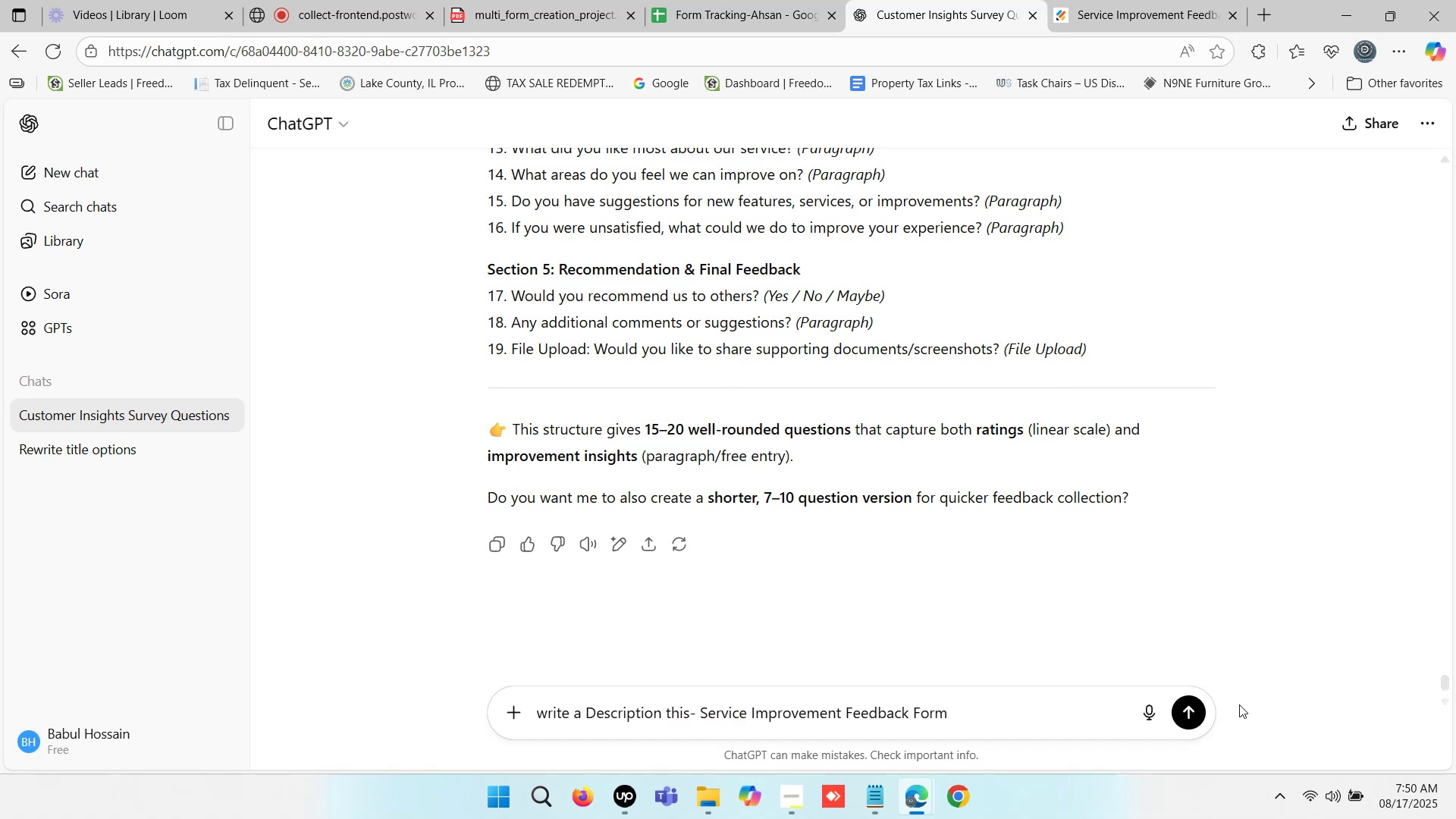 
left_click([1179, 708])
 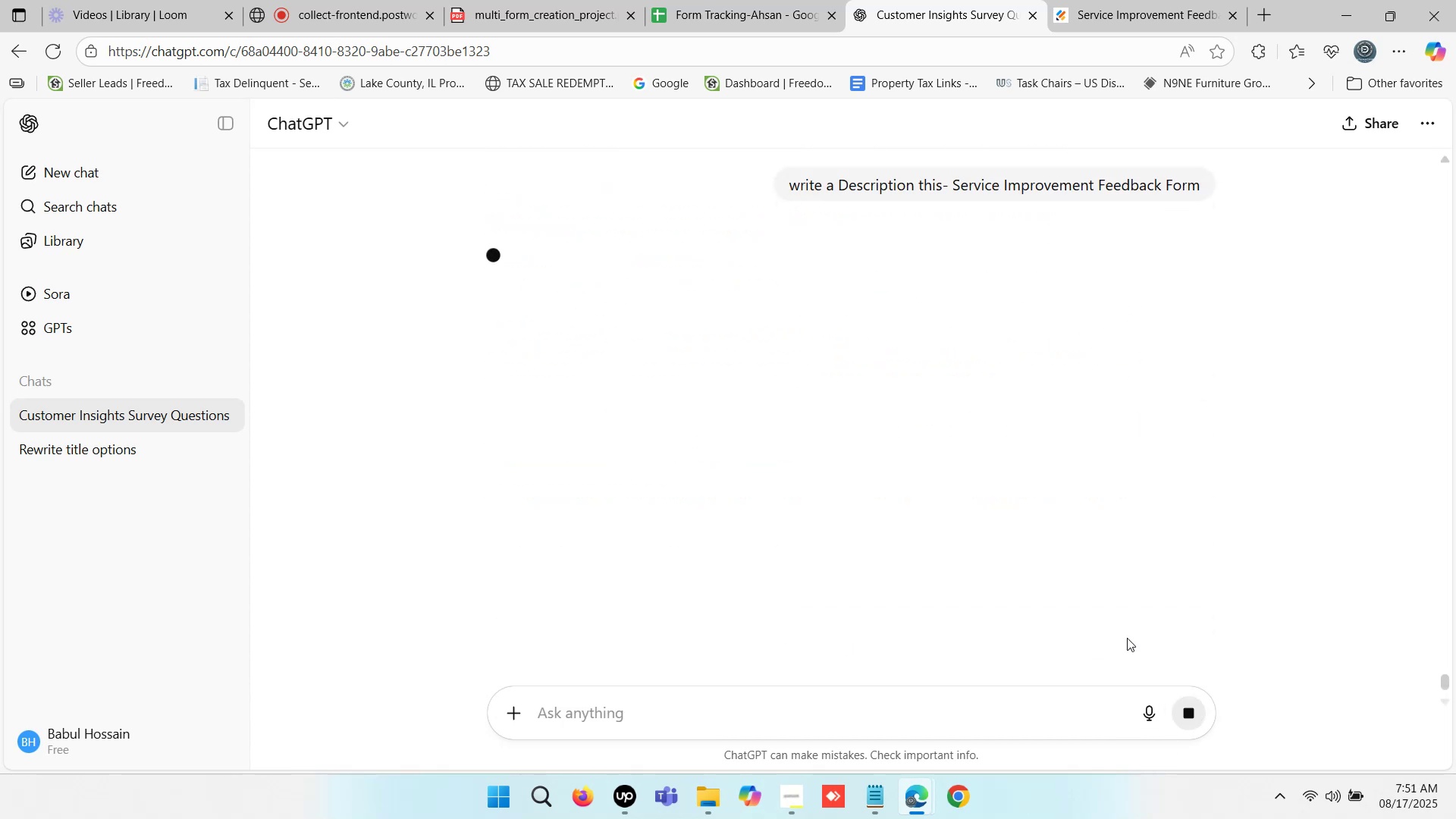 
wait(11.86)
 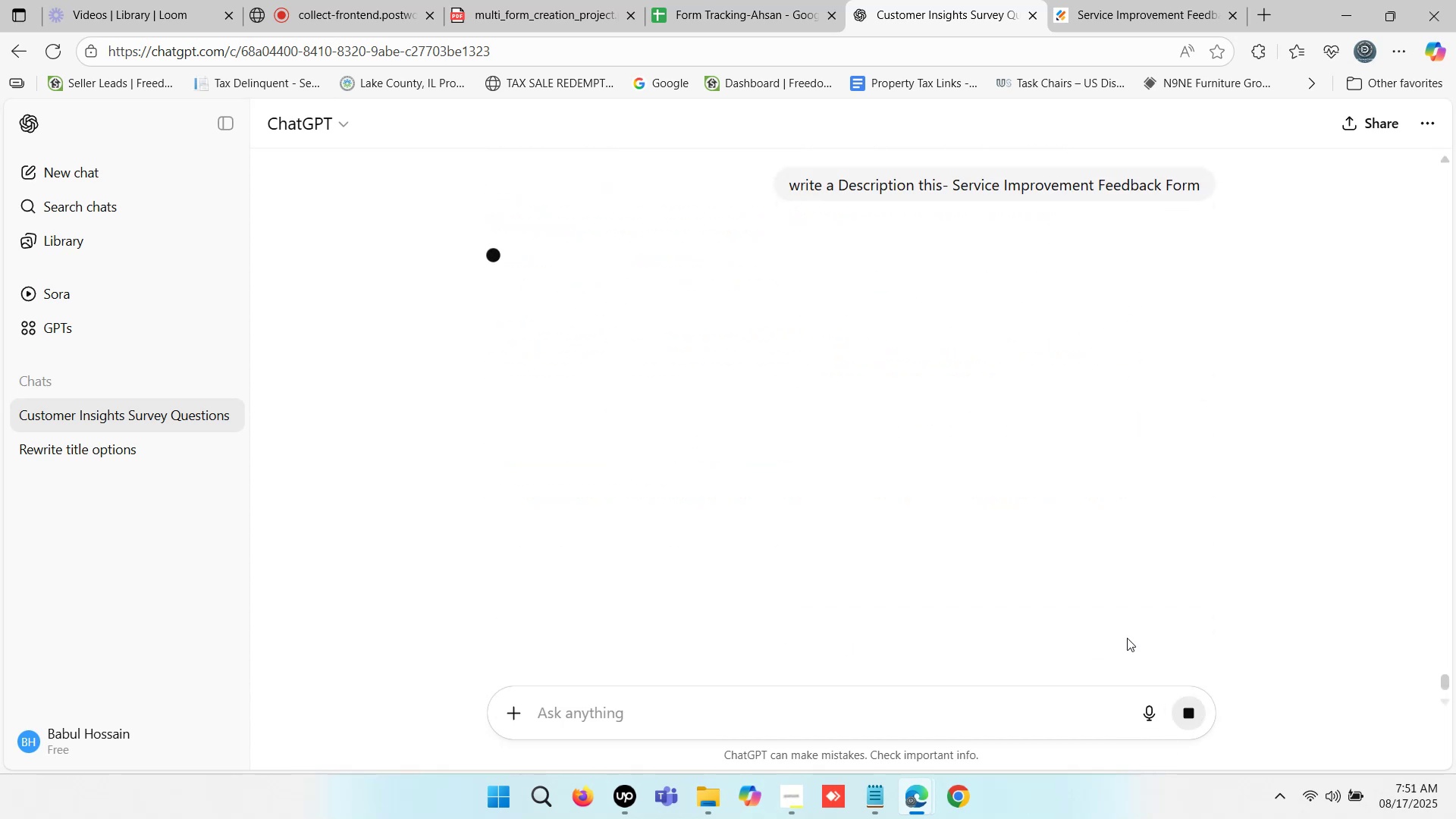 
left_click([794, 0])
 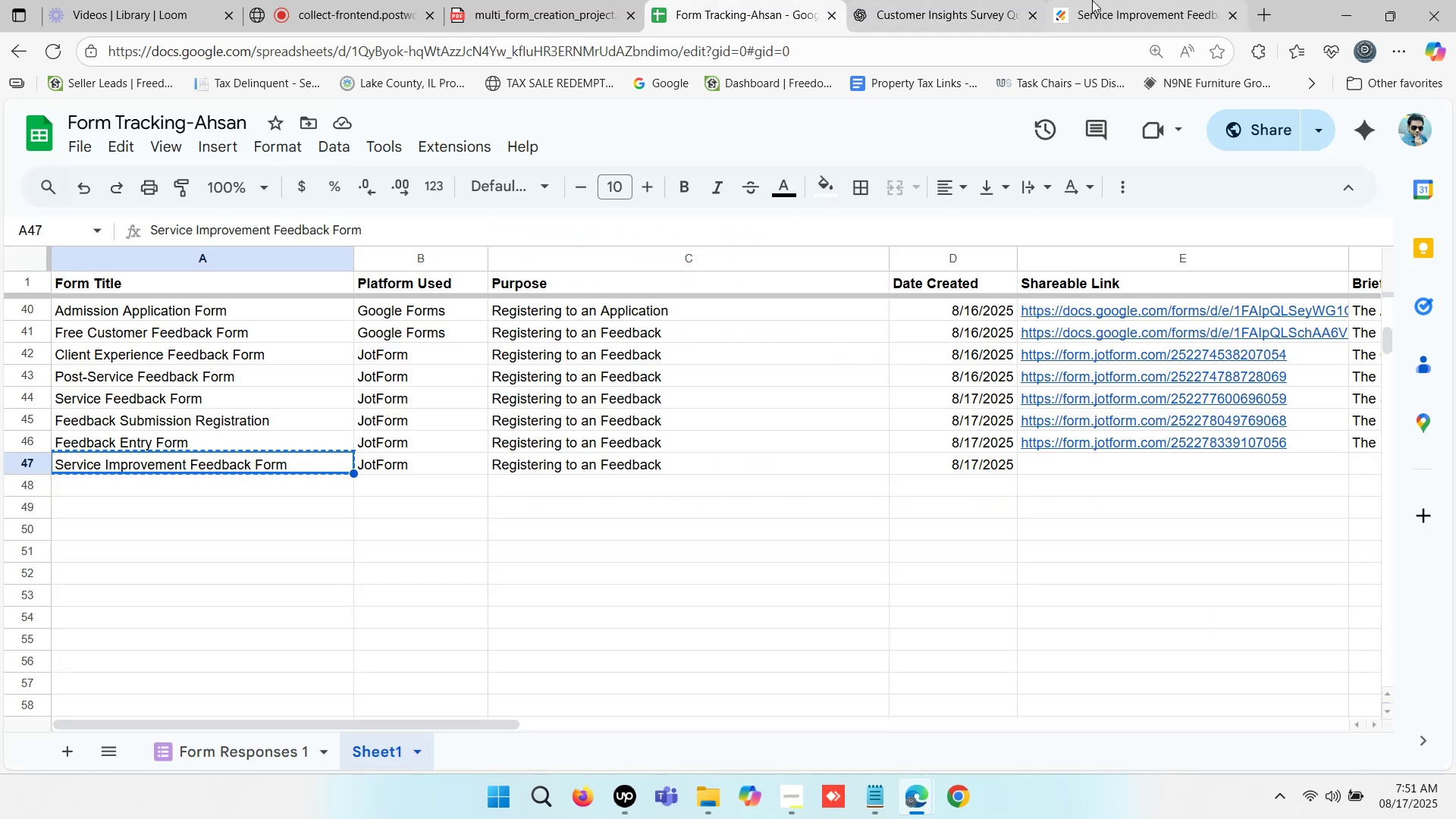 
double_click([1092, 0])
 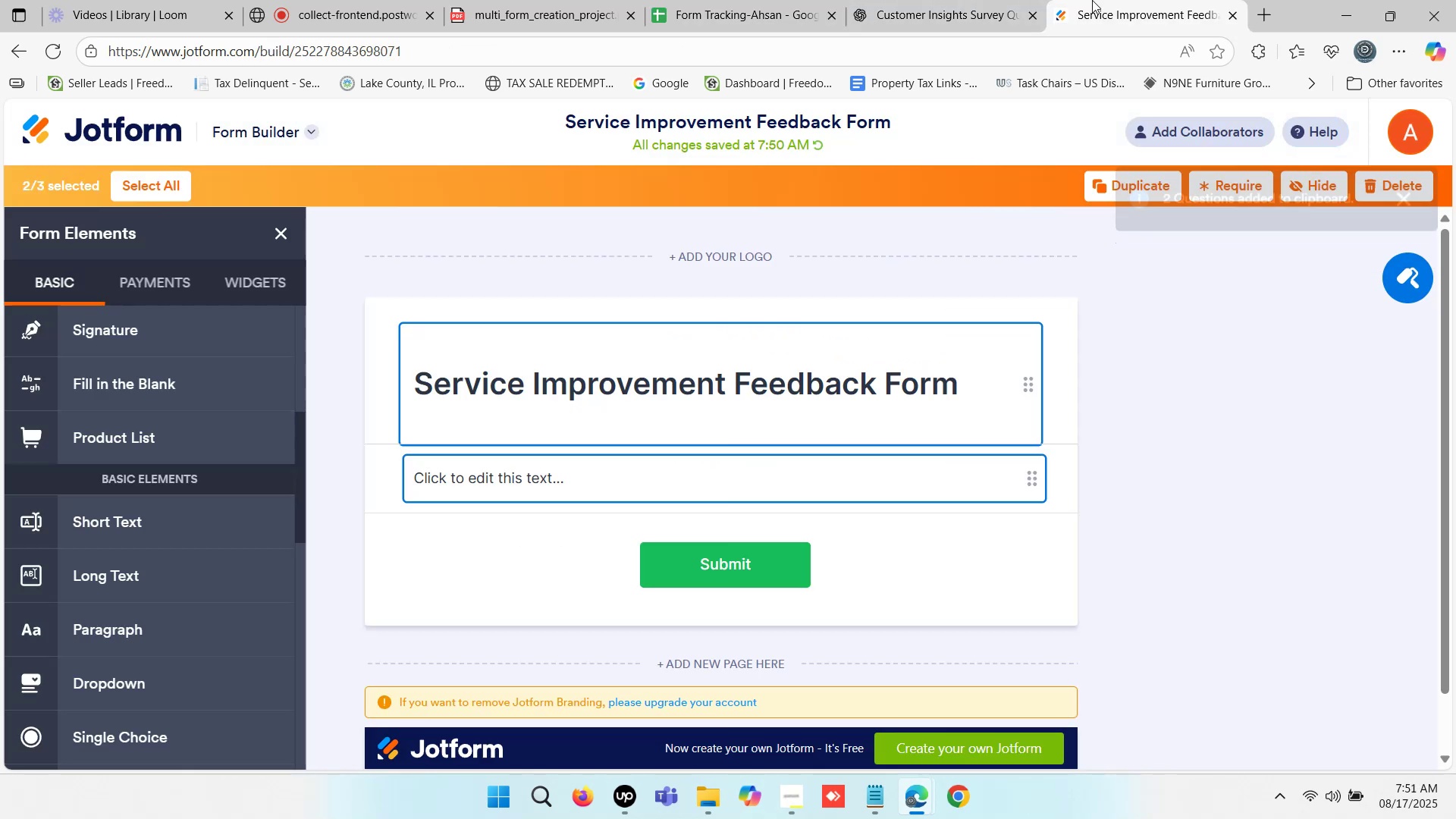 
triple_click([1092, 0])
 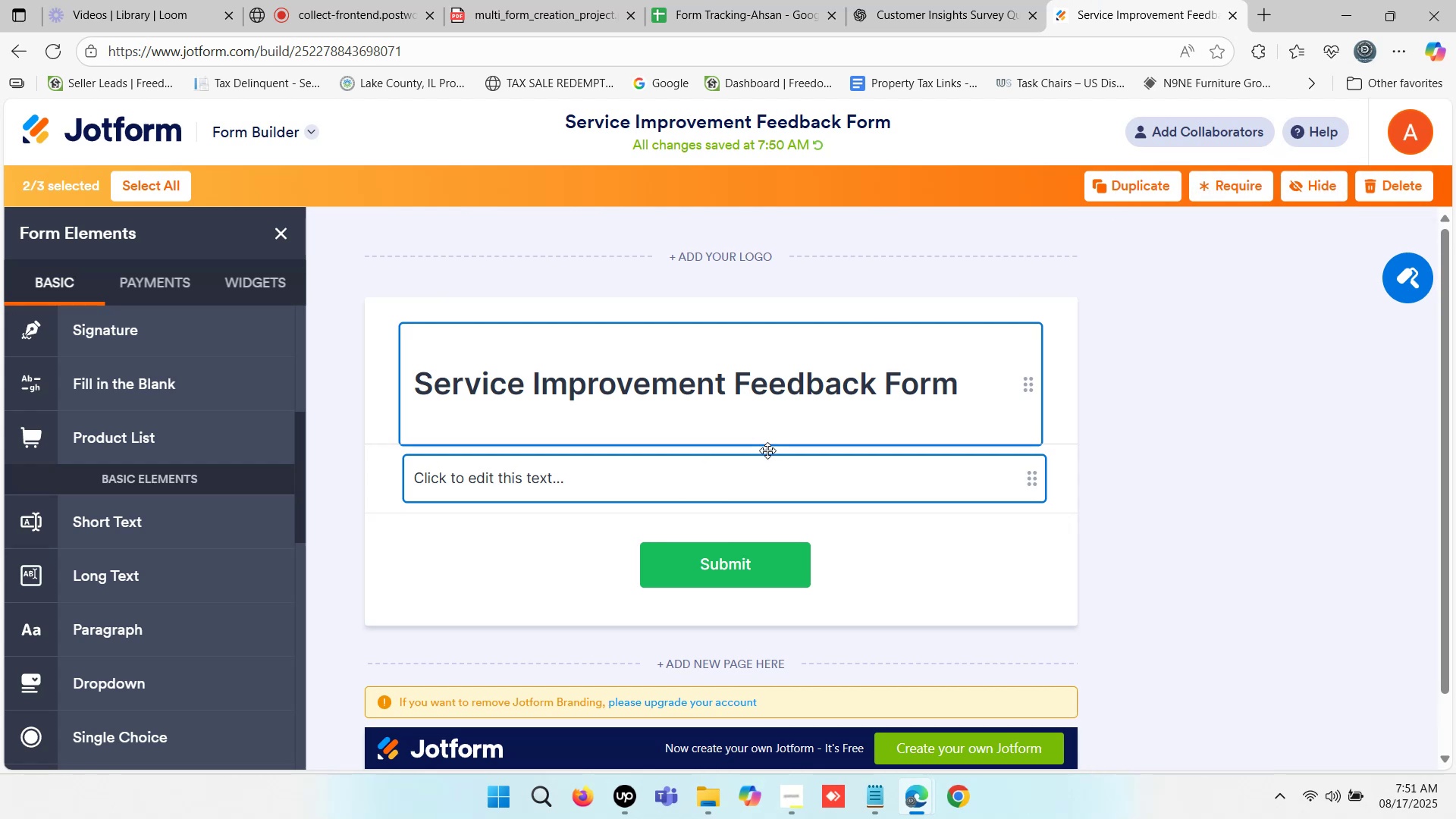 
left_click([736, 488])
 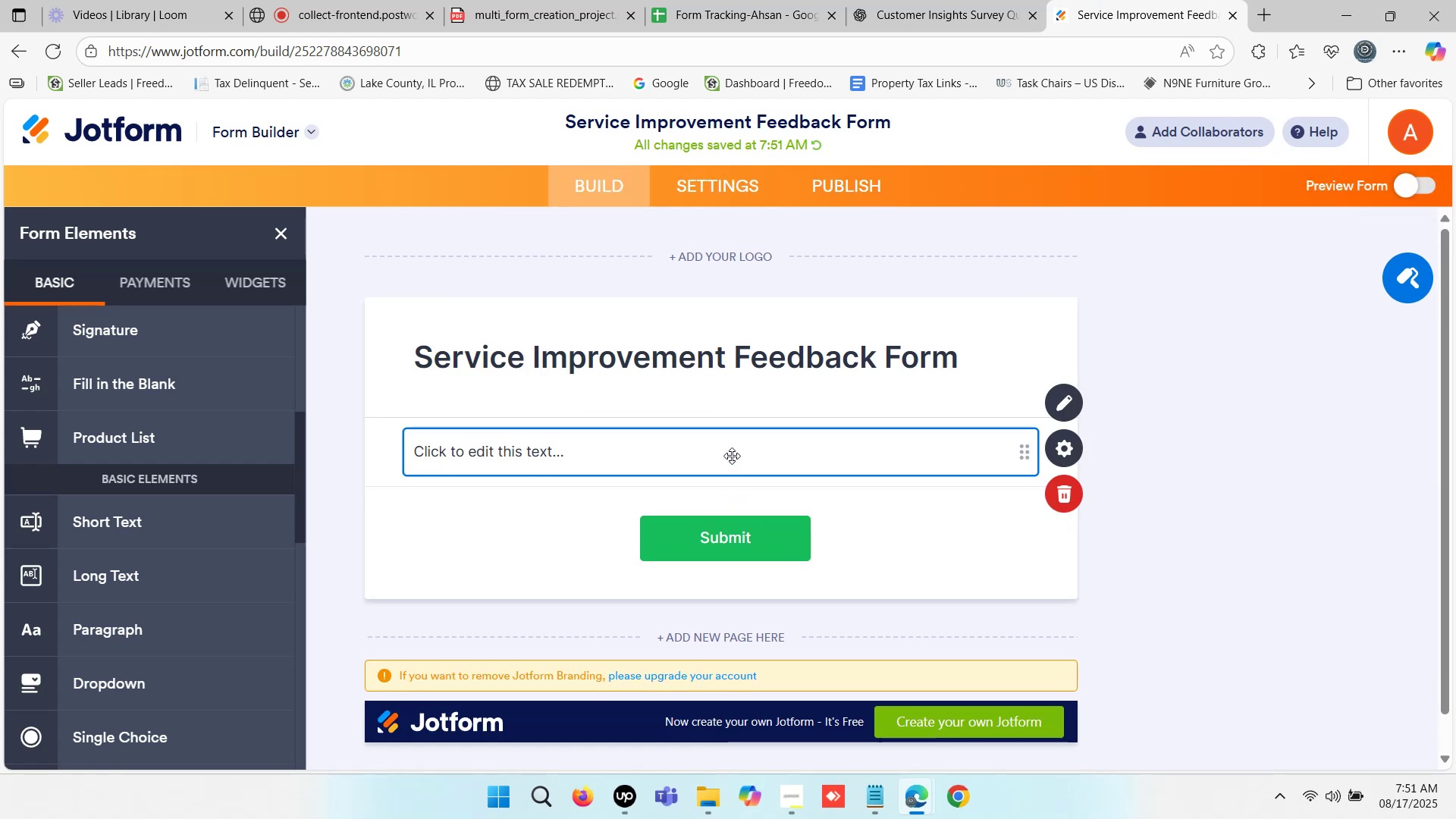 
left_click([734, 453])
 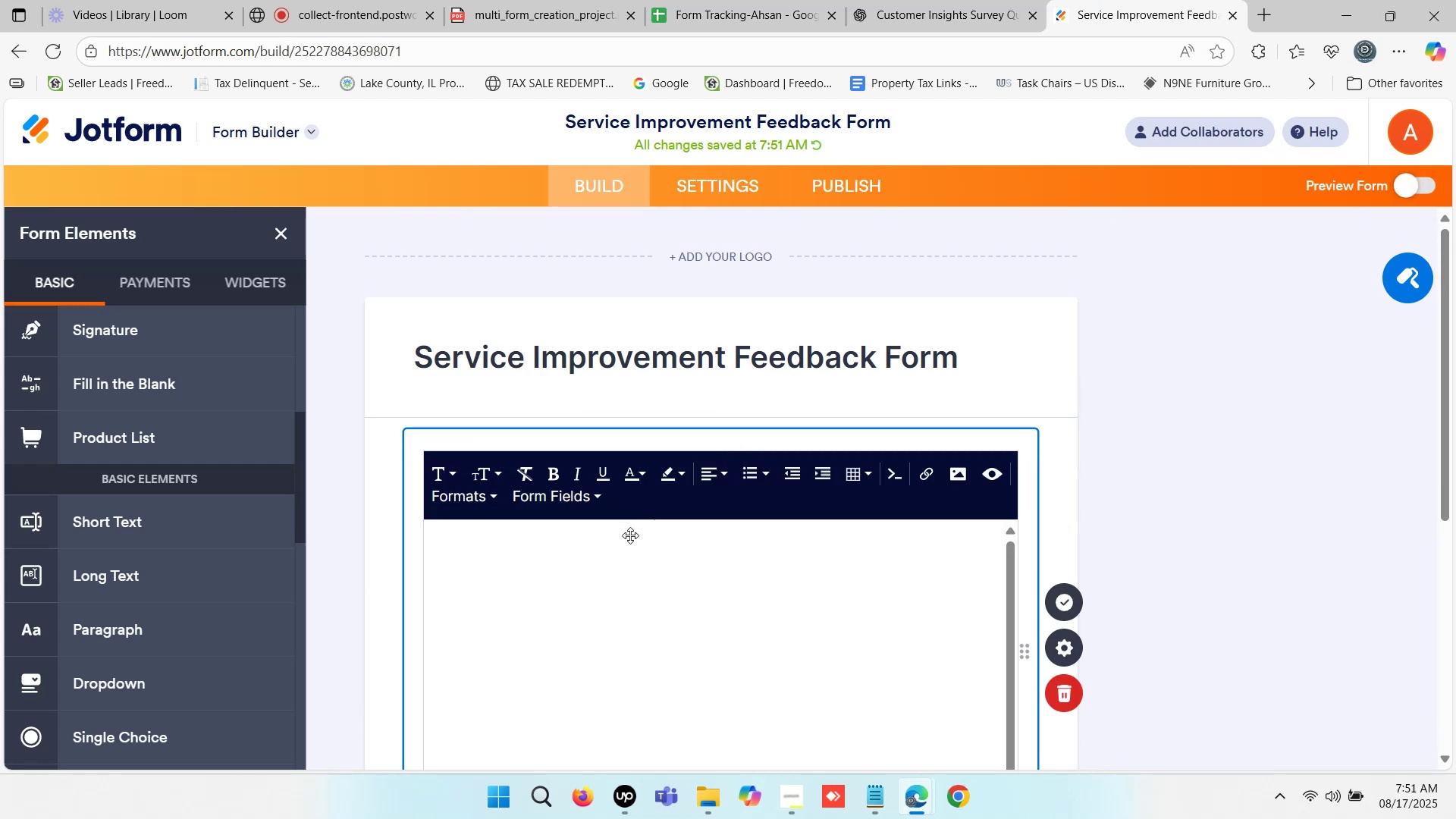 
left_click([623, 533])
 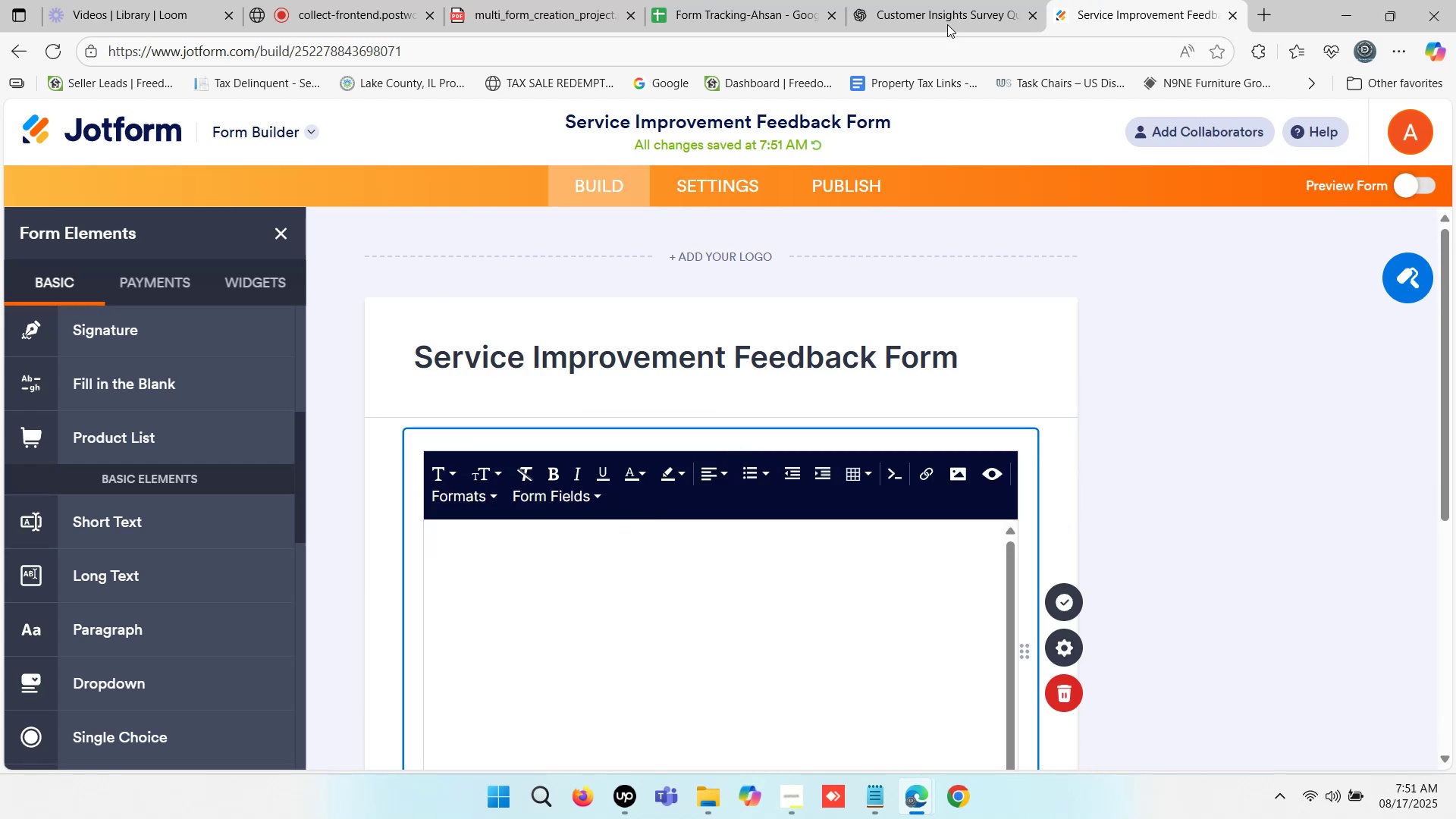 
left_click([944, 0])
 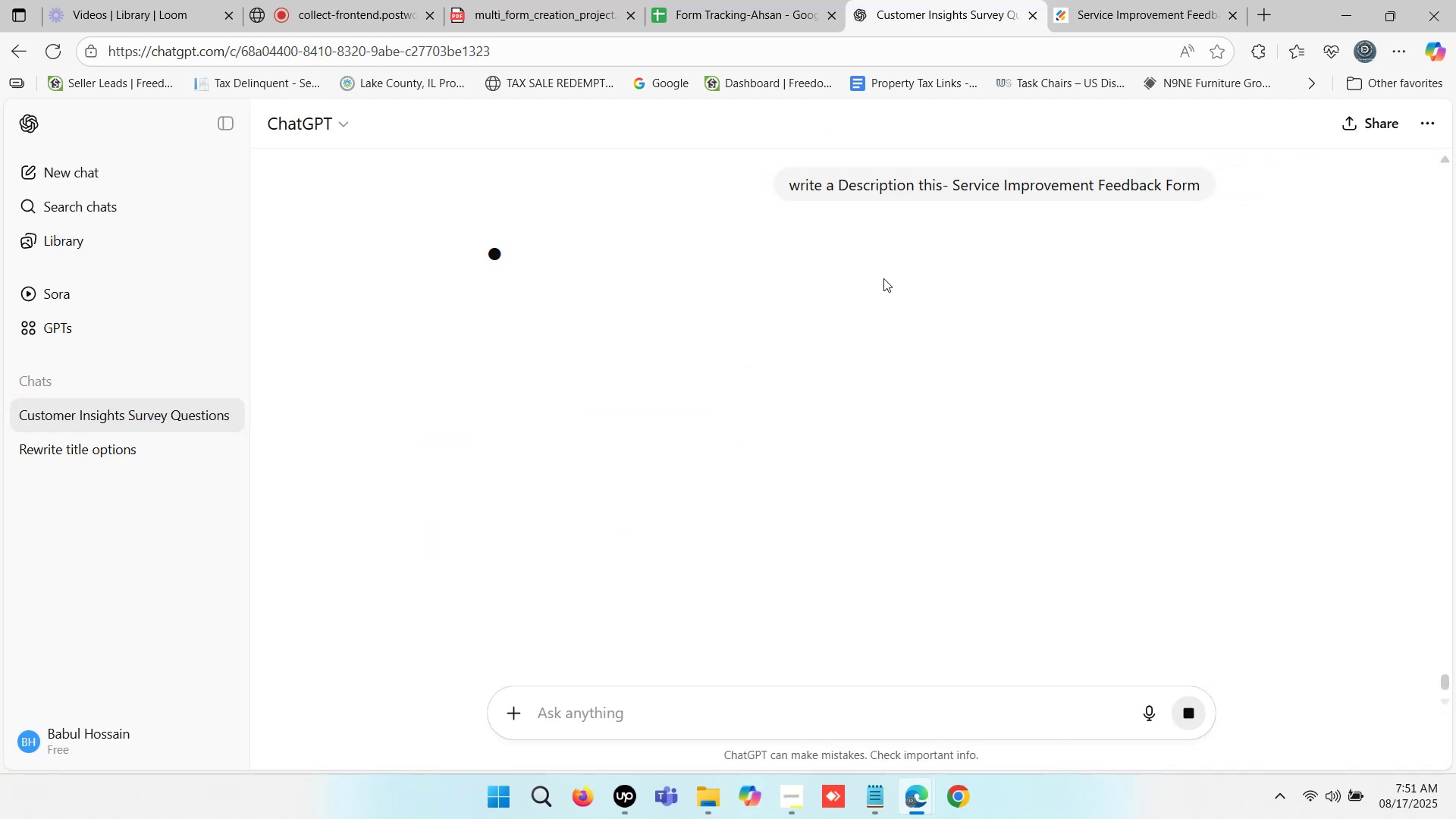 
scroll: coordinate [750, 385], scroll_direction: down, amount: 6.0
 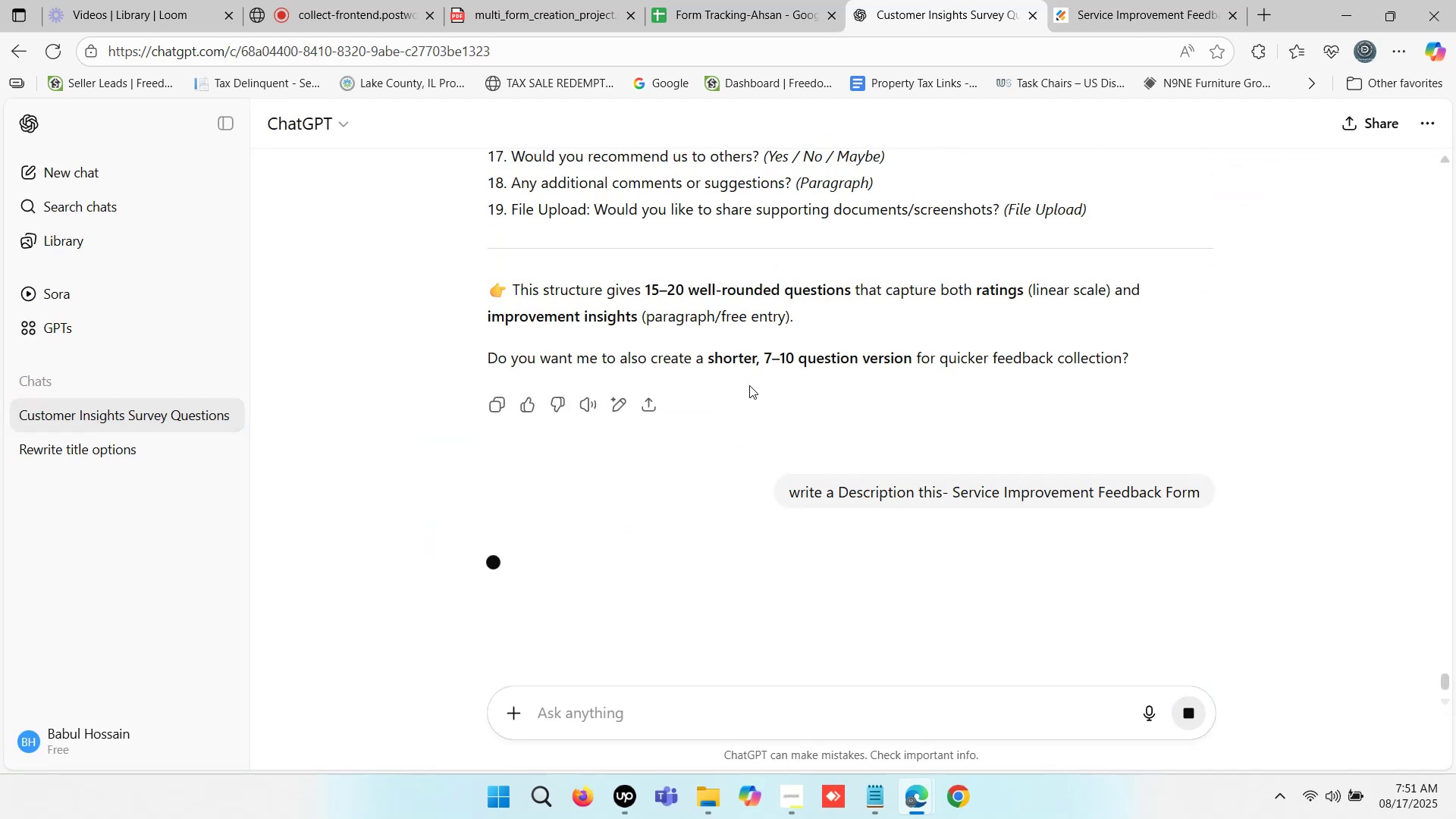 
mouse_move([716, 307])
 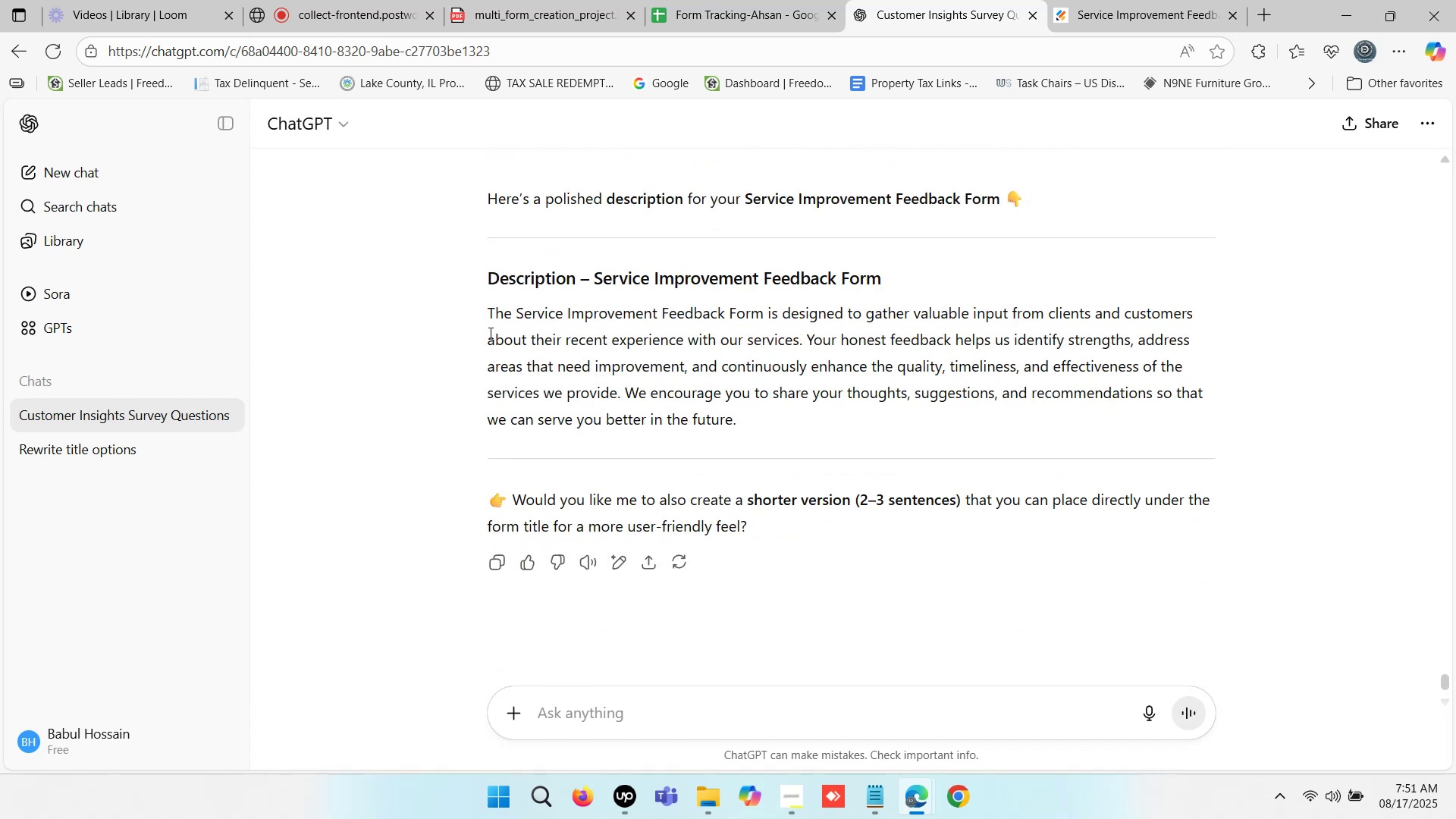 
left_click_drag(start_coordinate=[490, 312], to_coordinate=[736, 433])
 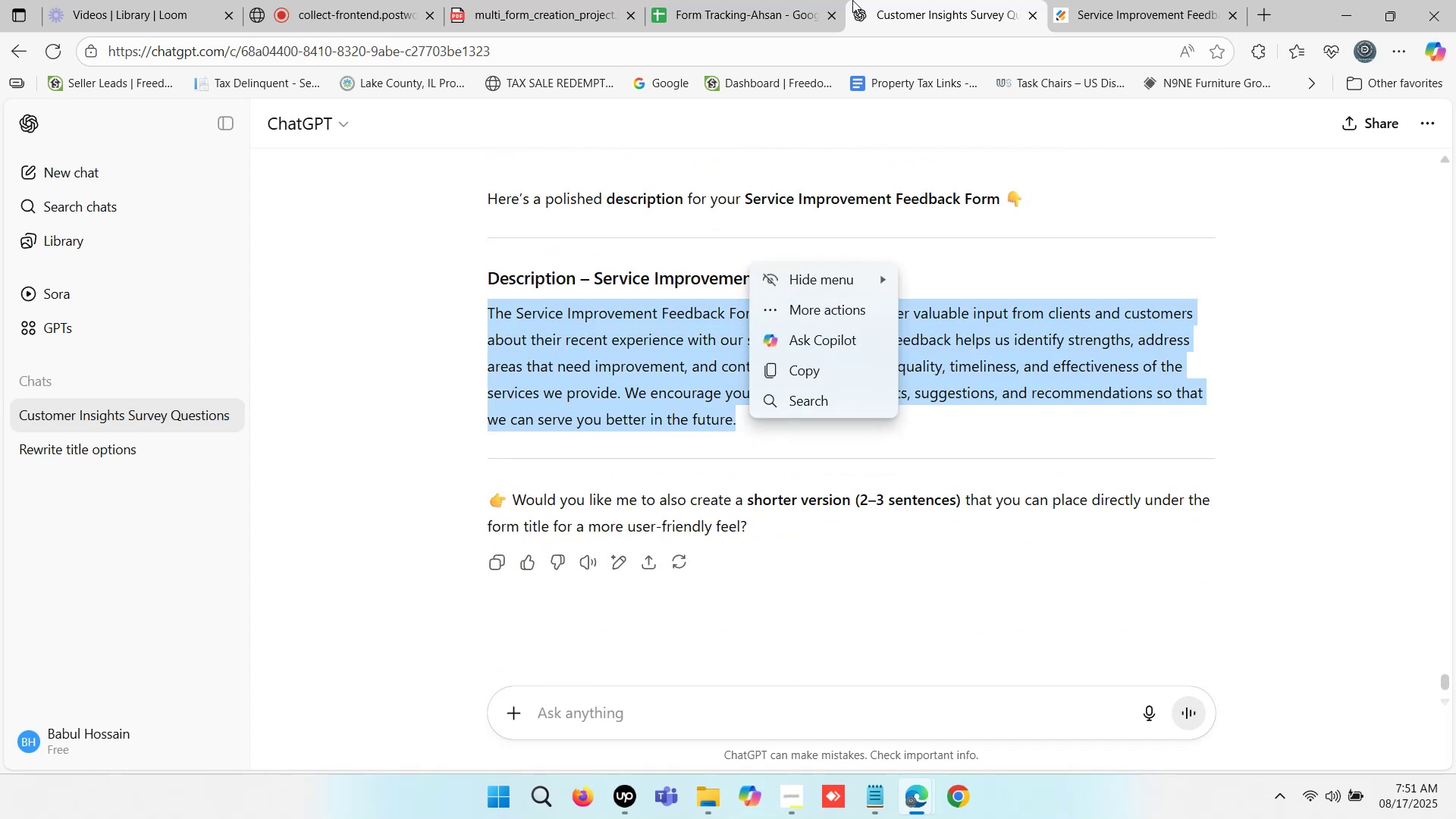 
key(Control+C)
 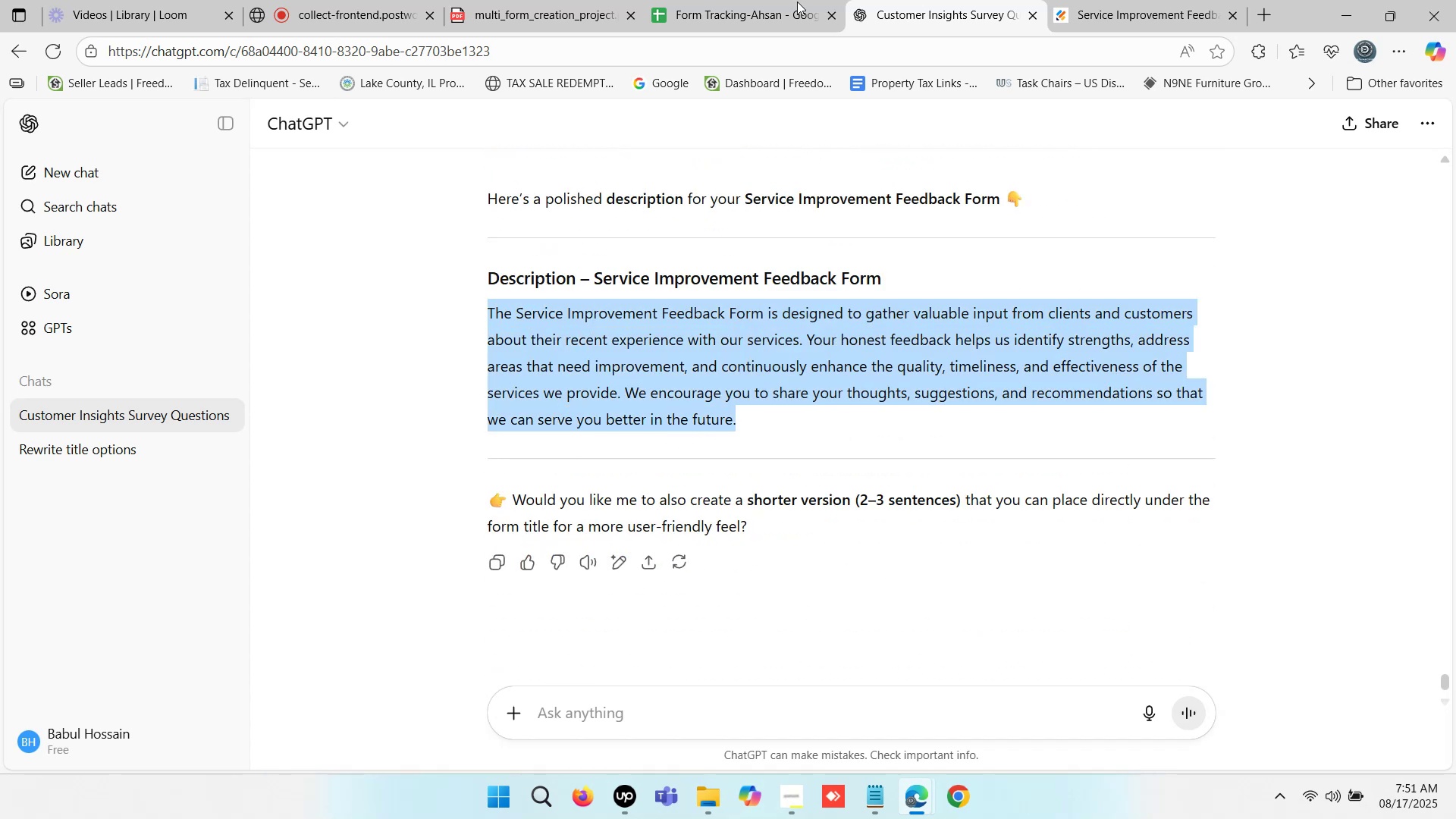 
left_click([771, 0])
 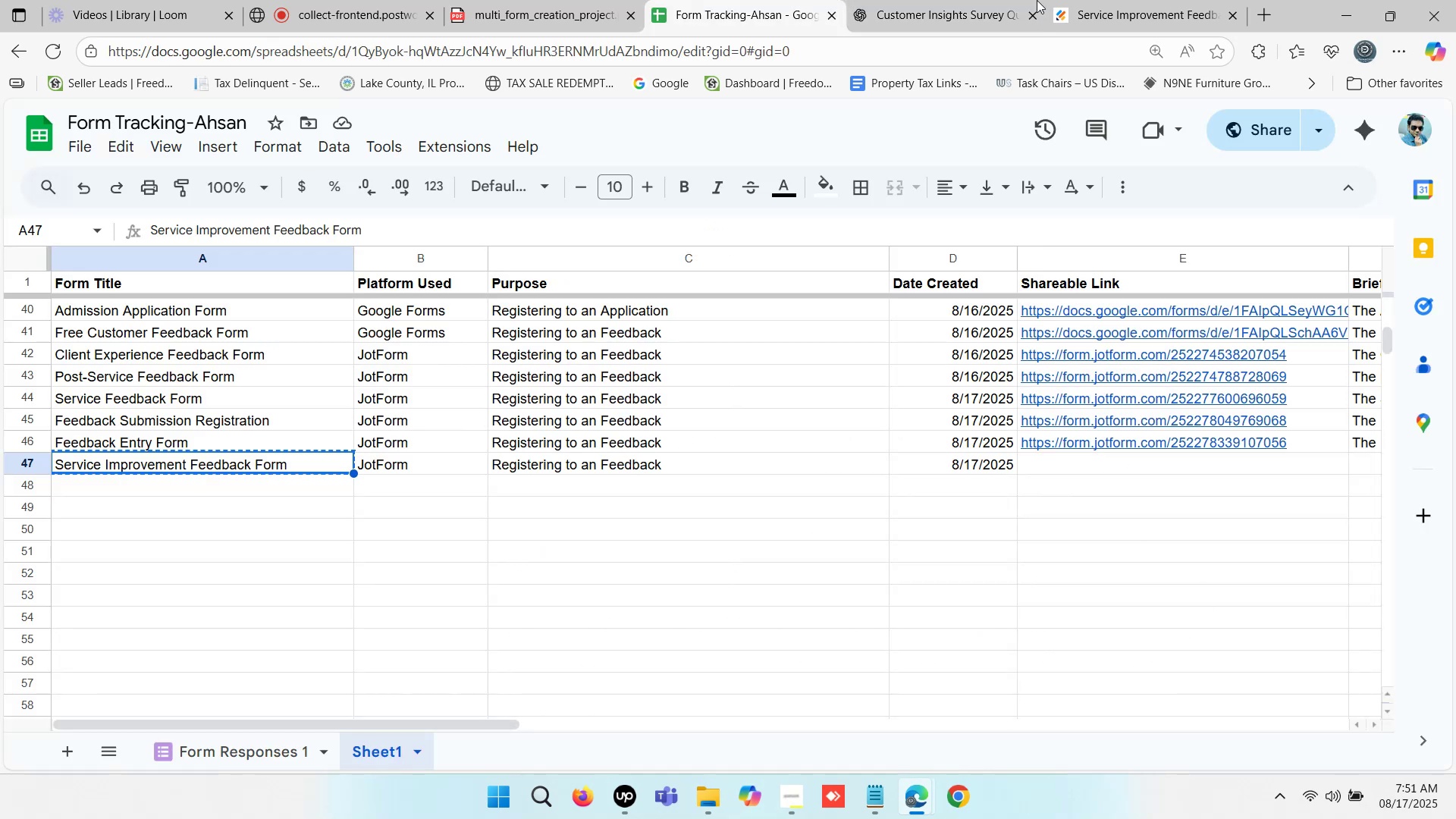 
left_click([1112, 0])
 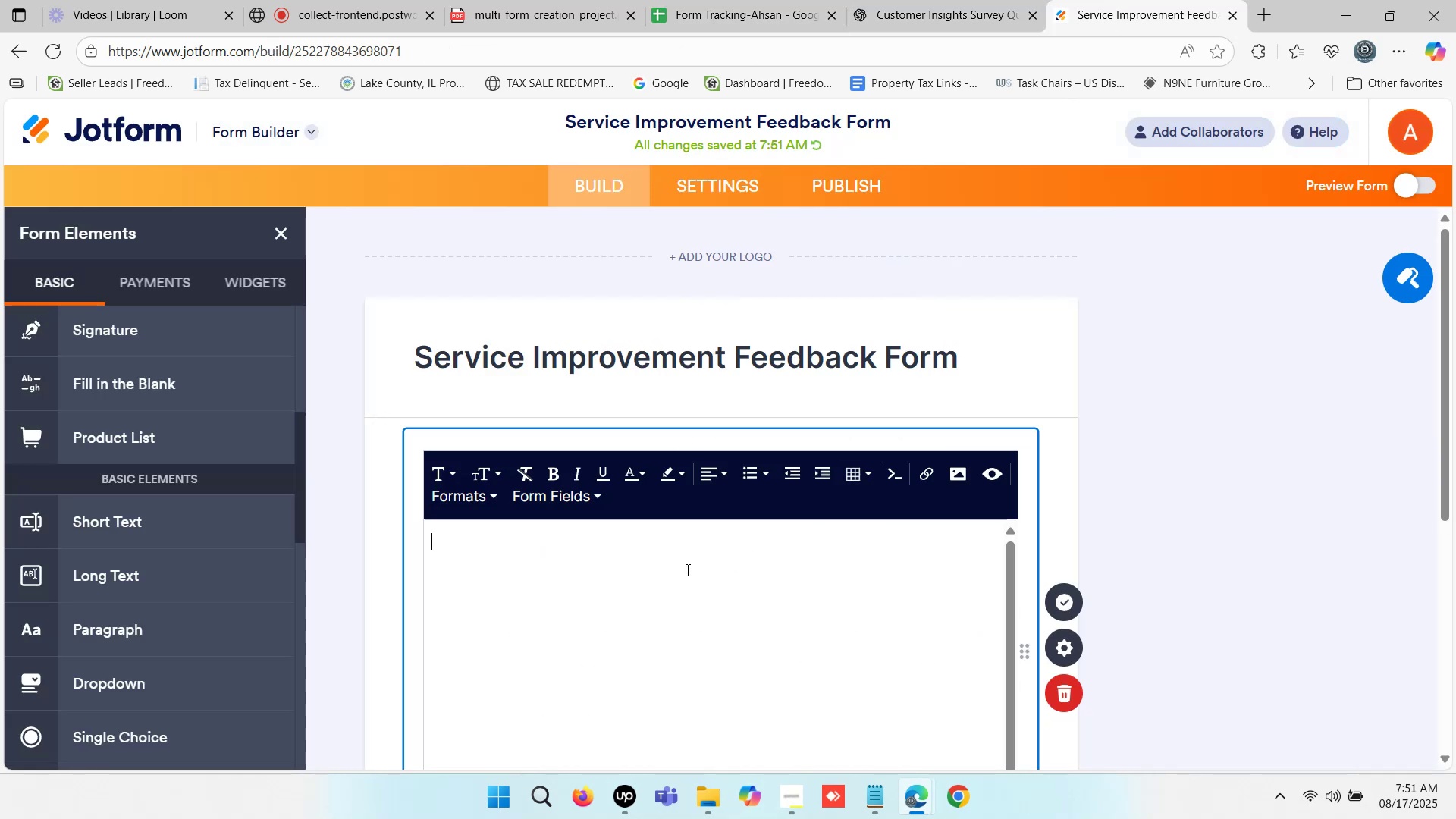 
key(Control+V)
 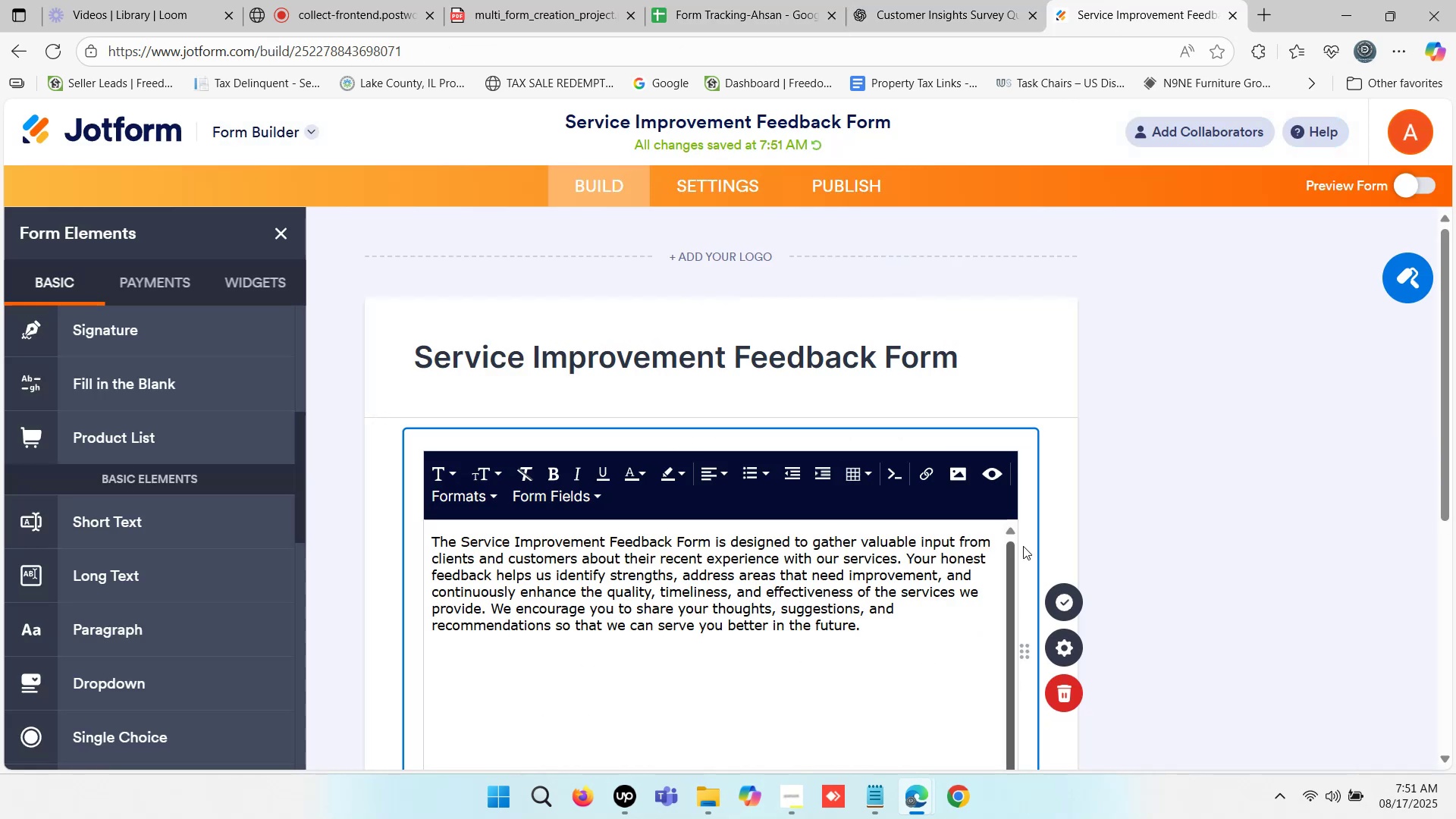 
left_click([1147, 516])
 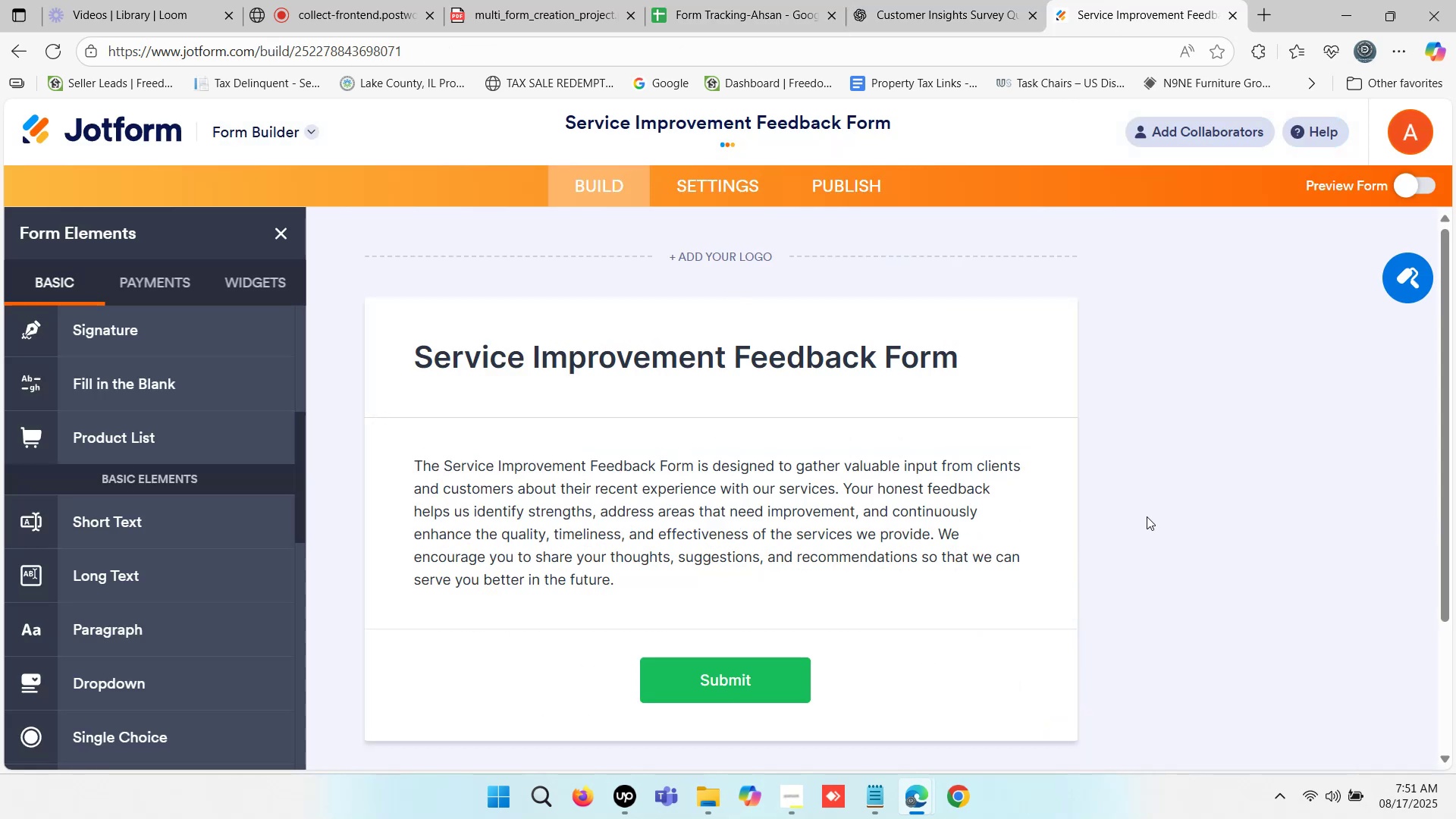 
scroll: coordinate [1123, 516], scroll_direction: down, amount: 2.0
 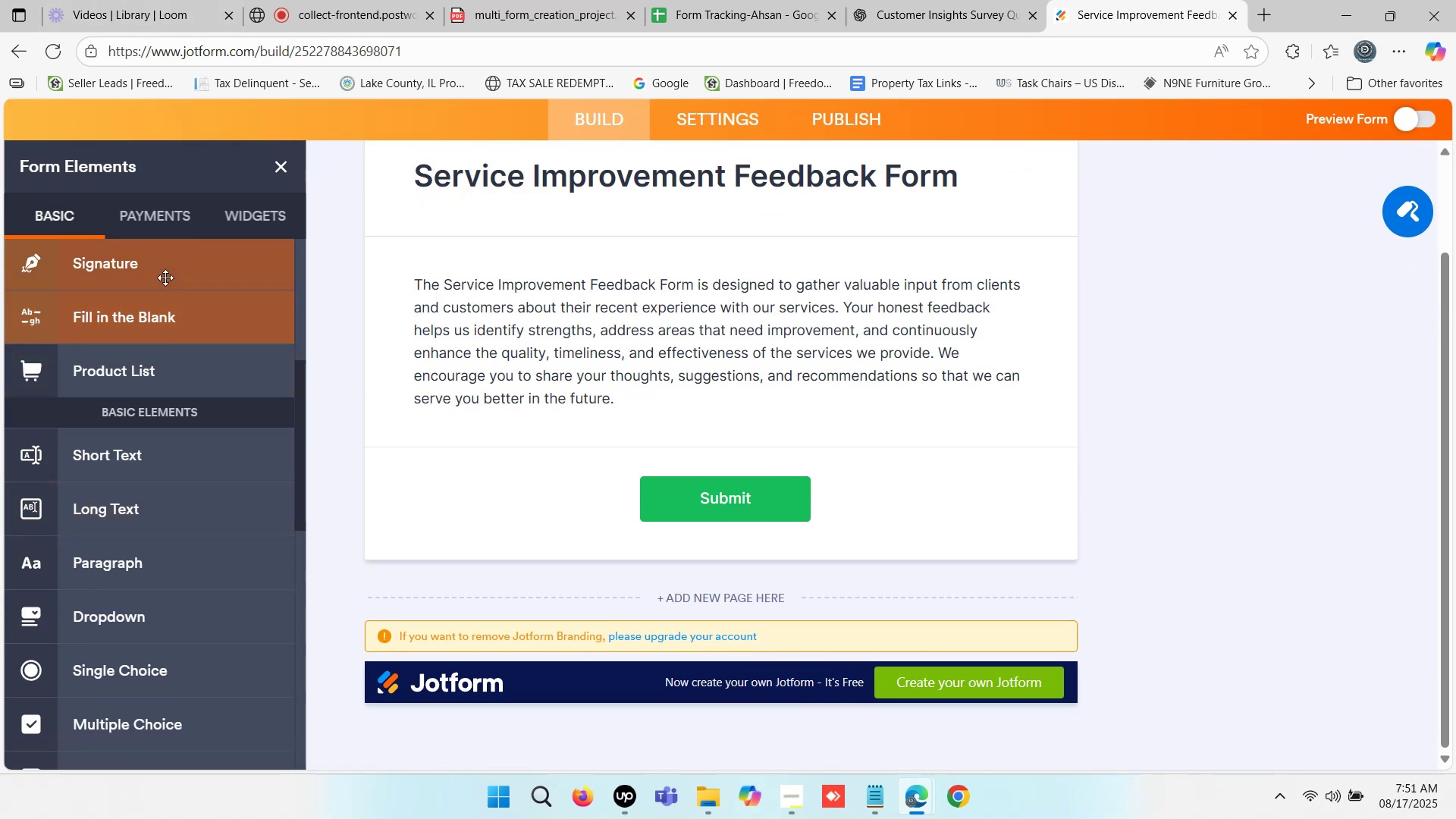 
wait(5.1)
 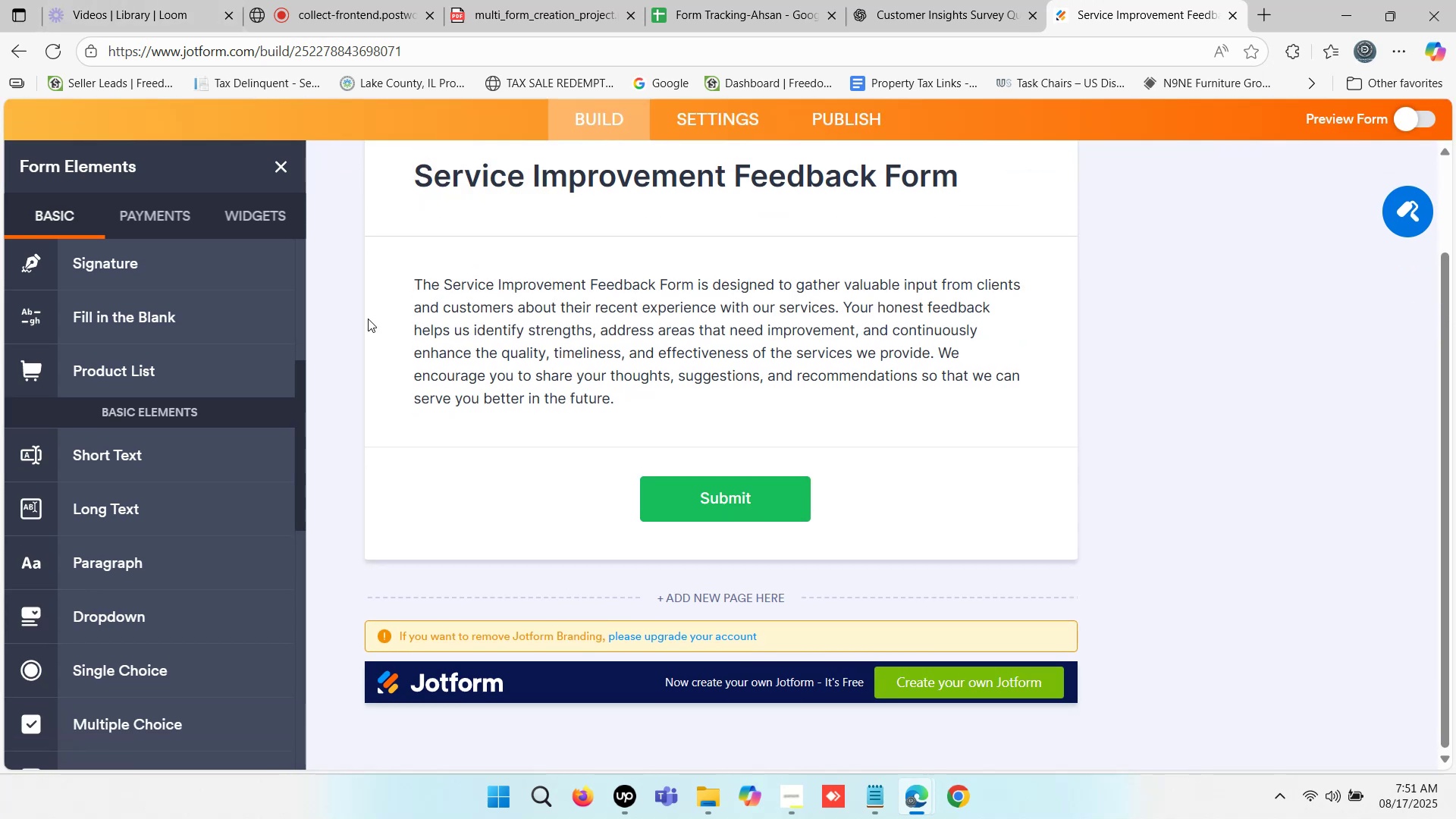 
scroll: coordinate [180, 540], scroll_direction: down, amount: 1.0
 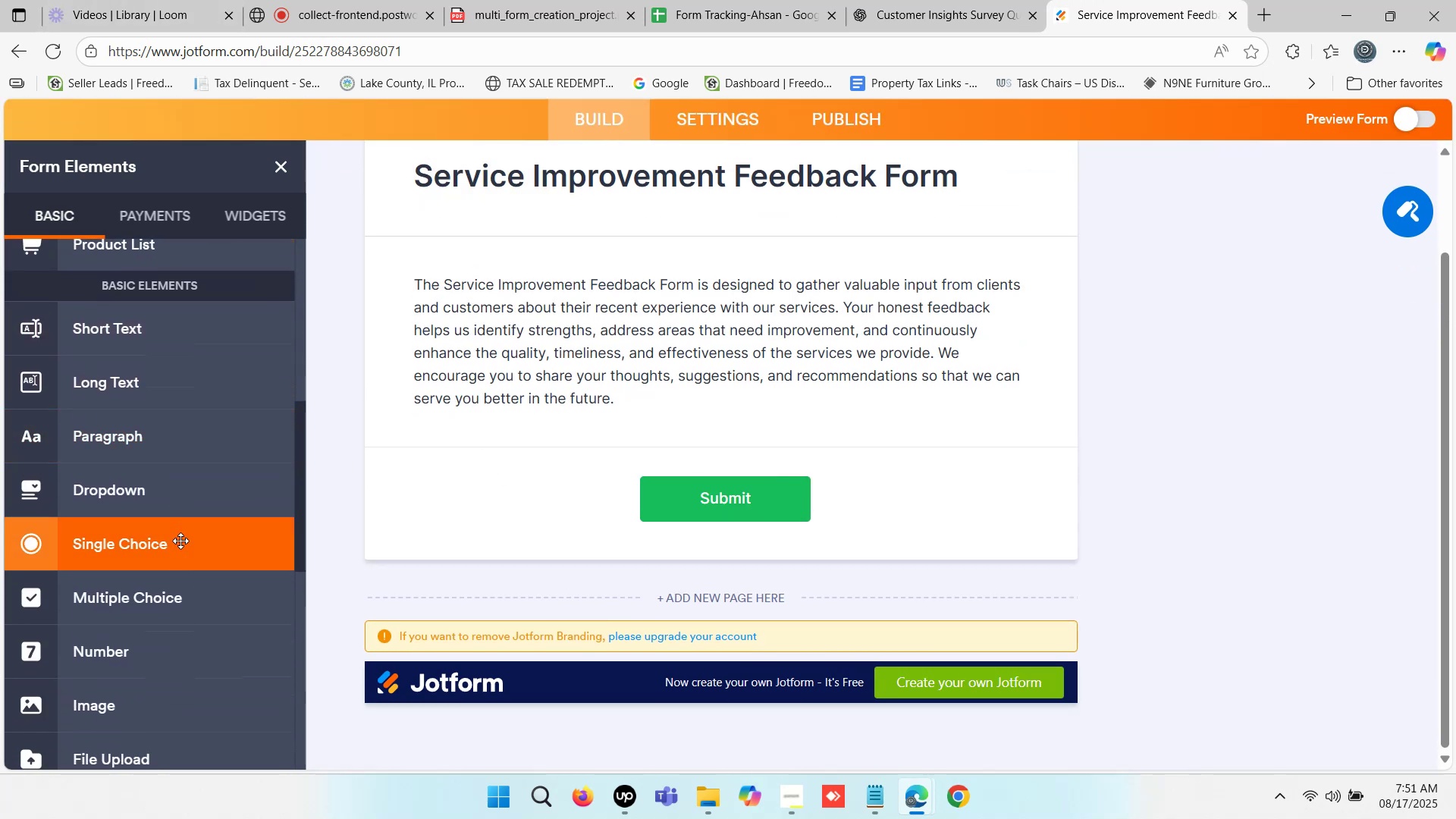 
scroll: coordinate [177, 519], scroll_direction: up, amount: 9.0
 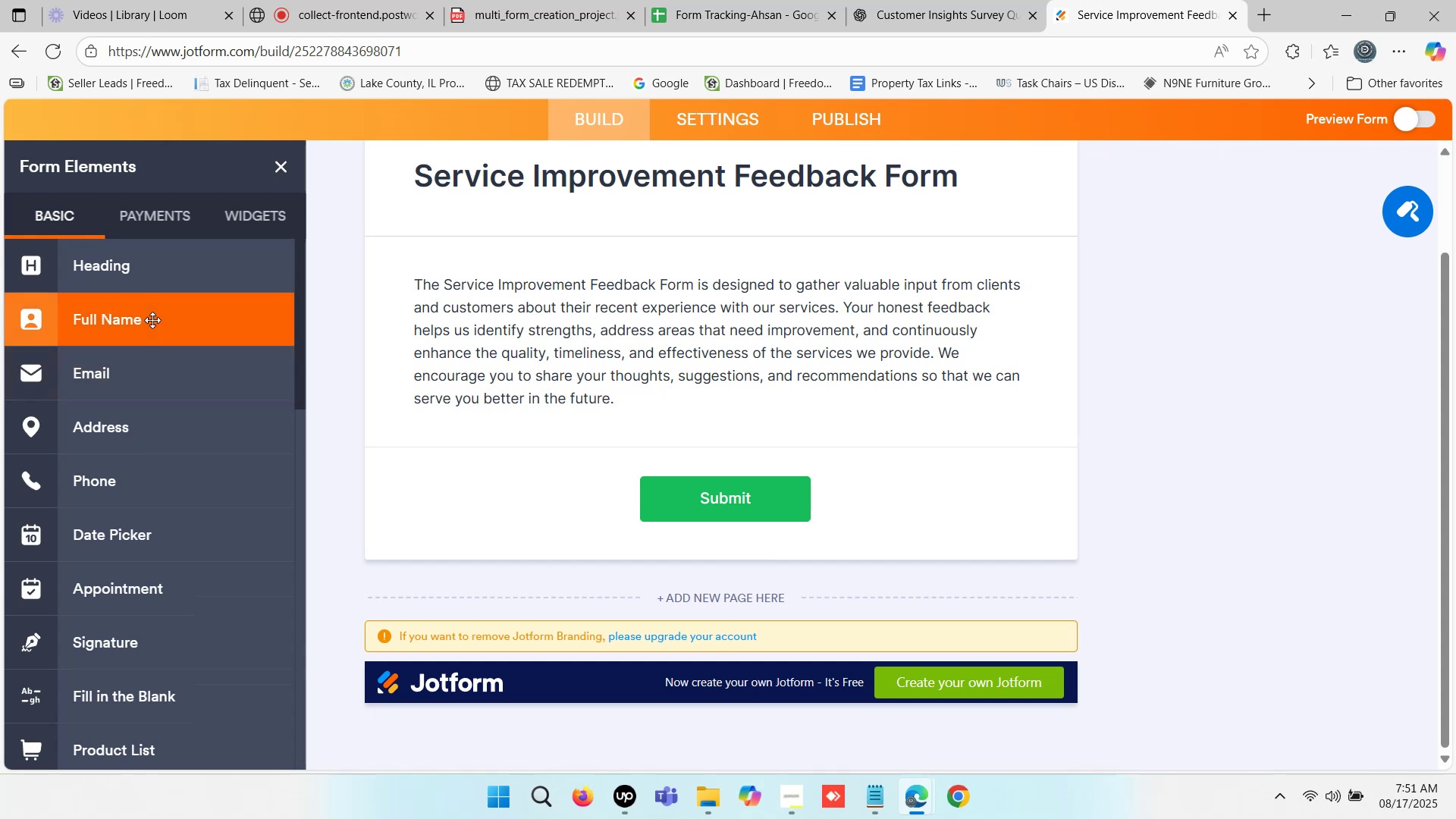 
left_click_drag(start_coordinate=[148, 269], to_coordinate=[638, 461])
 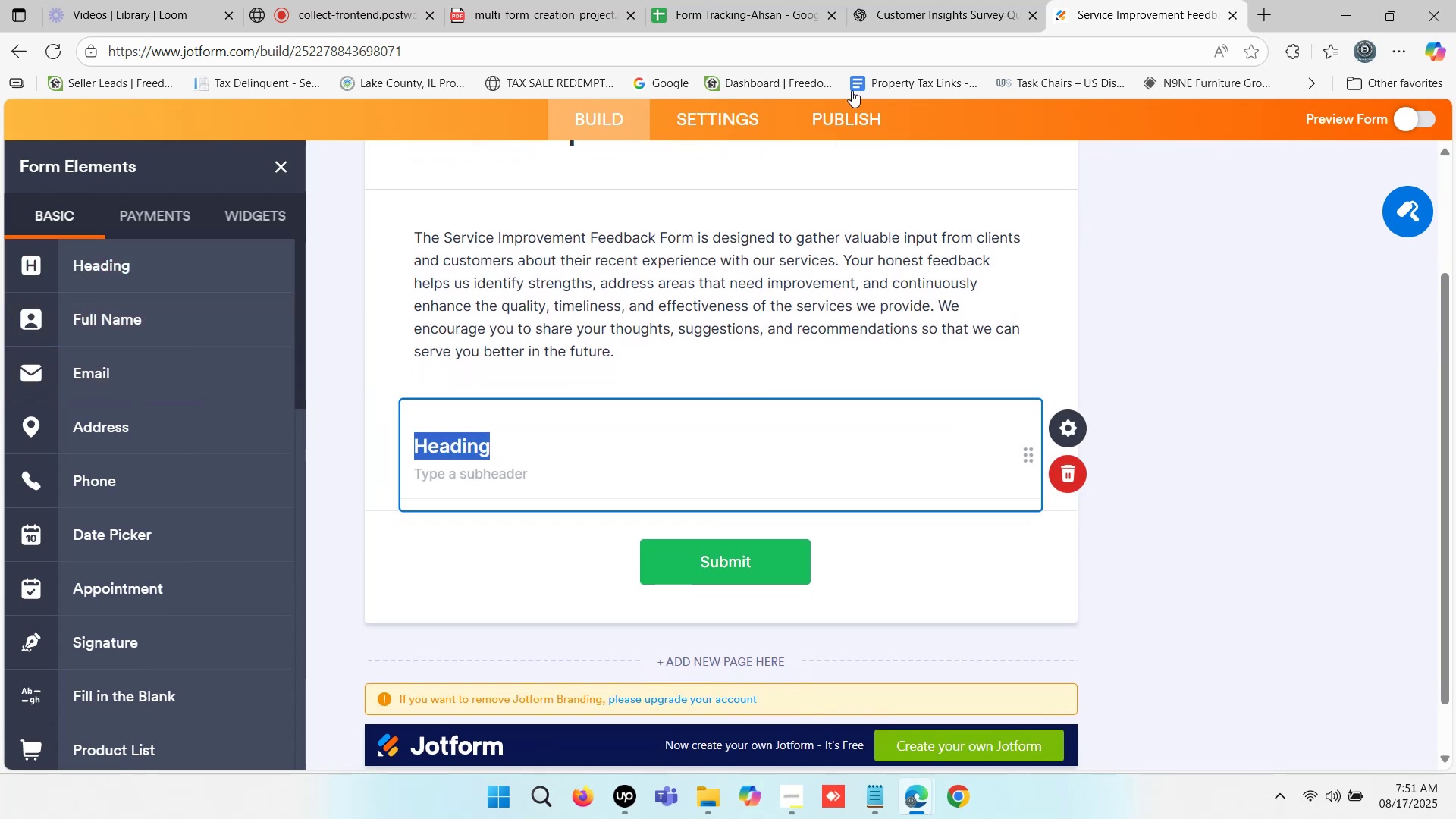 
left_click([893, 0])
 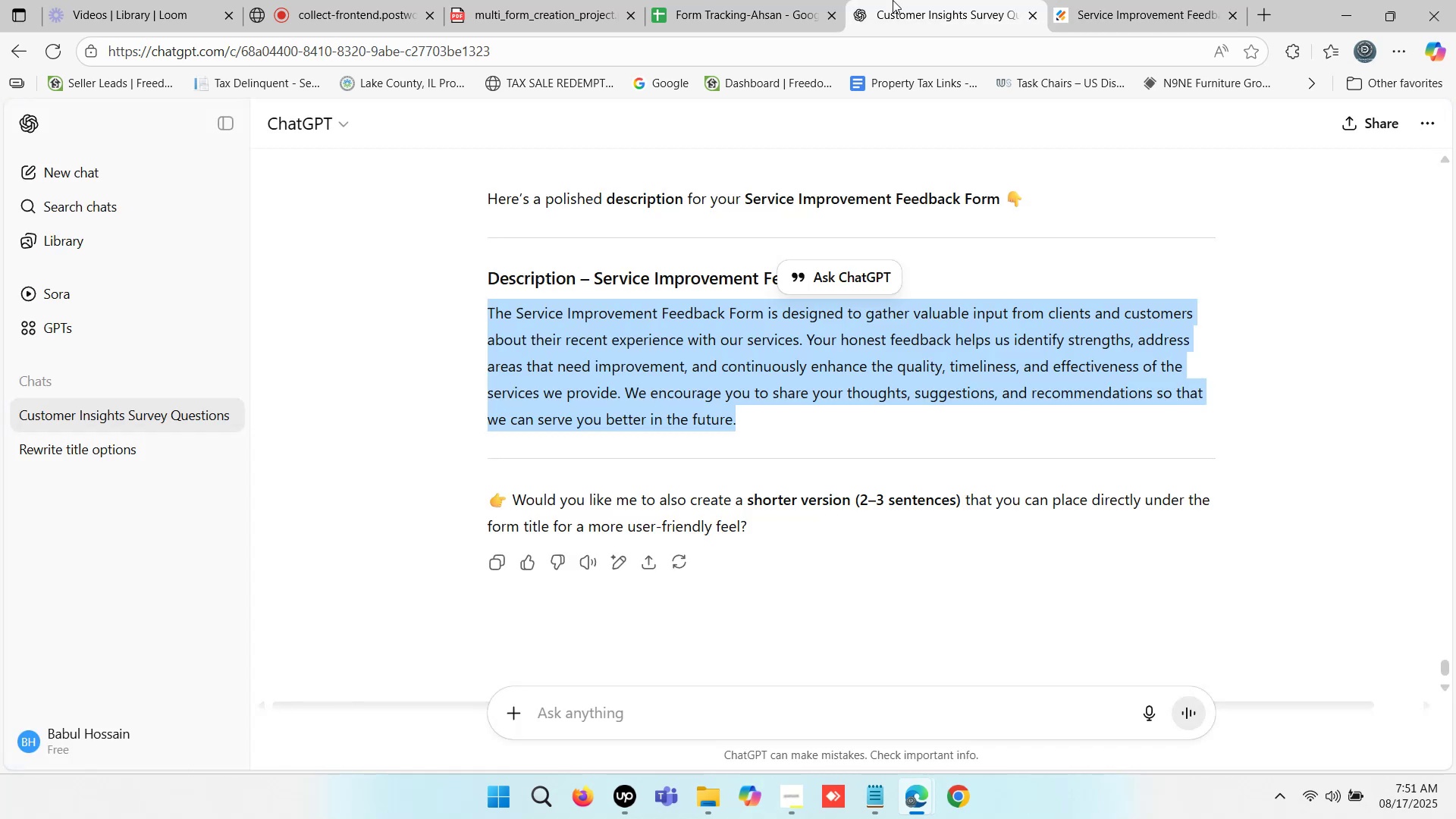 
scroll: coordinate [632, 340], scroll_direction: up, amount: 11.0
 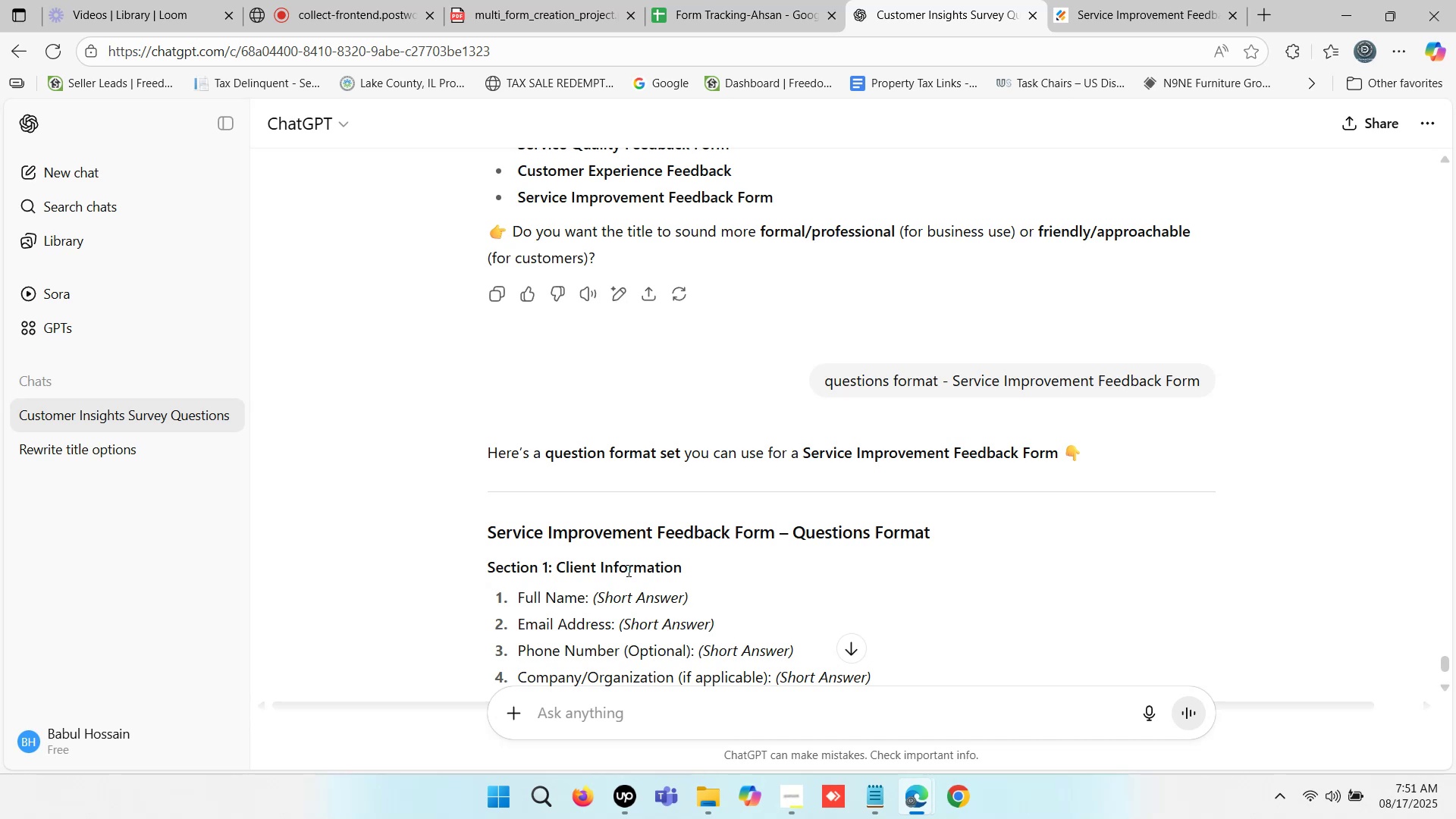 
left_click_drag(start_coordinate=[557, 566], to_coordinate=[679, 558])
 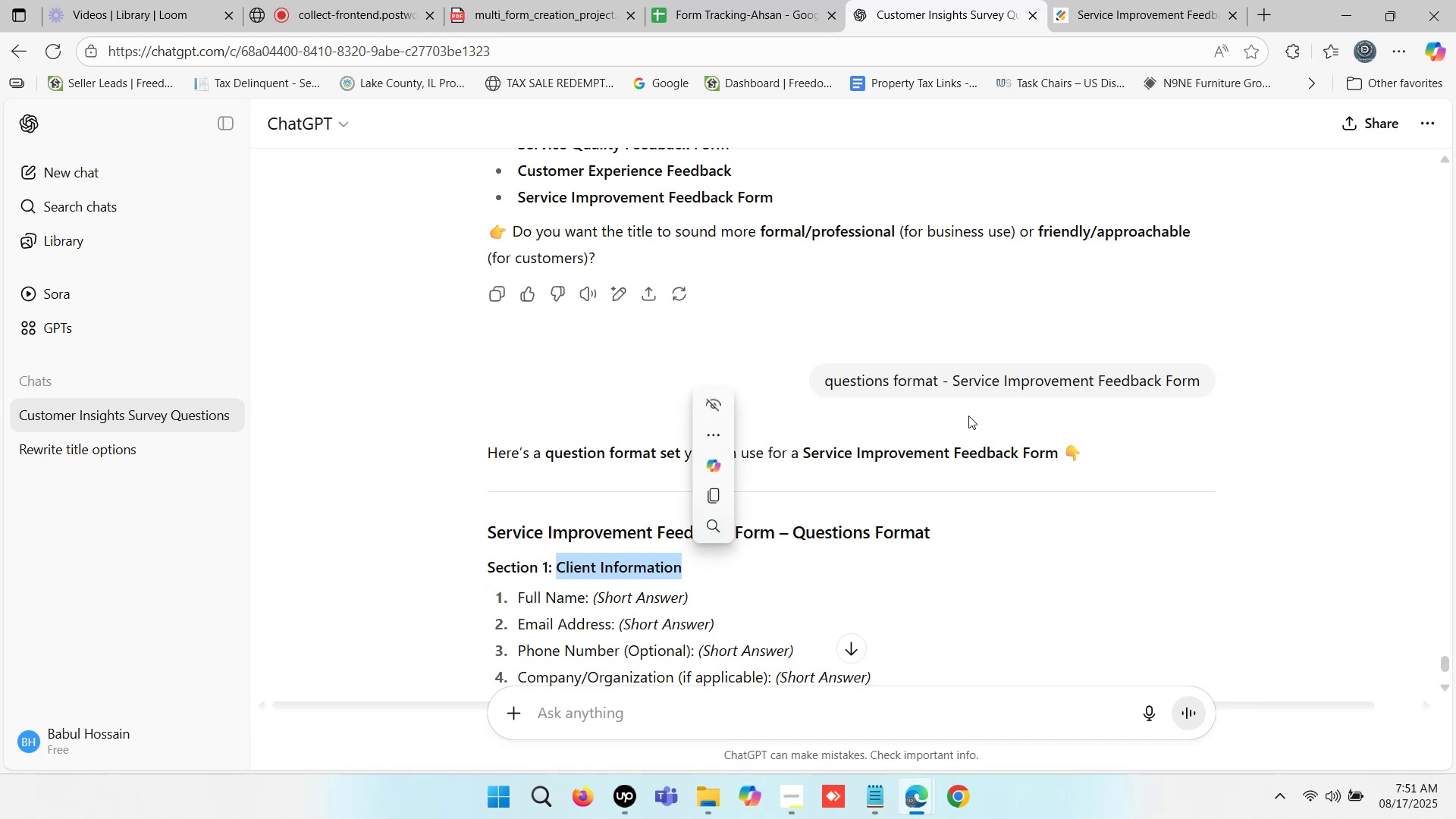 
key(Control+C)
 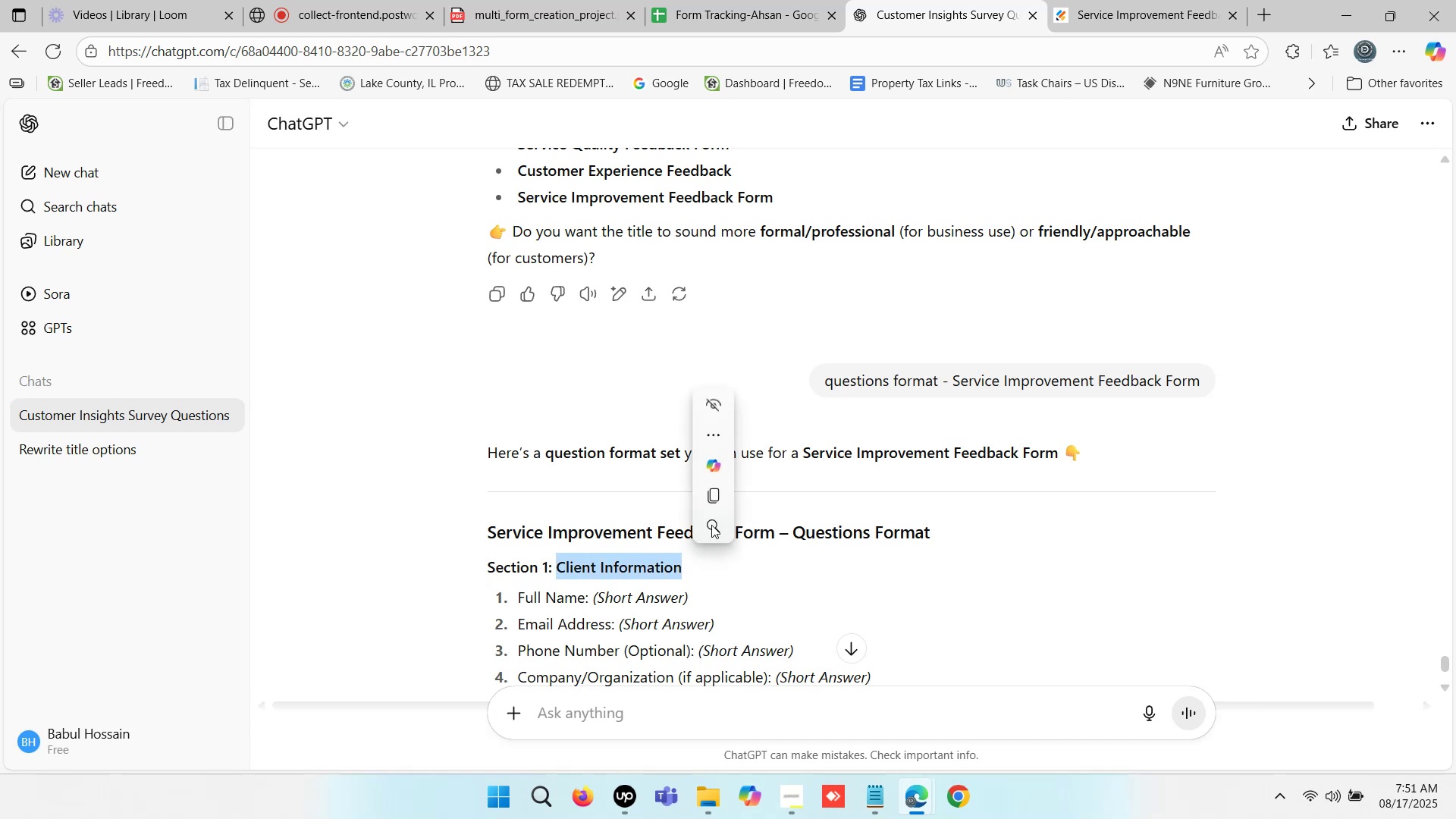 
key(Control+C)
 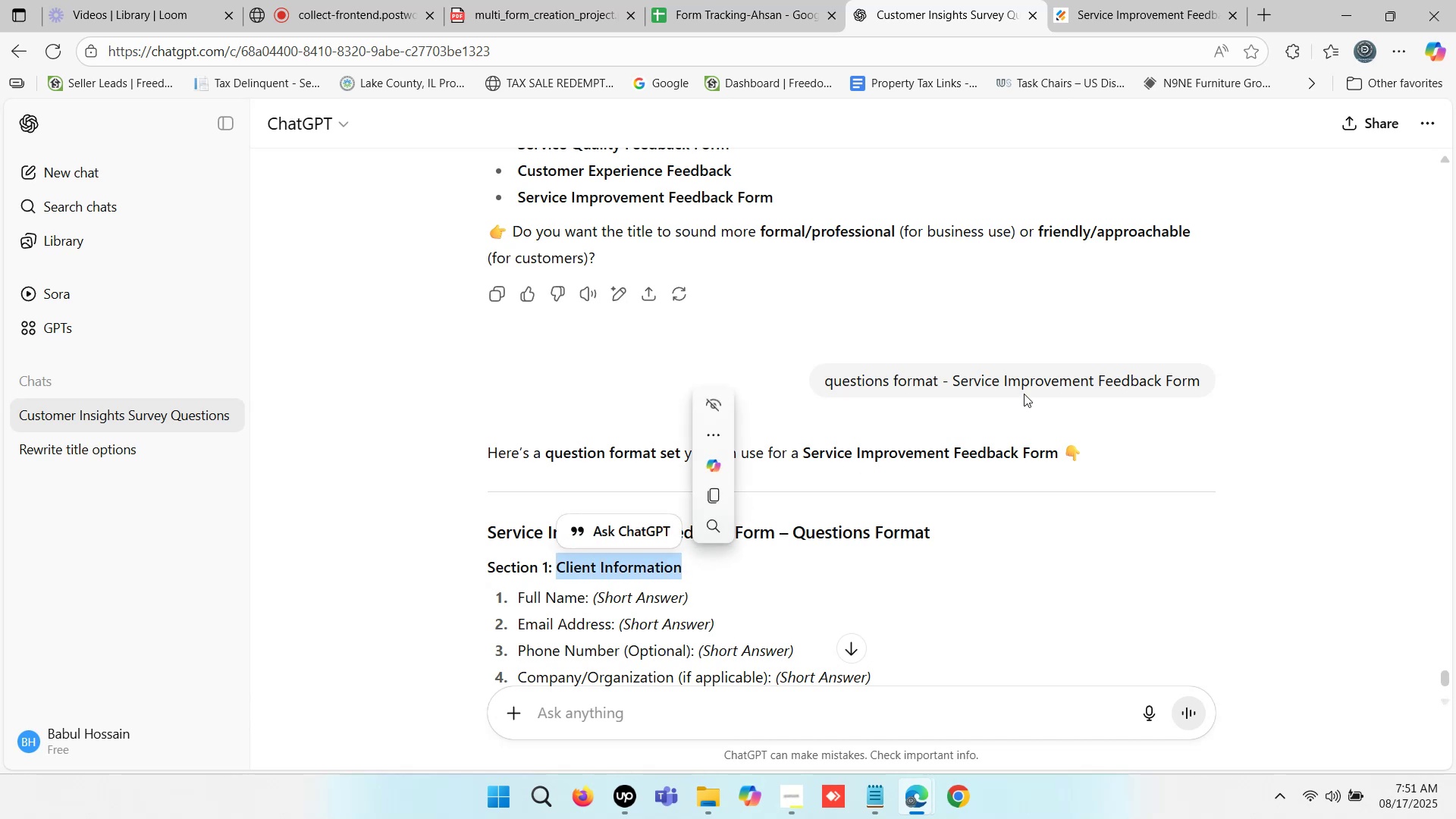 
key(Control+C)
 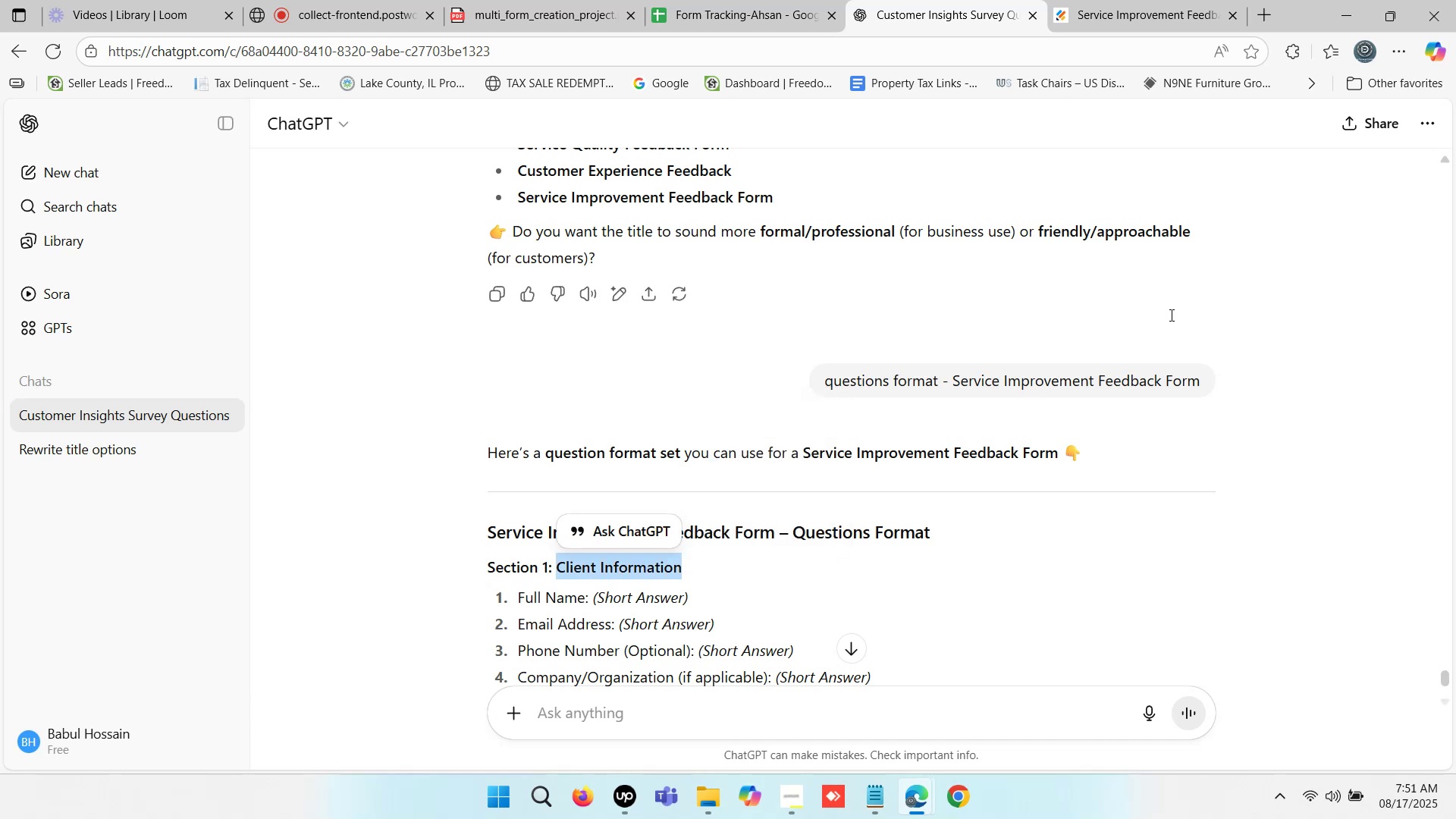 
scroll: coordinate [948, 317], scroll_direction: up, amount: 57.0
 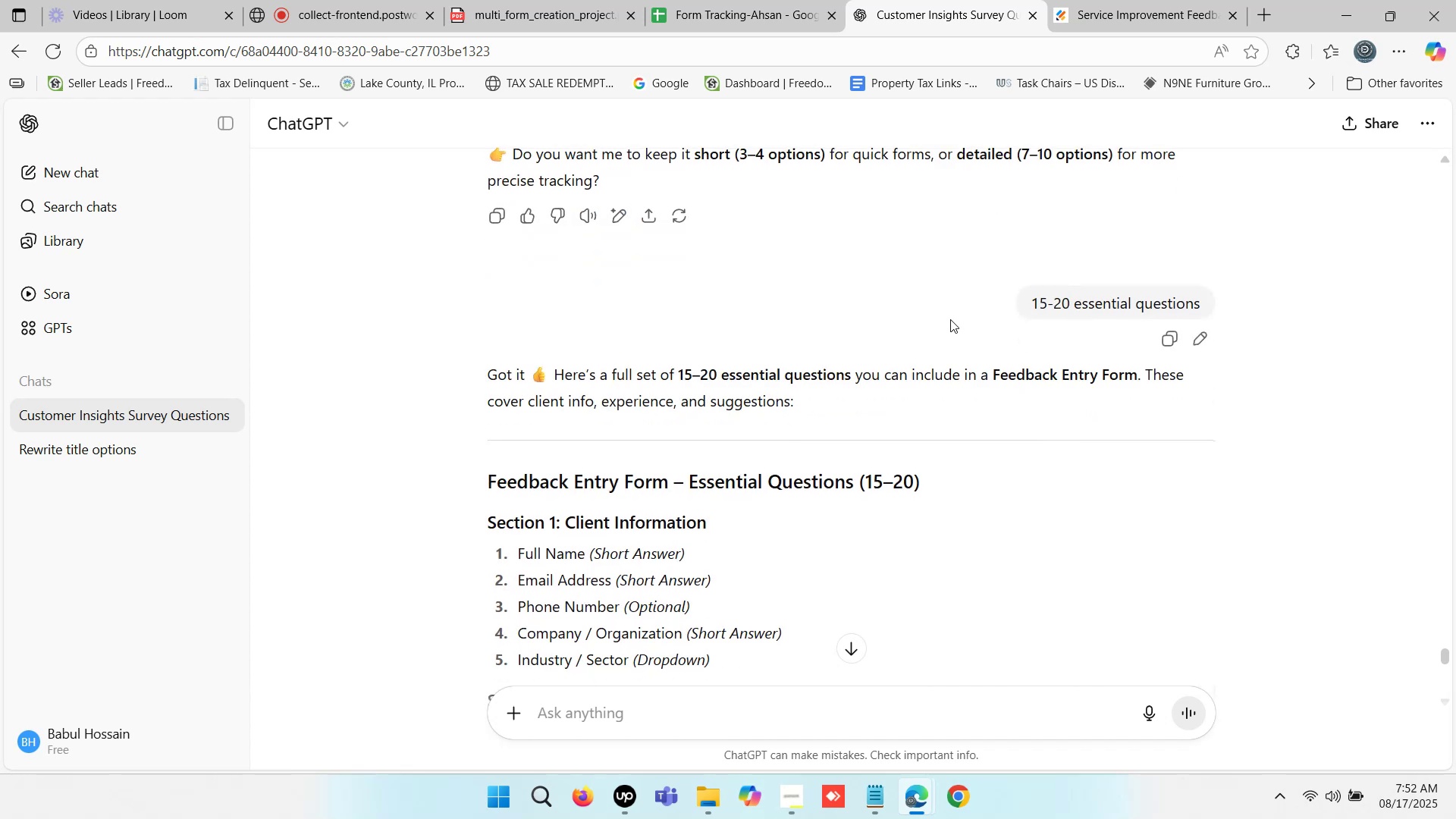 
left_click([1098, 0])
 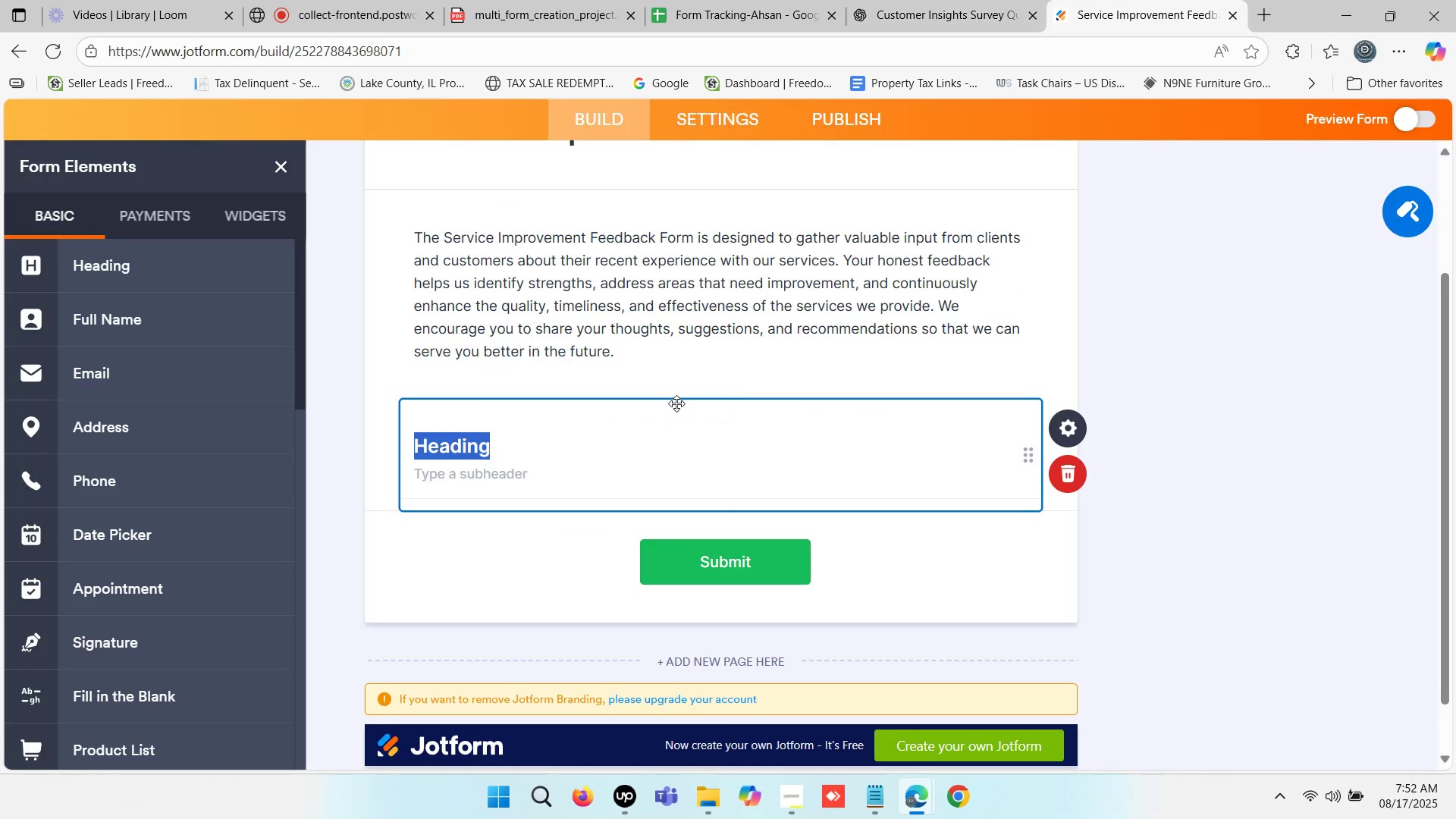 
key(Control+ControlLeft)
 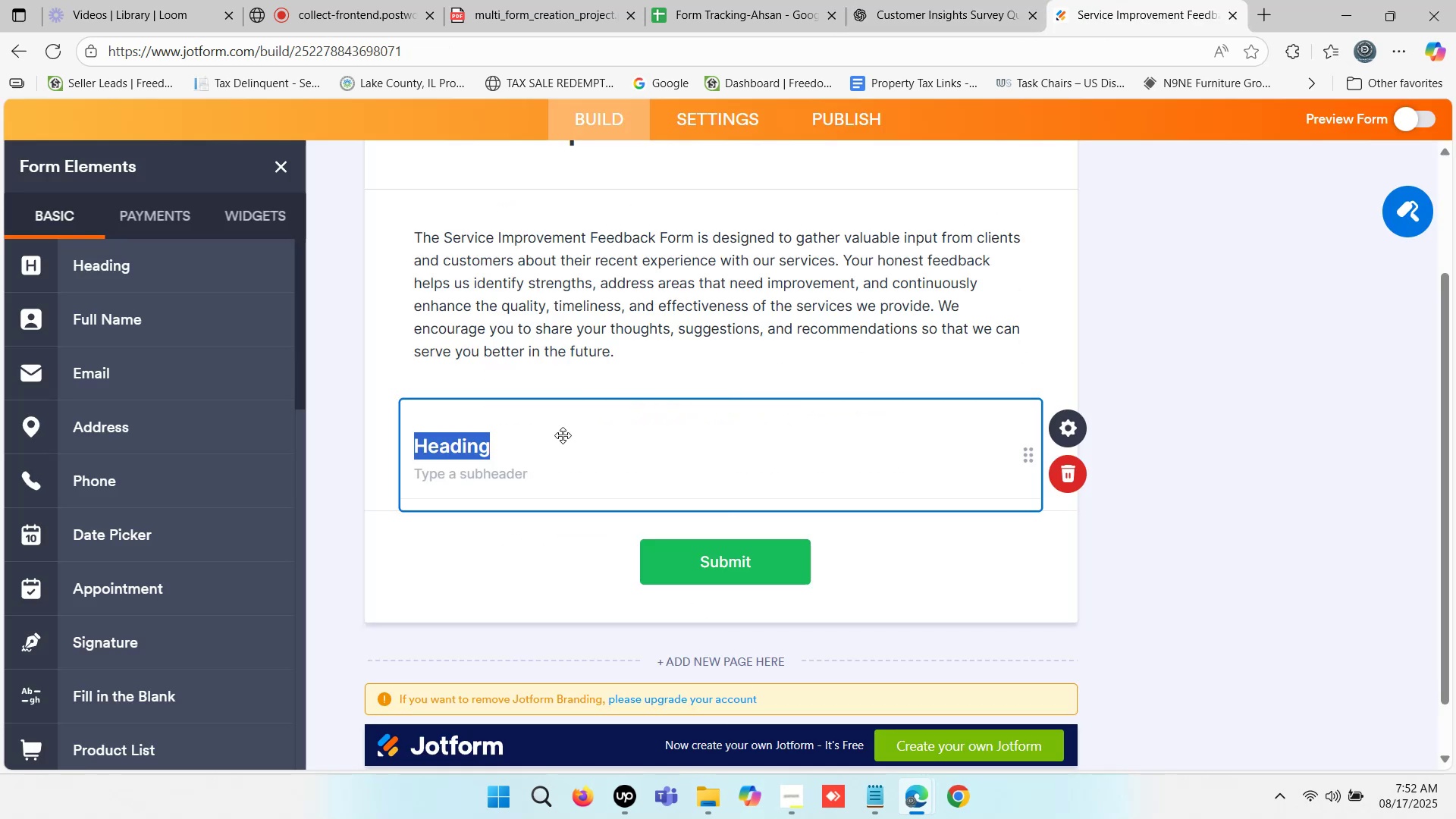 
key(Control+V)
 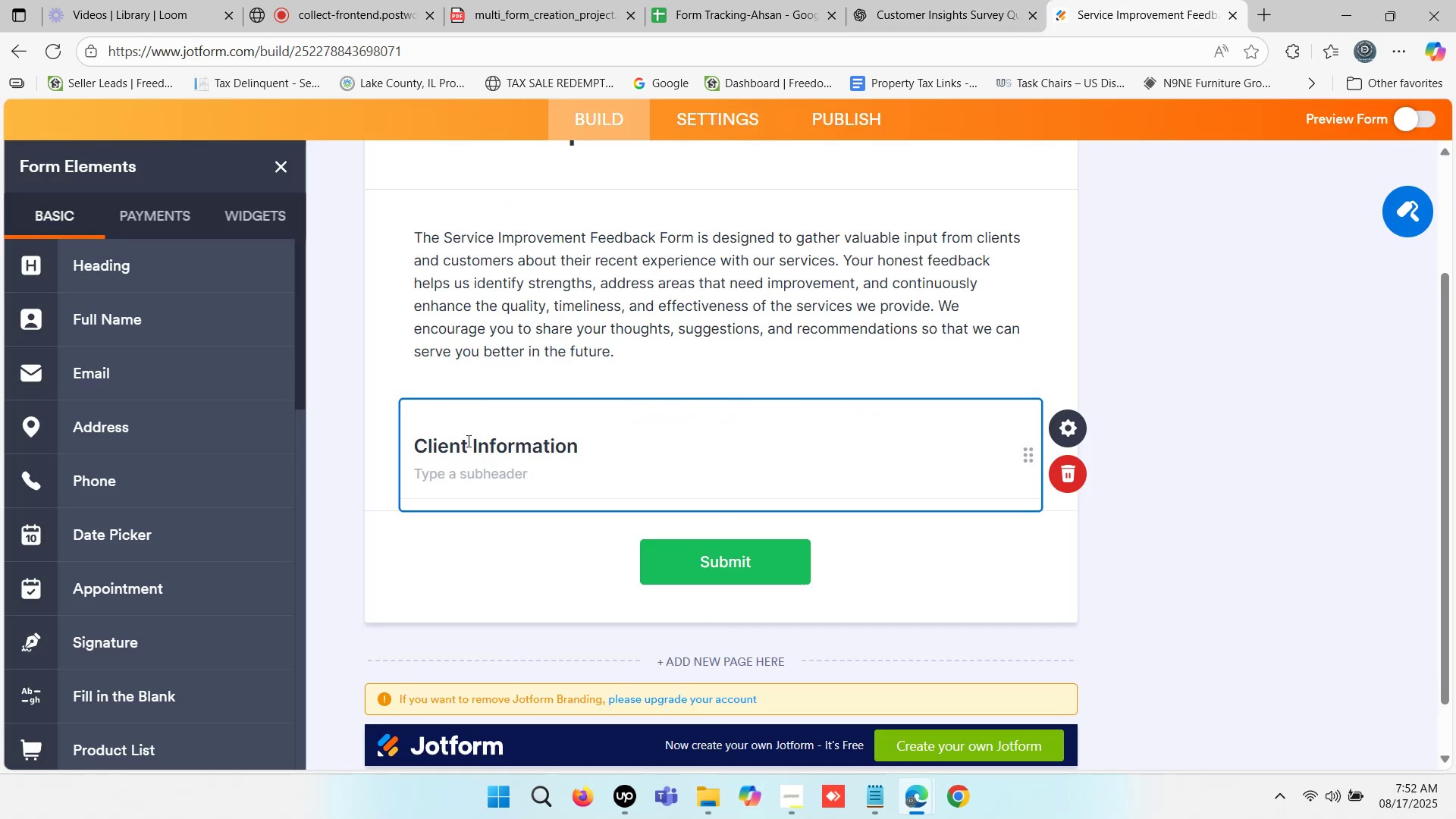 
left_click_drag(start_coordinate=[472, 438], to_coordinate=[389, 447])
 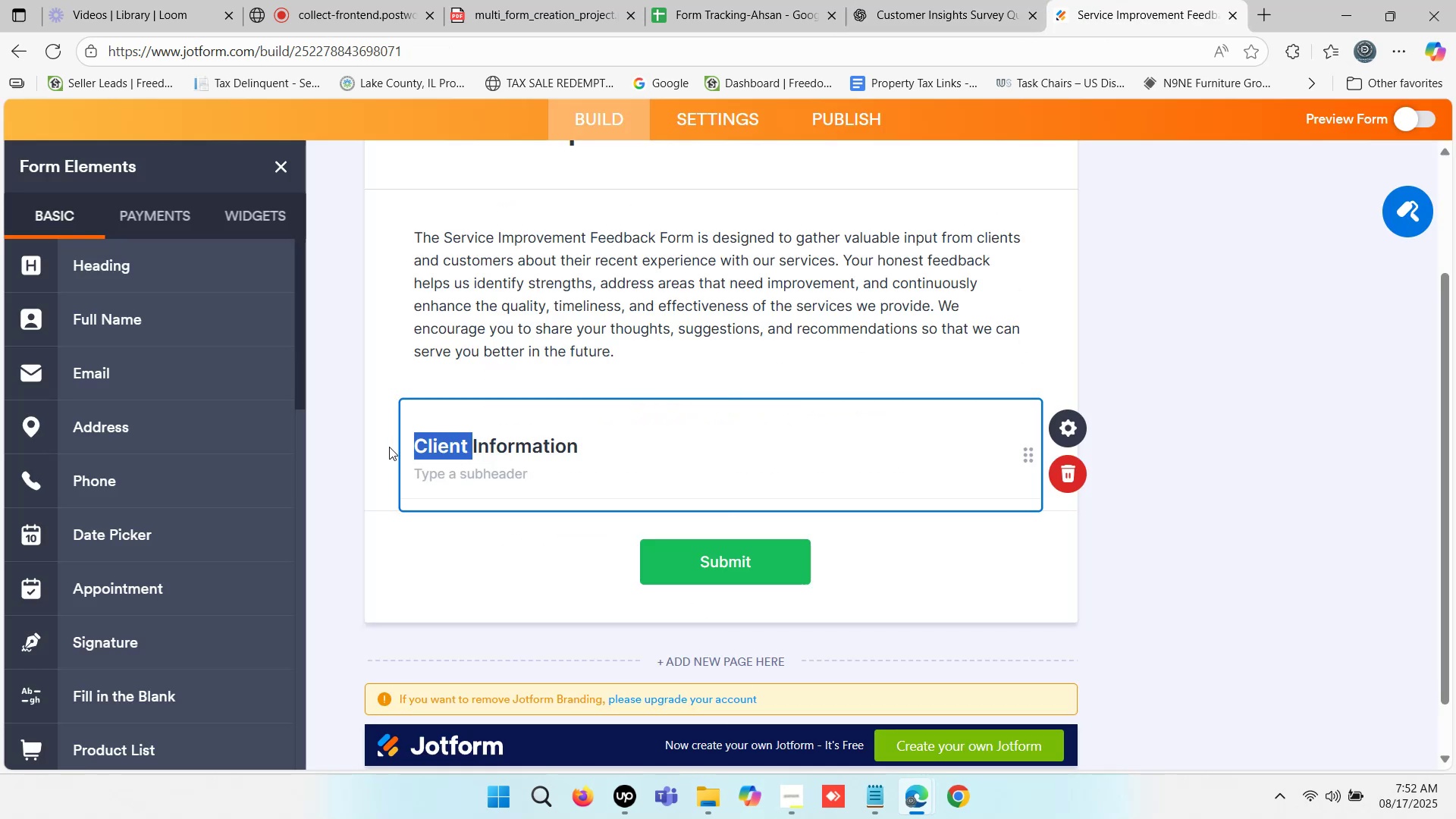 
key(Backspace)
 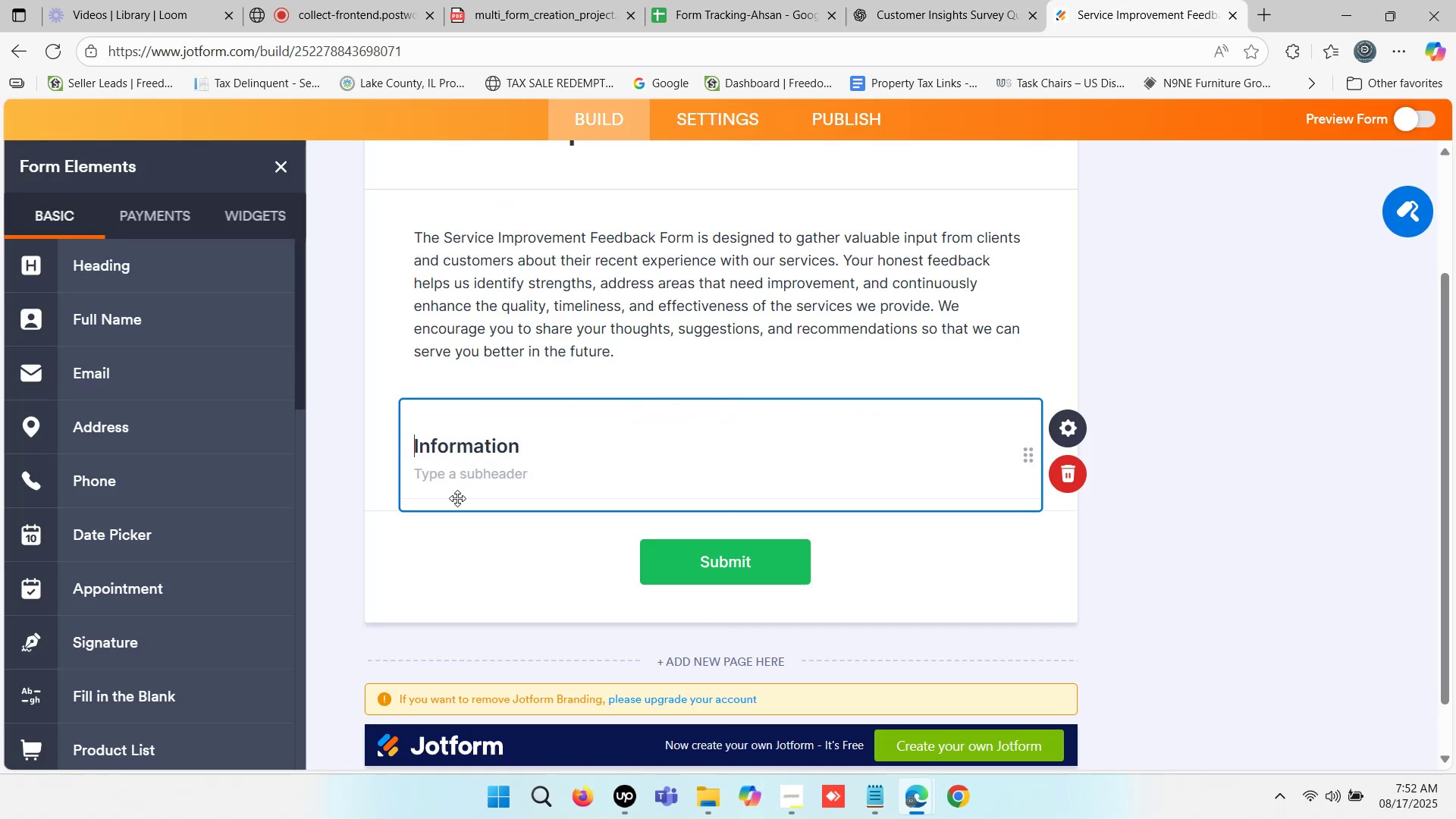 
type(CUSTOMER )
 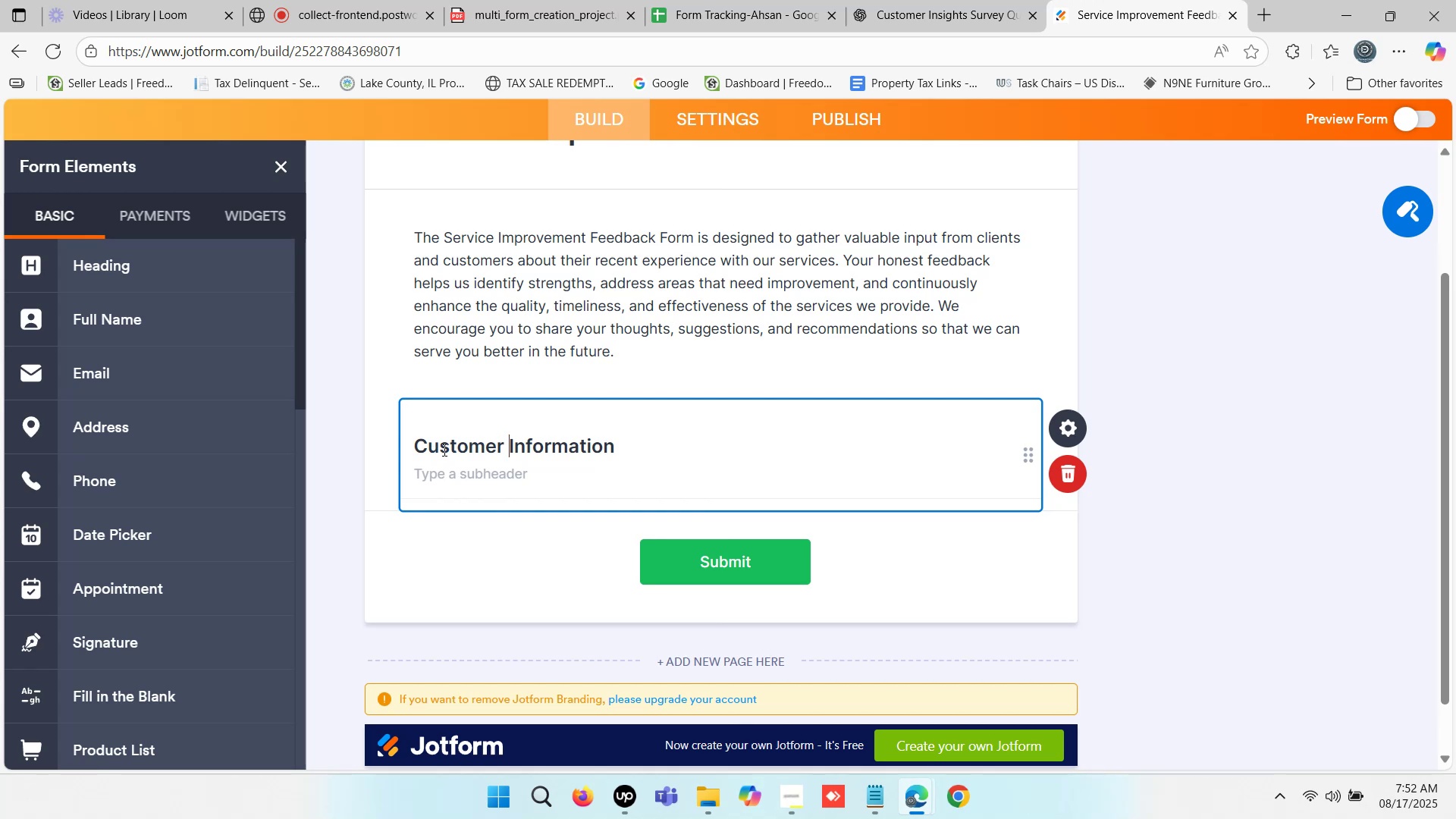 
double_click([447, 448])
 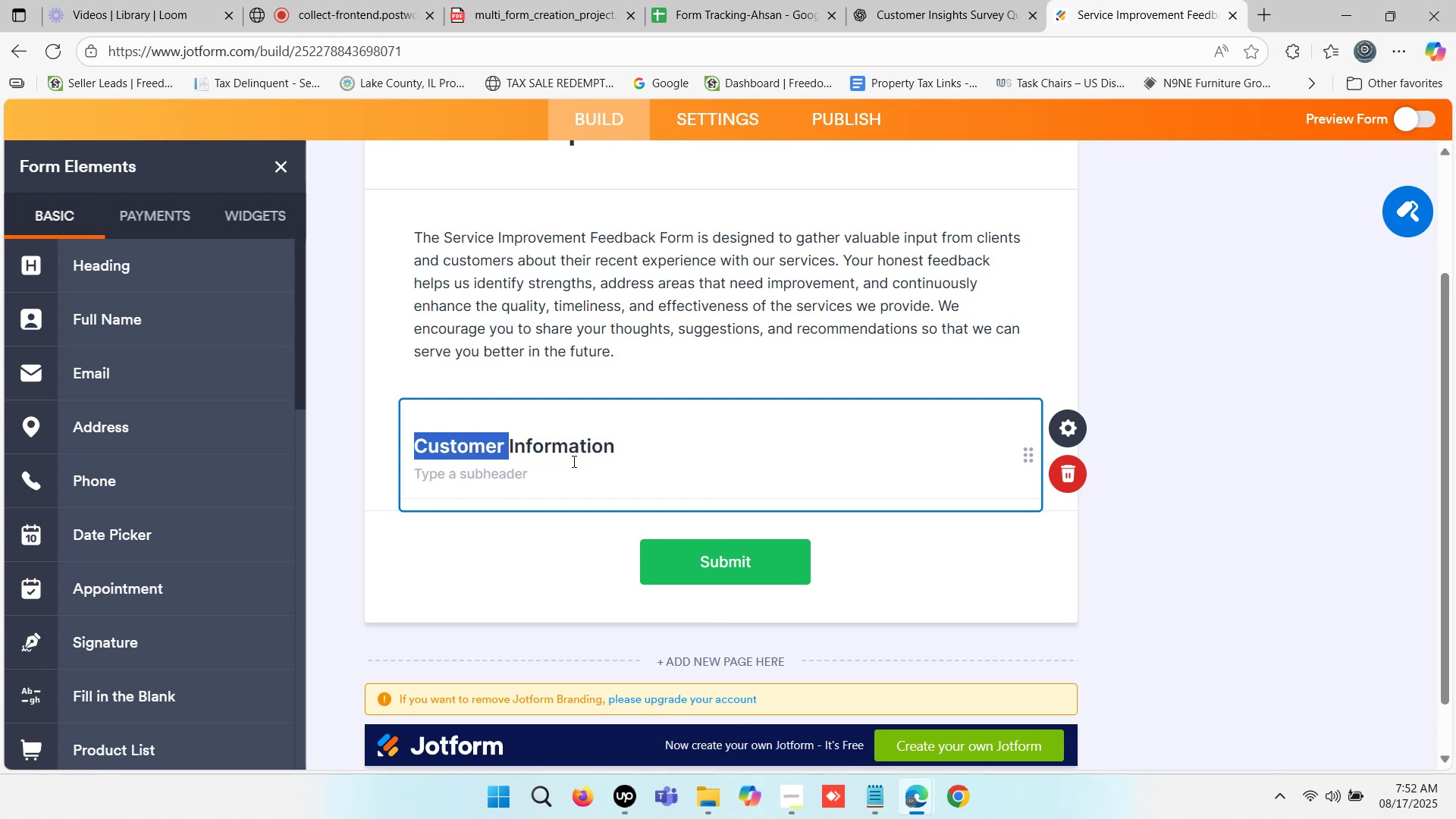 
left_click([603, 445])
 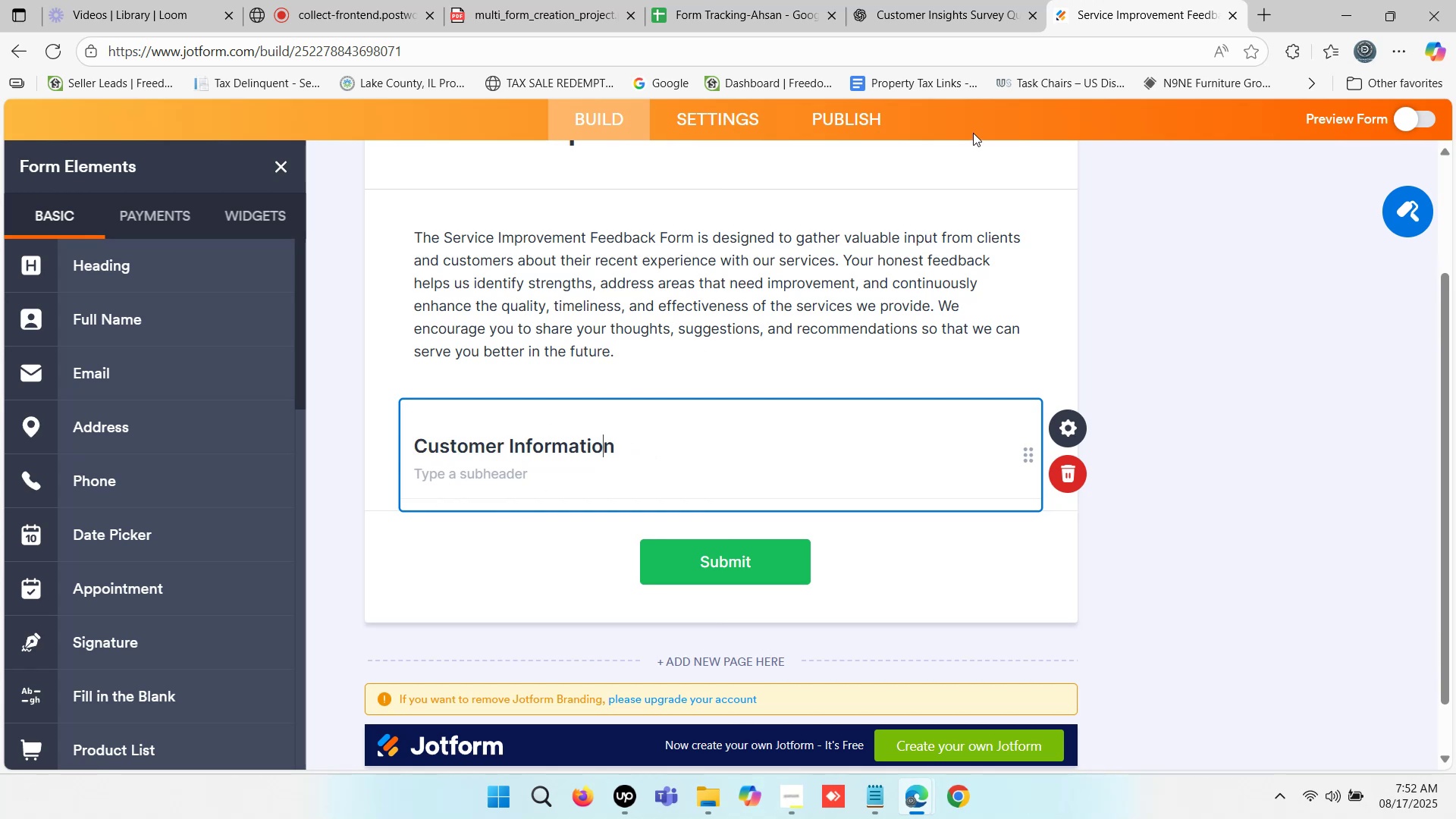 
wait(12.56)
 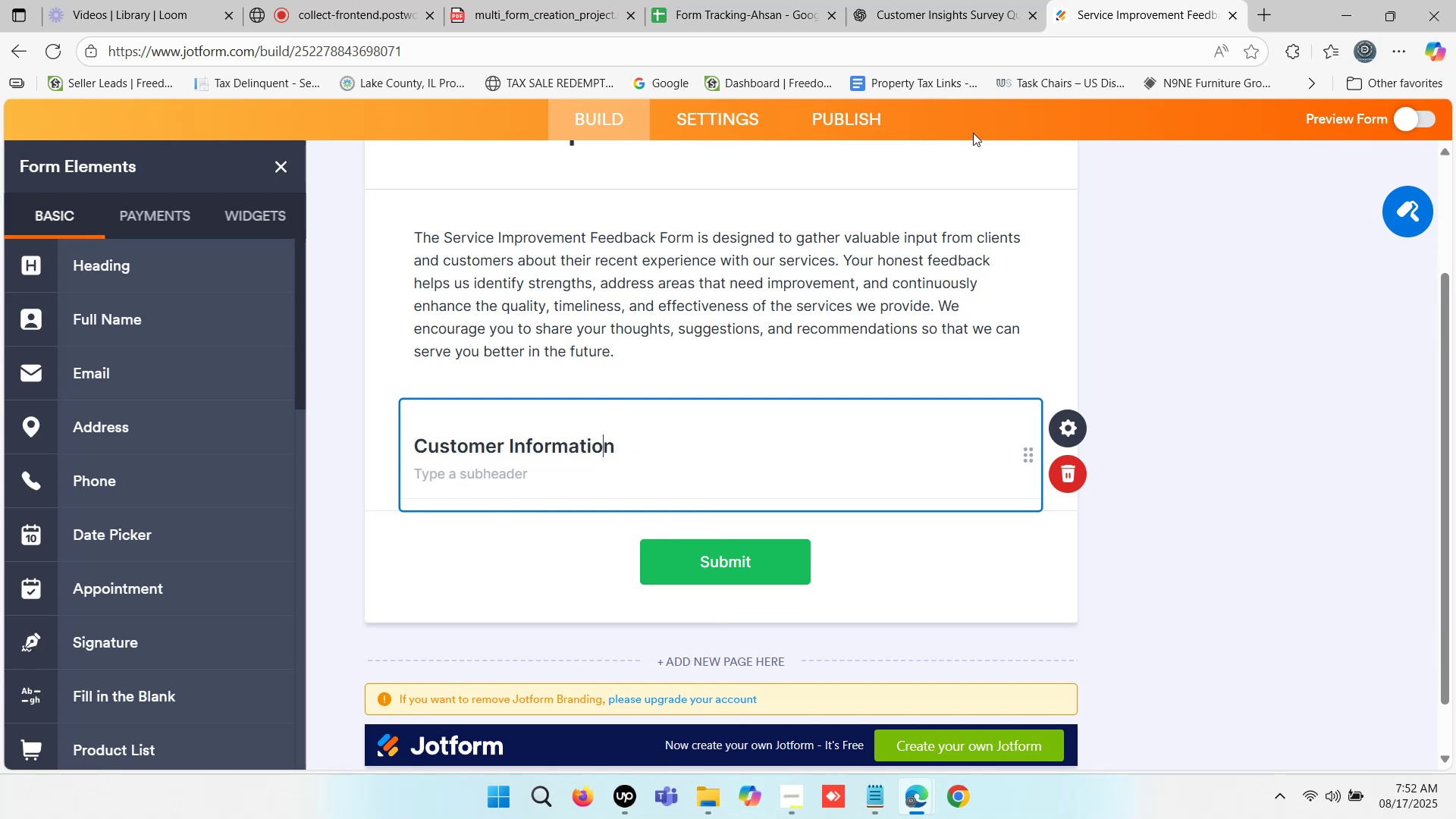 
double_click([730, 0])
 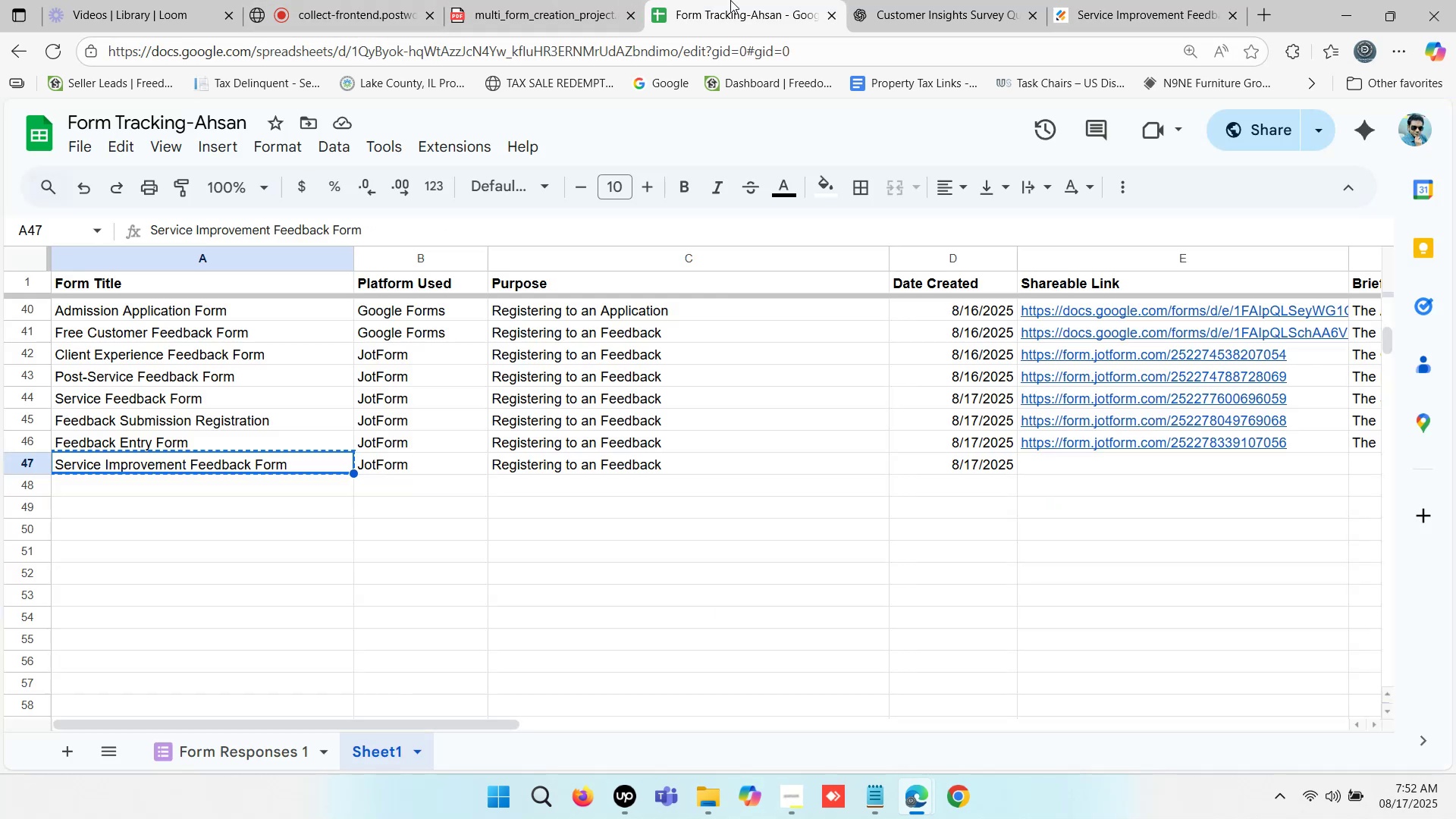 
triple_click([730, 0])
 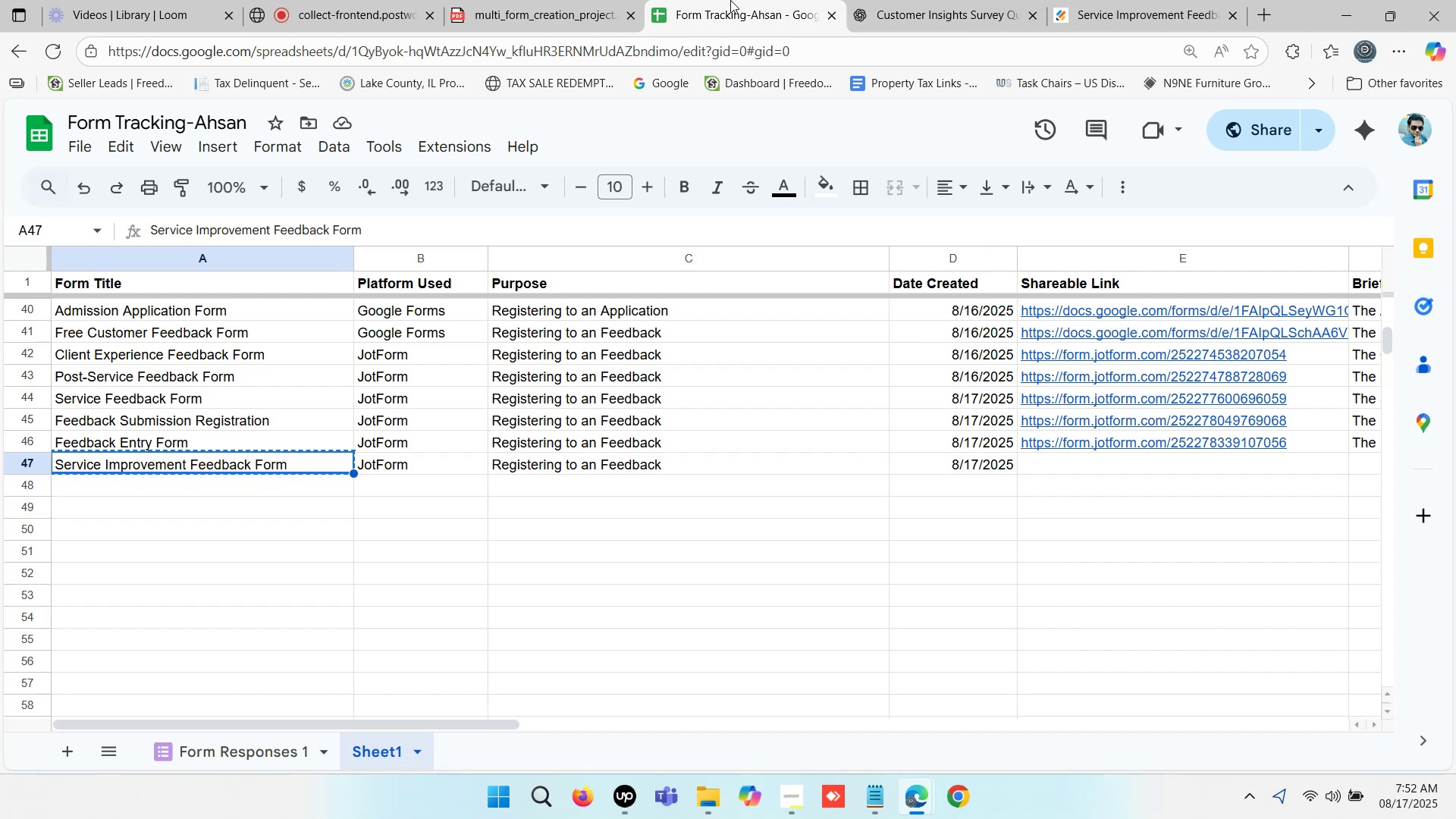 
wait(22.49)
 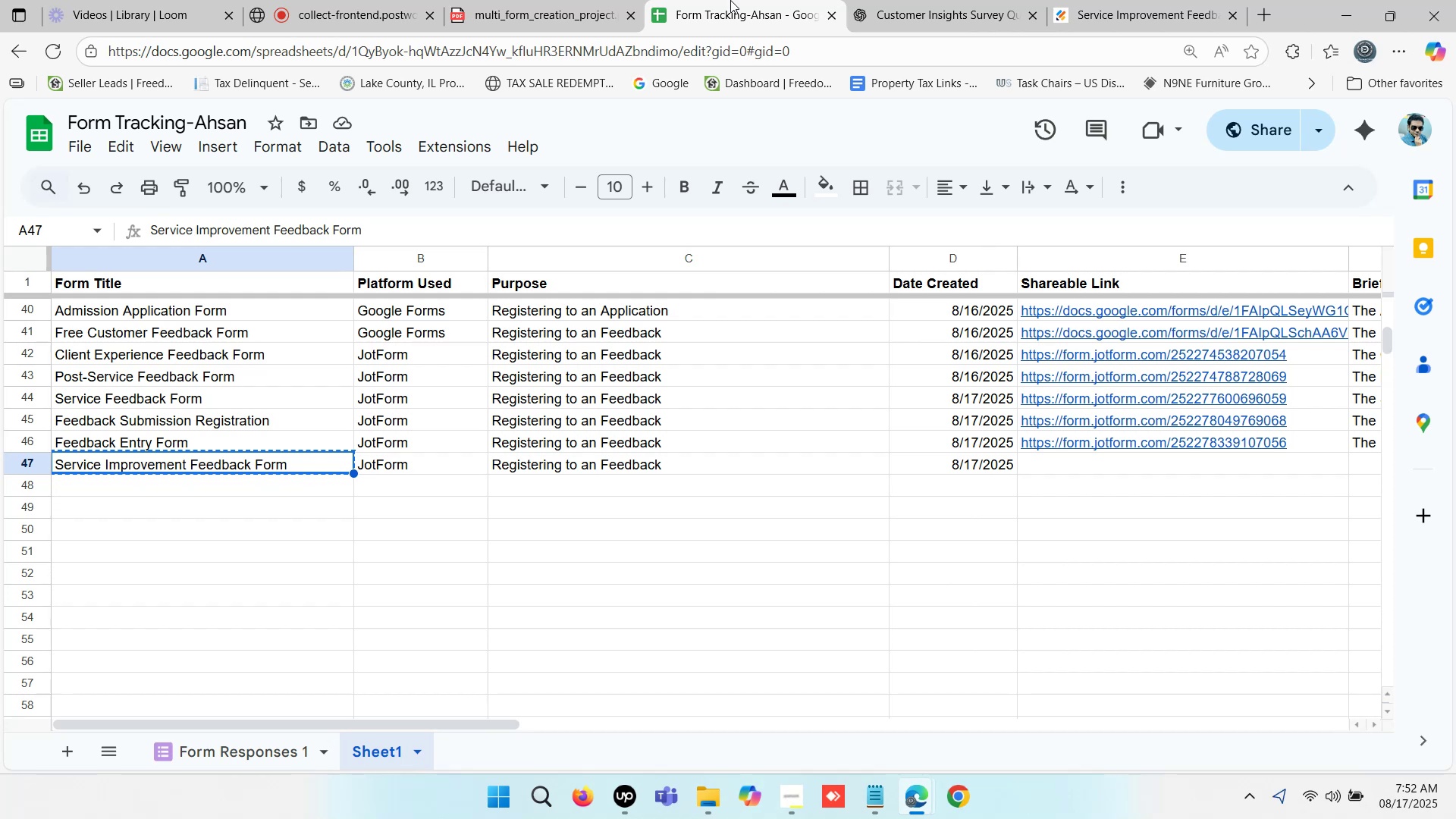 
left_click([673, 470])
 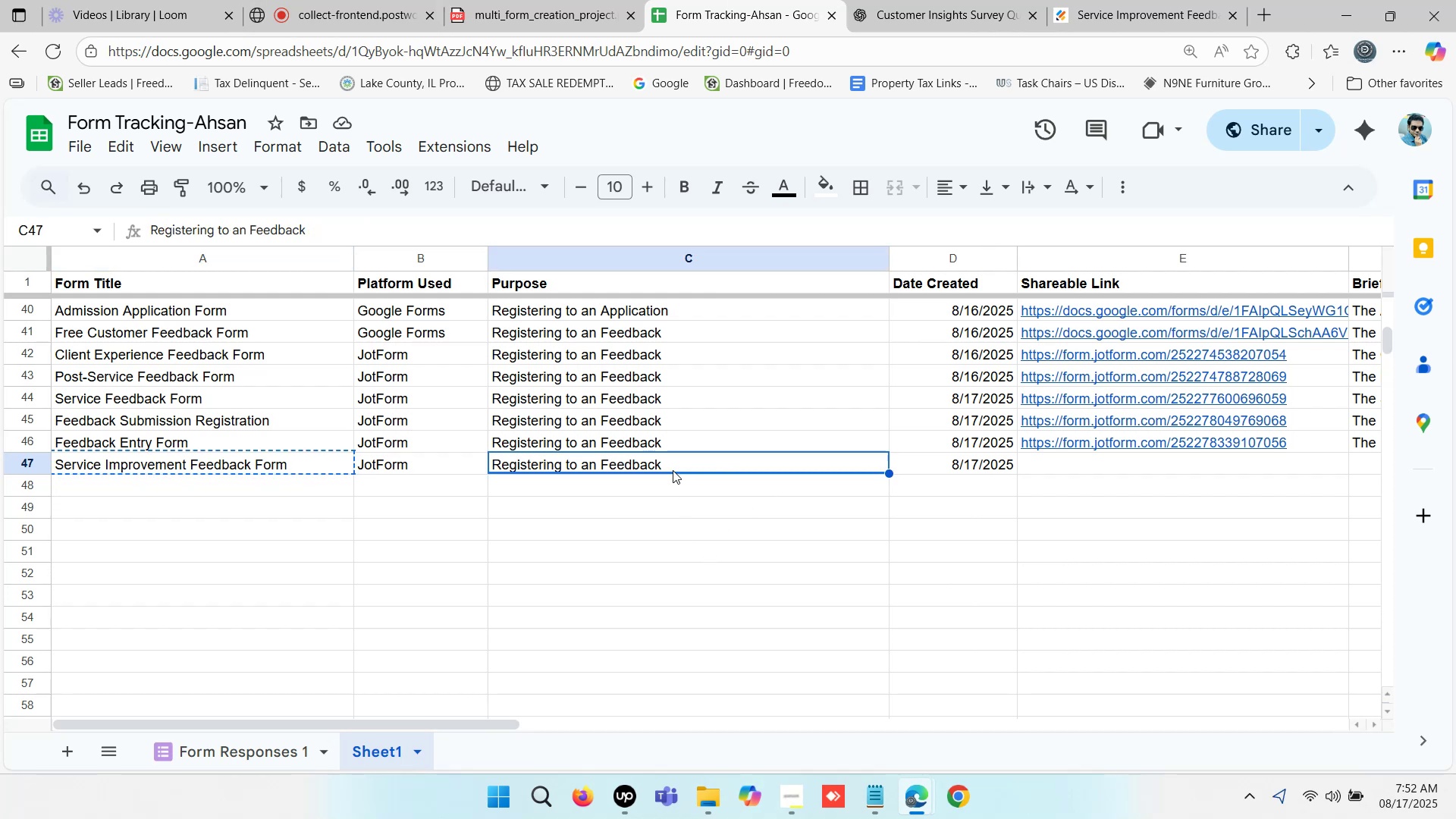 
left_click([659, 468])
 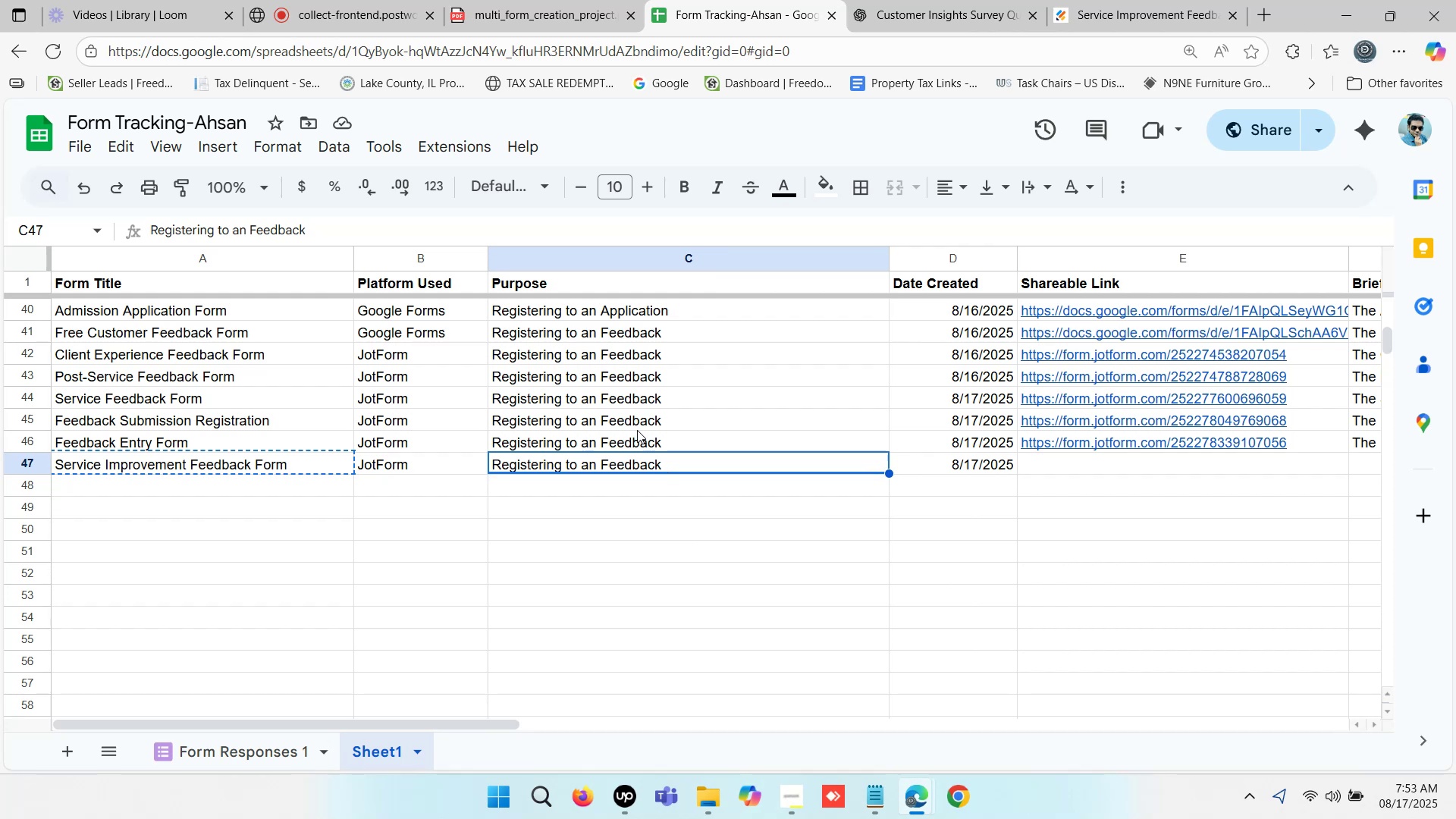 
left_click([637, 429])
 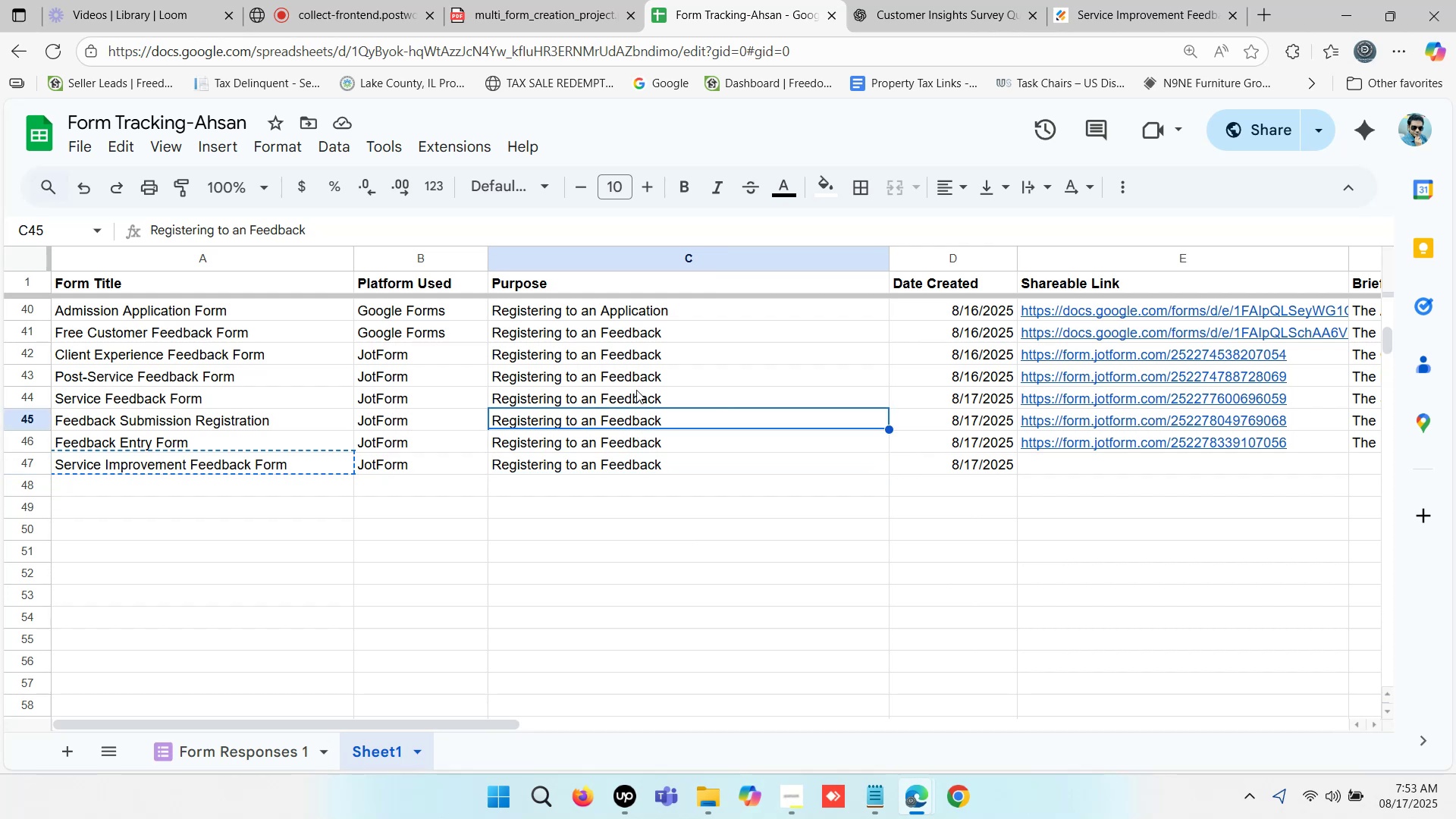 
left_click([635, 388])
 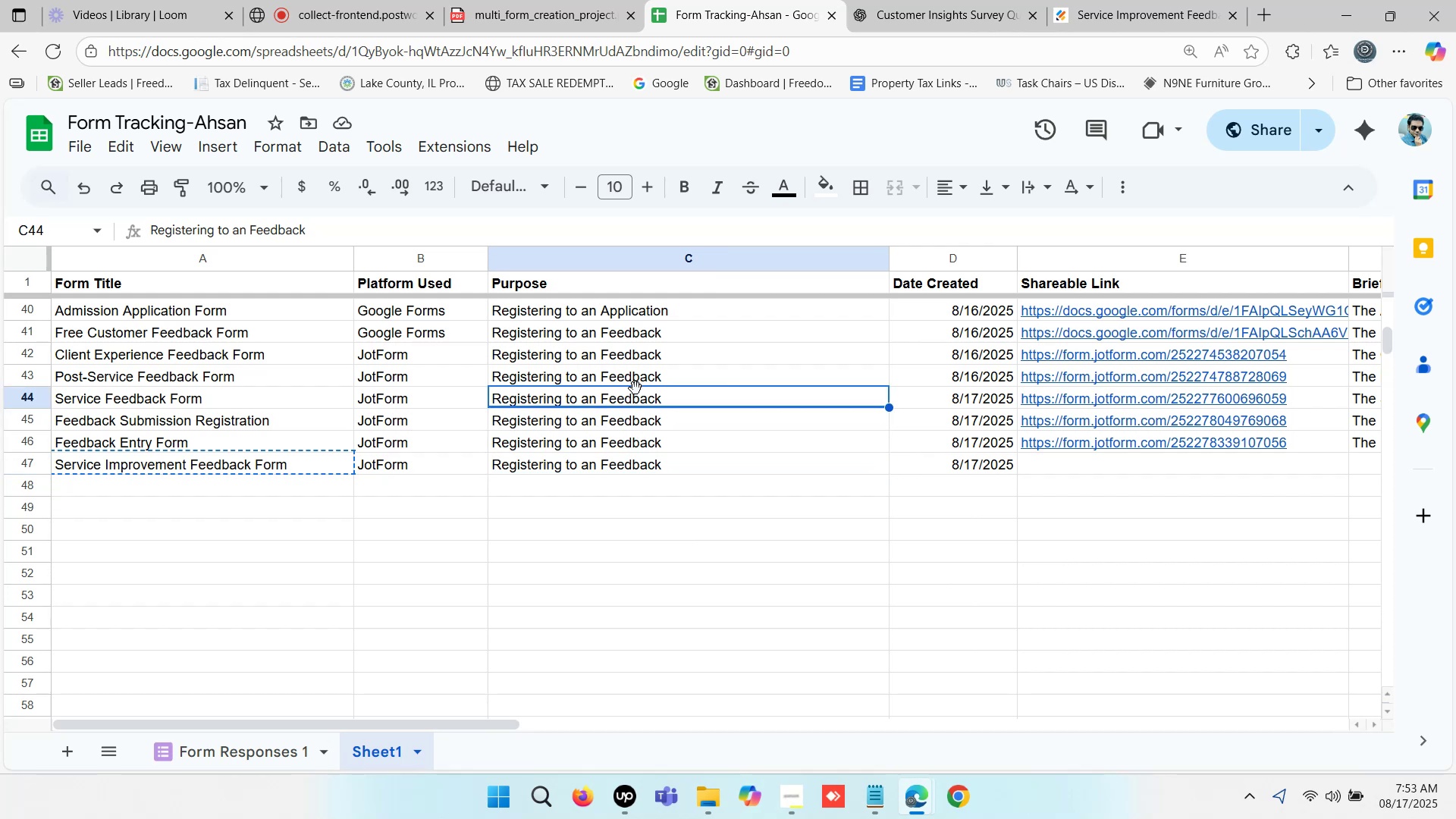 
scroll: coordinate [635, 390], scroll_direction: up, amount: 2.0
 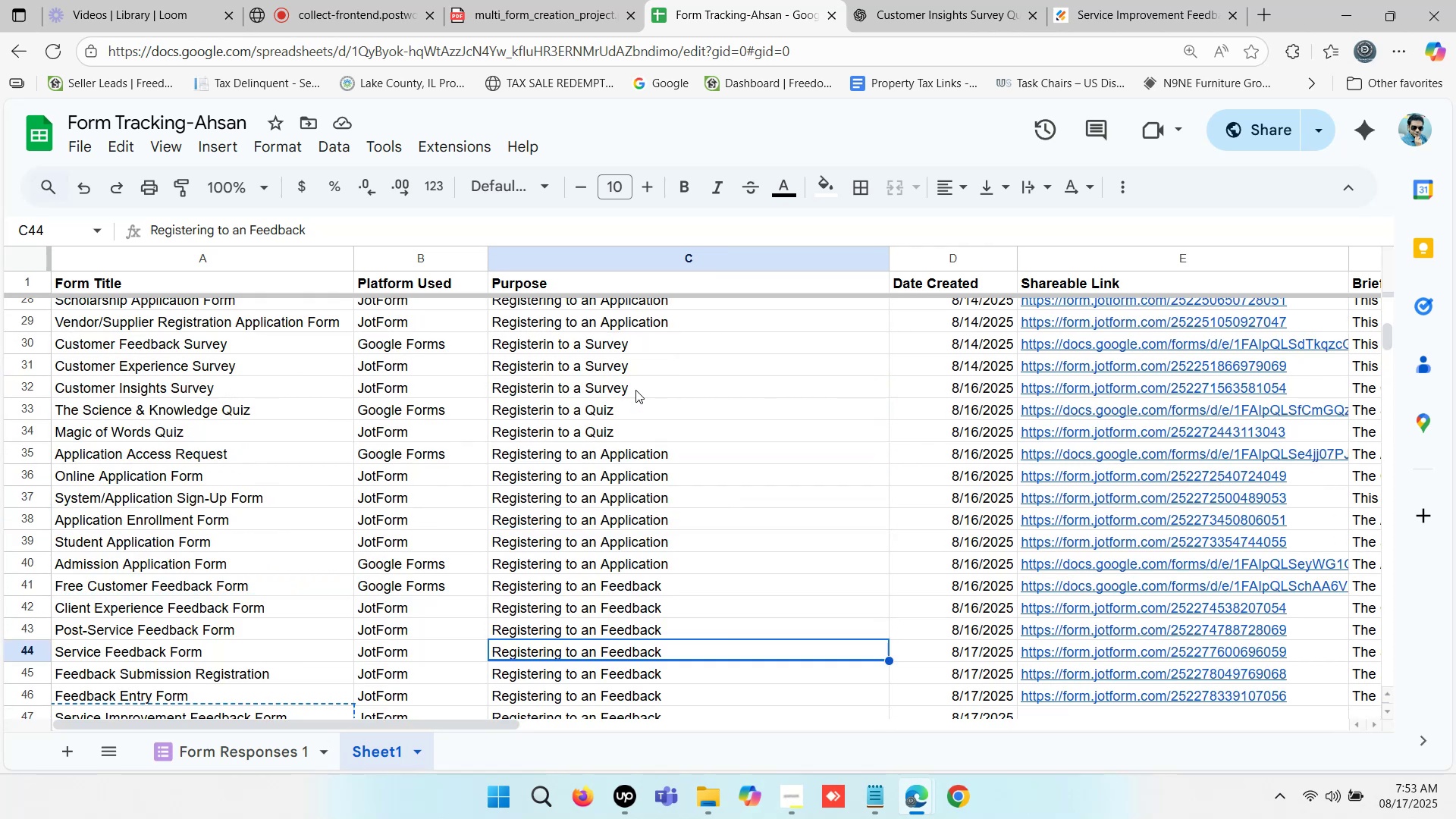 
scroll: coordinate [672, 482], scroll_direction: down, amount: 1.0
 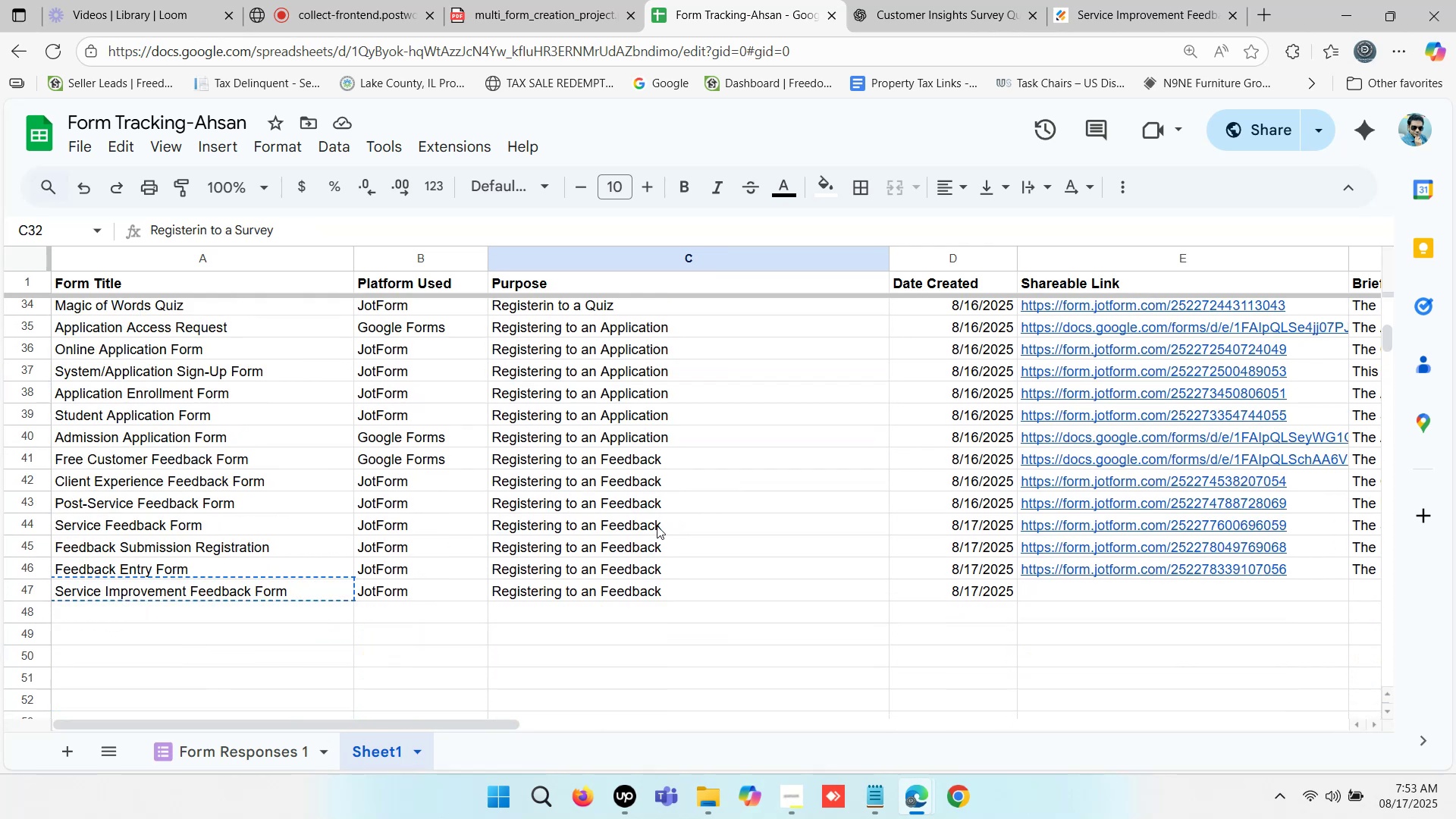 
left_click([657, 541])
 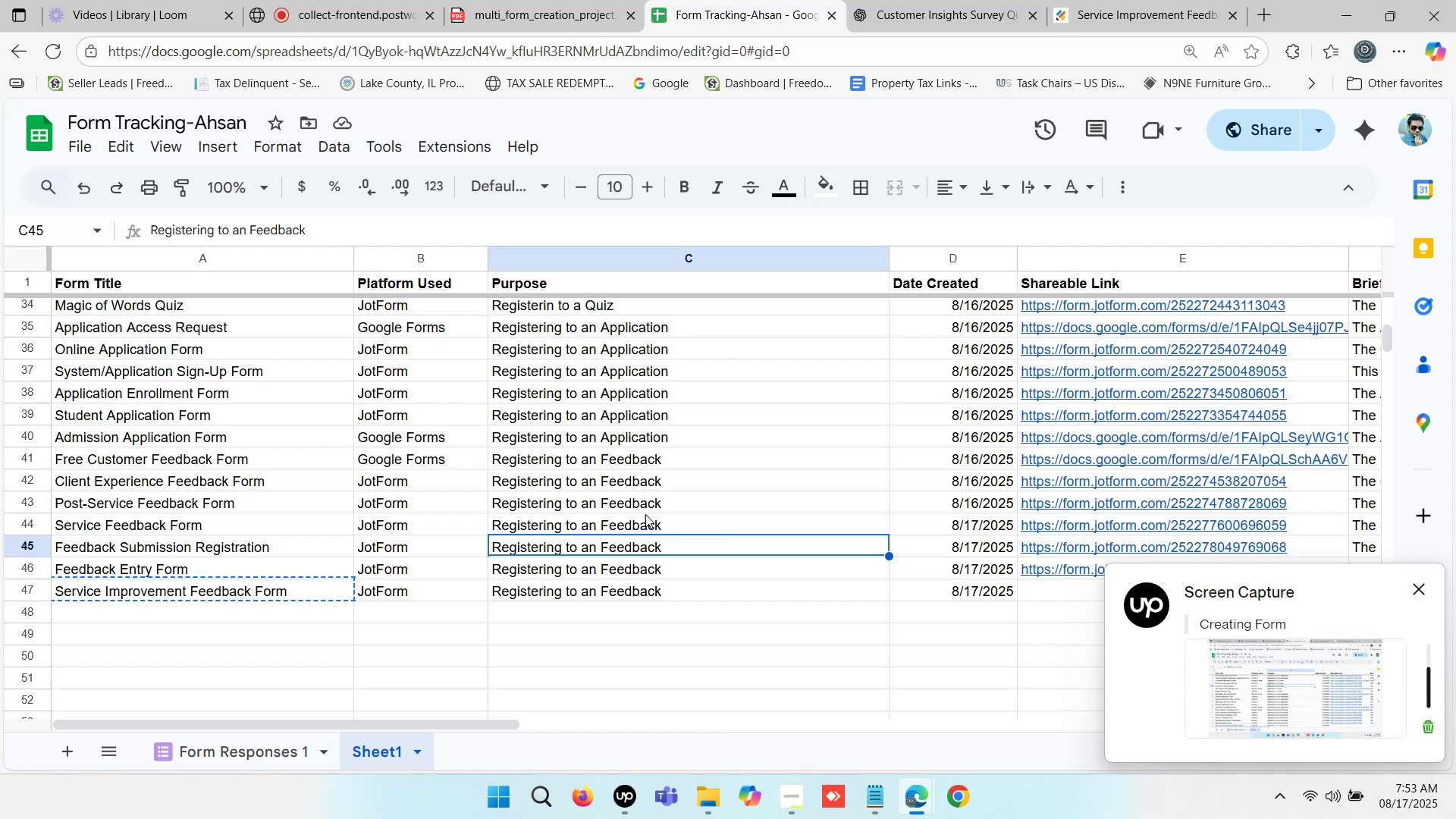 
wait(7.58)
 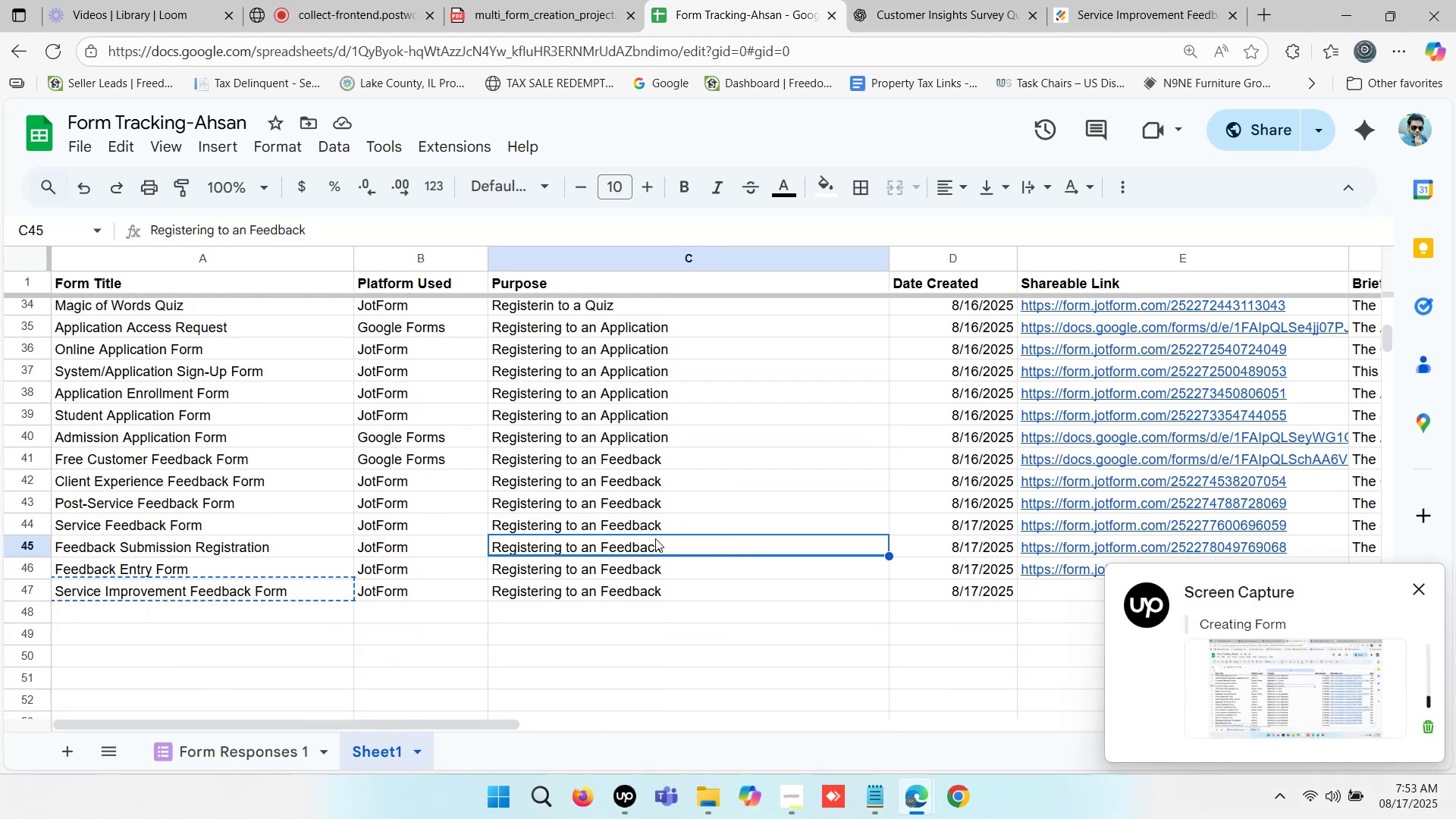 
left_click([1099, 0])
 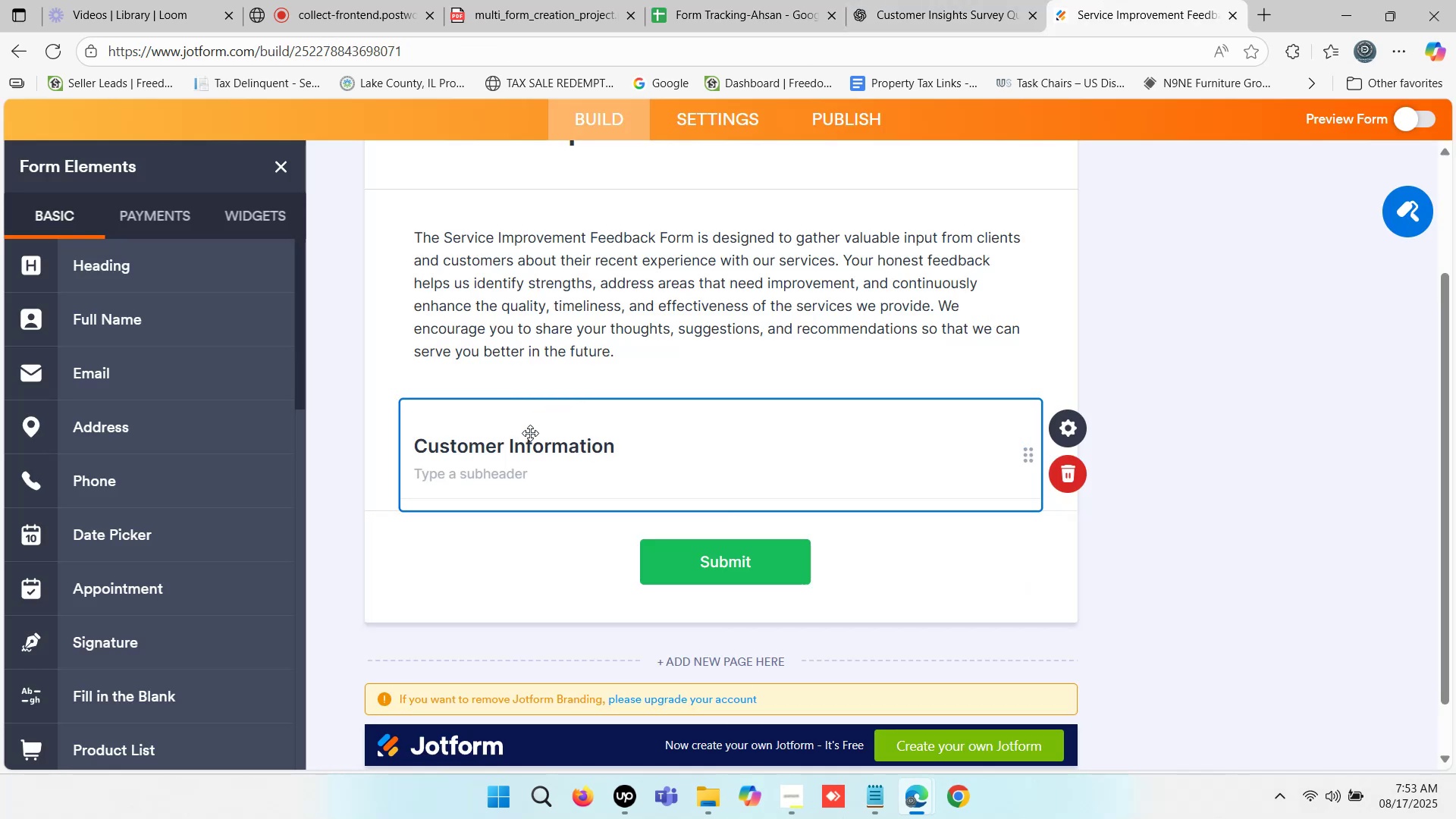 
left_click_drag(start_coordinate=[501, 447], to_coordinate=[278, 447])
 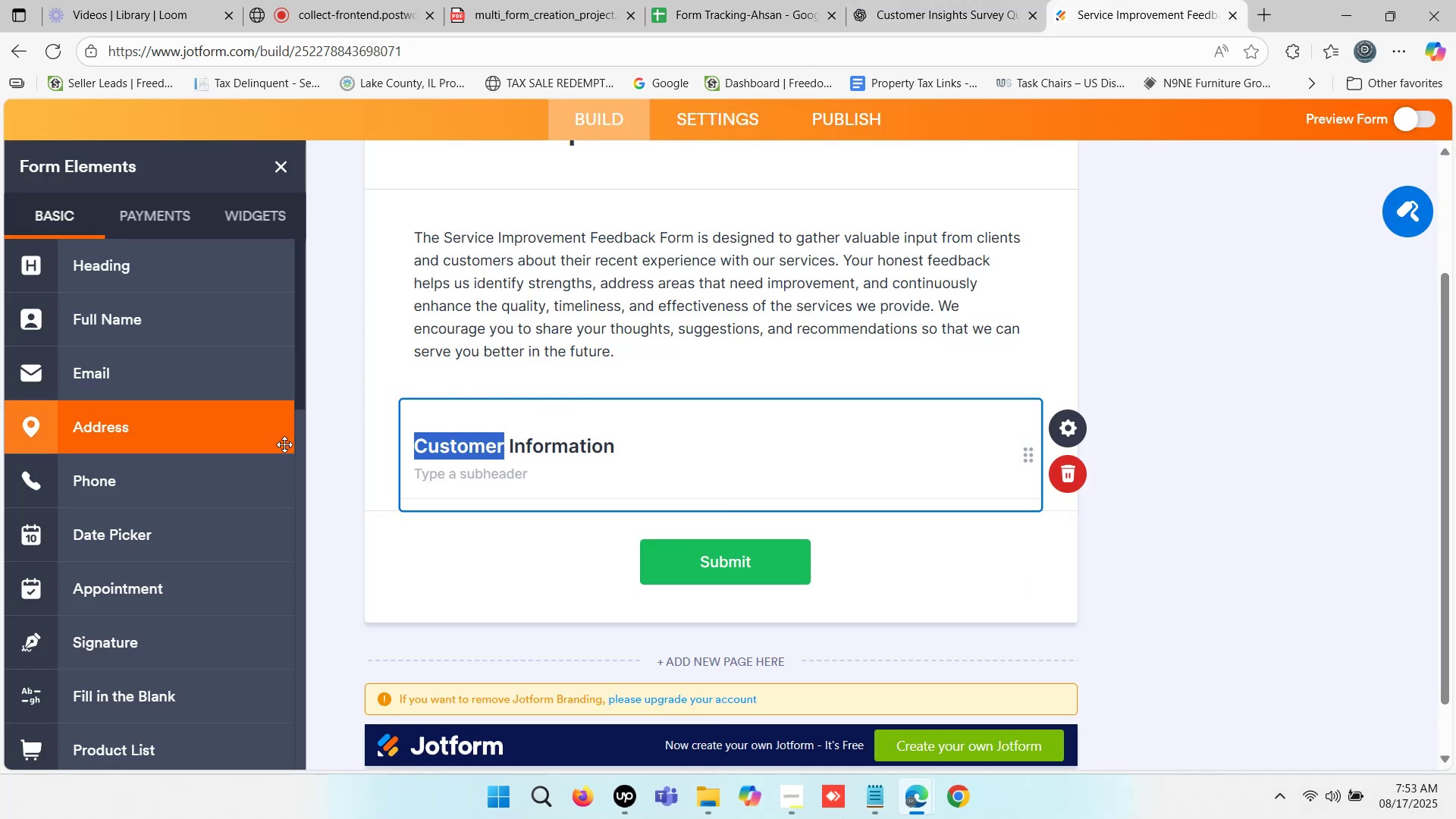 
key(P)
 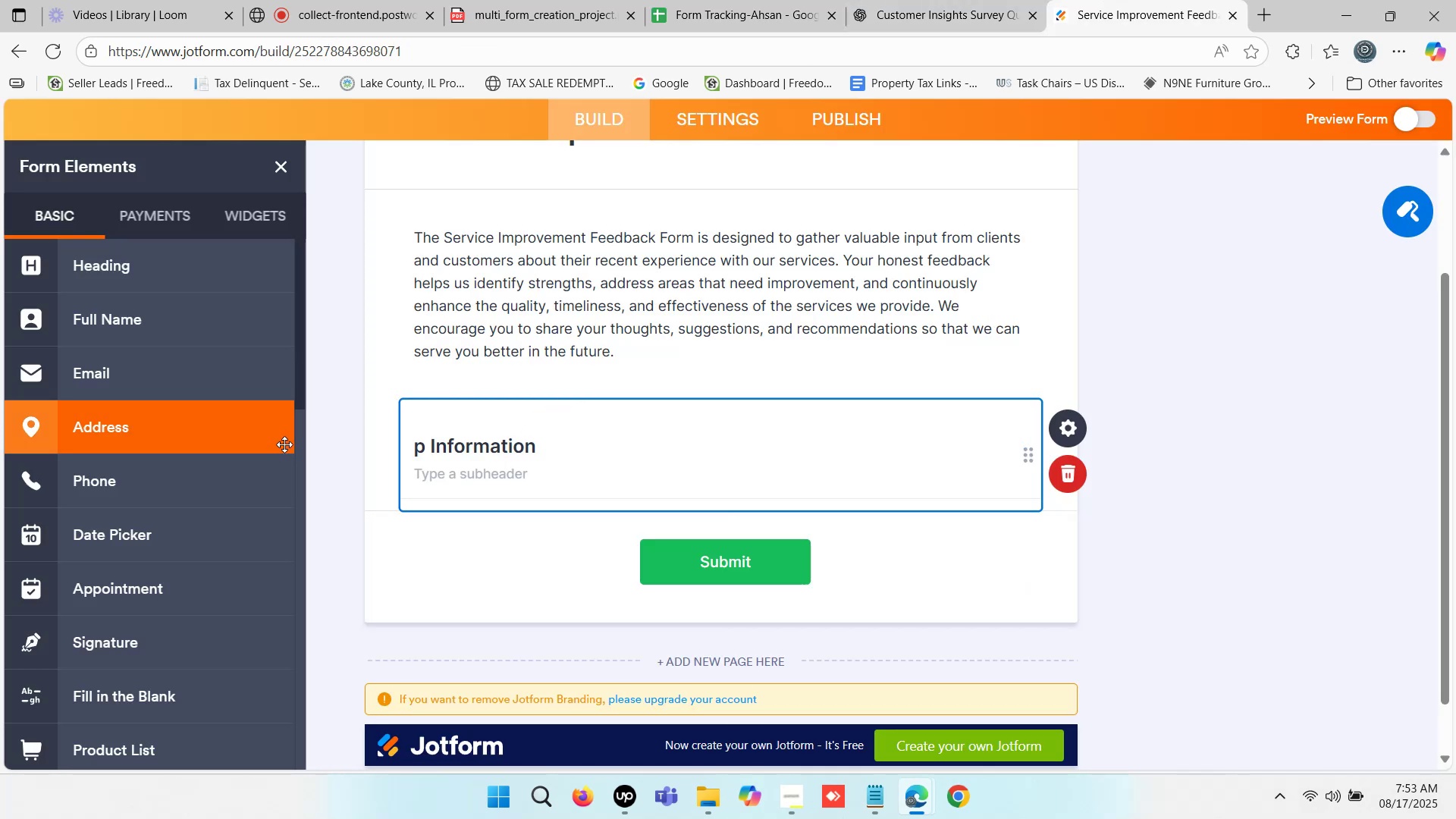 
key(Backspace)
 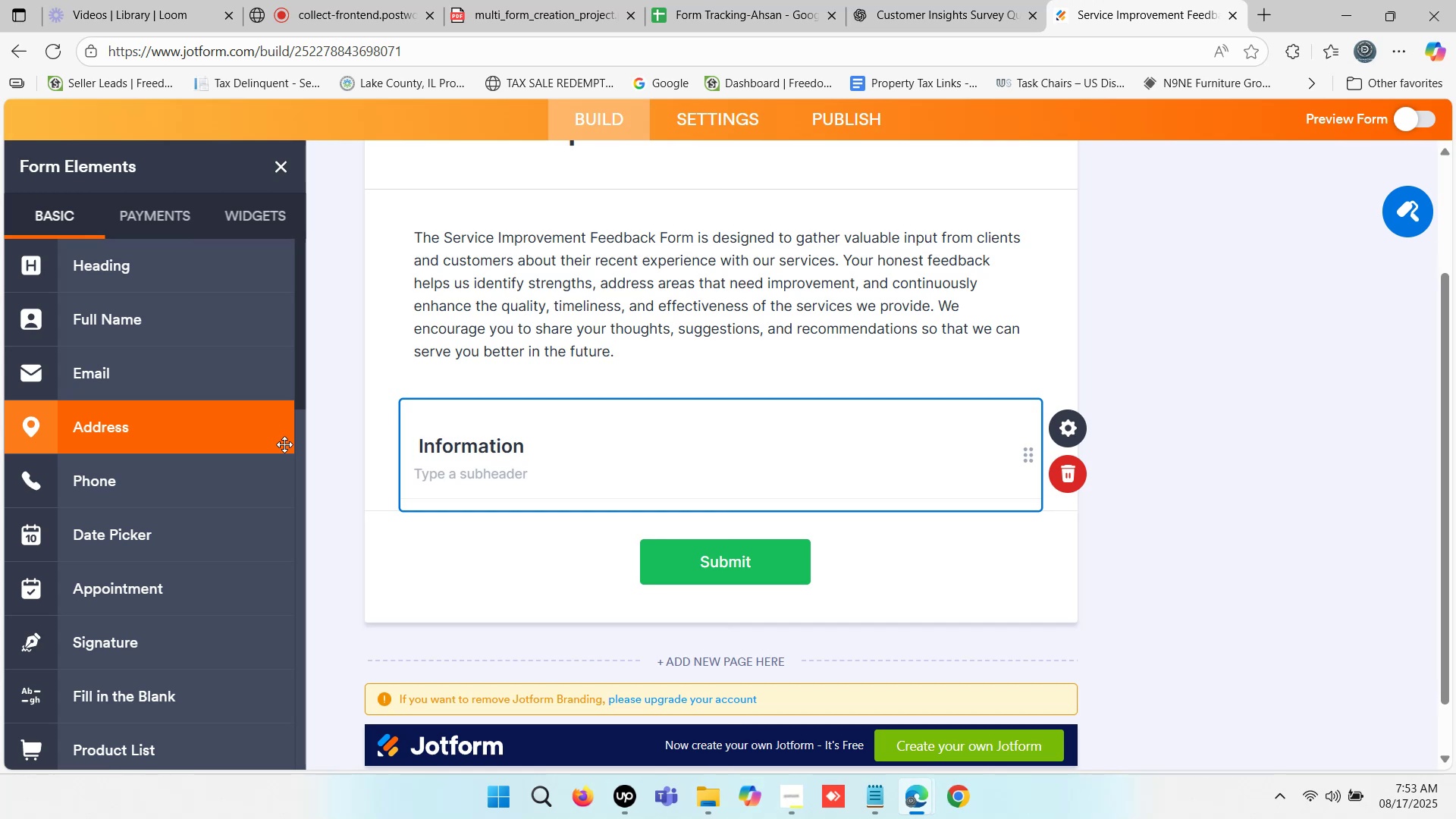 
type(Personal)
 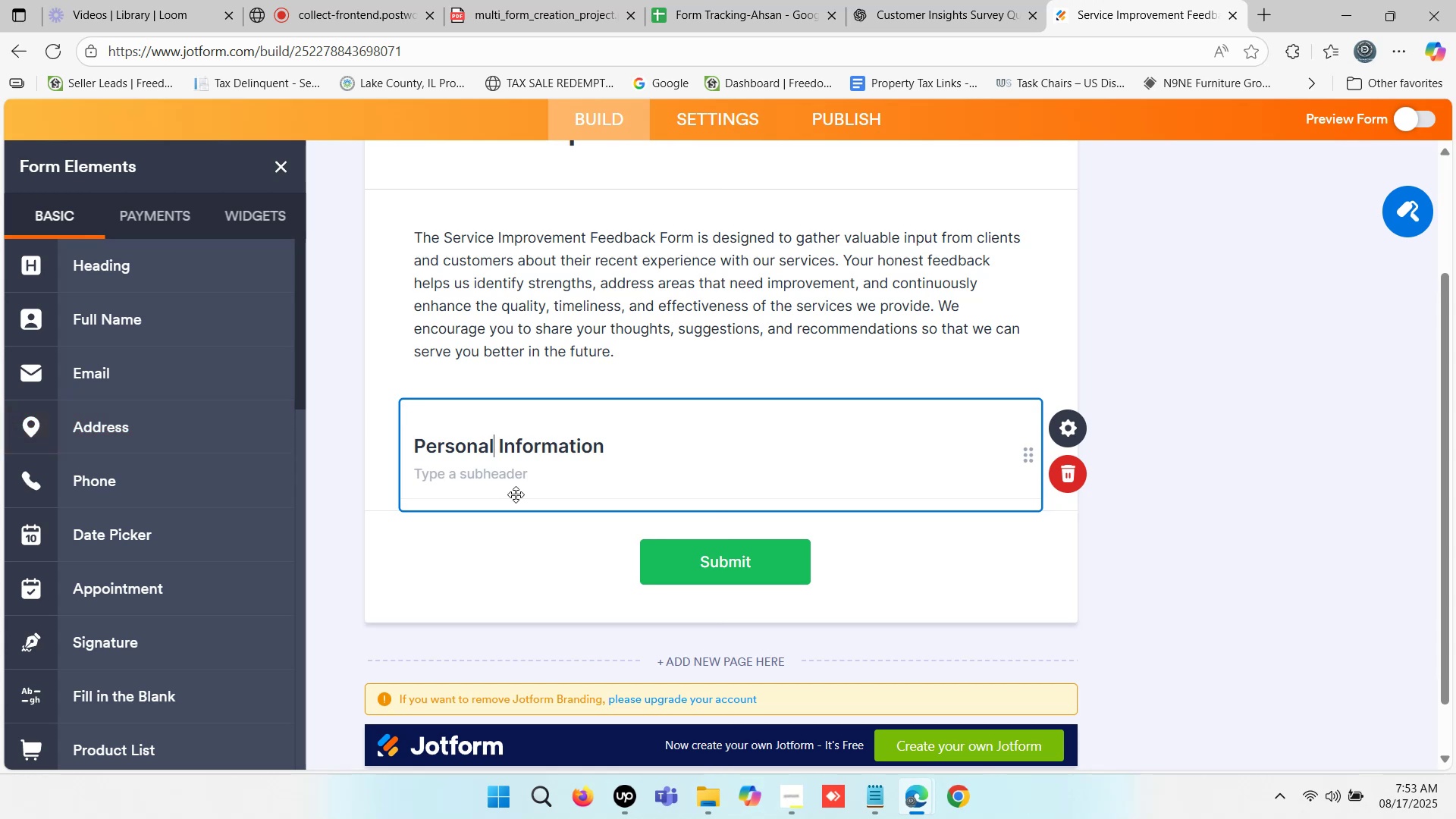 
left_click([555, 468])
 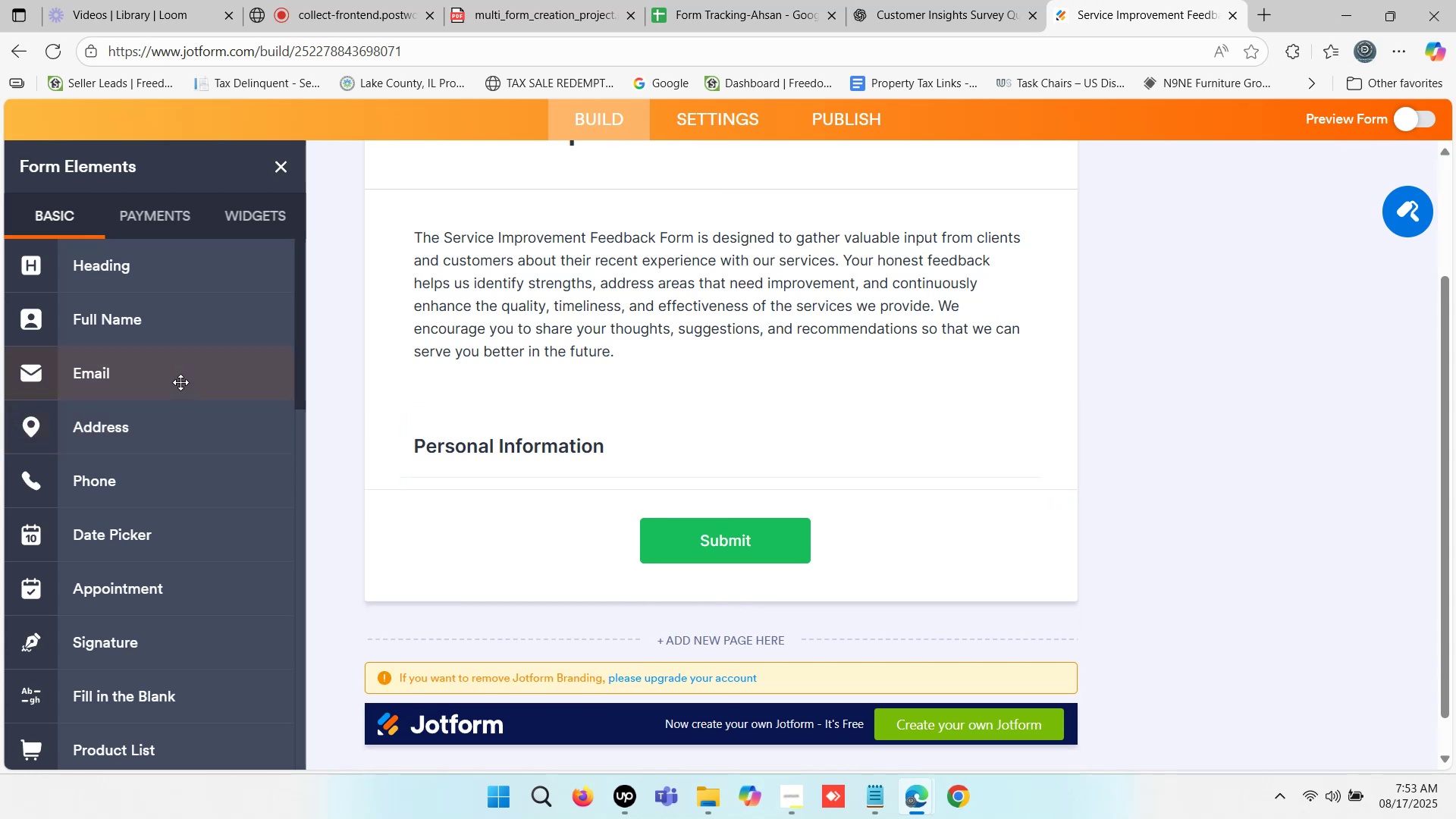 
left_click_drag(start_coordinate=[127, 312], to_coordinate=[488, 480])
 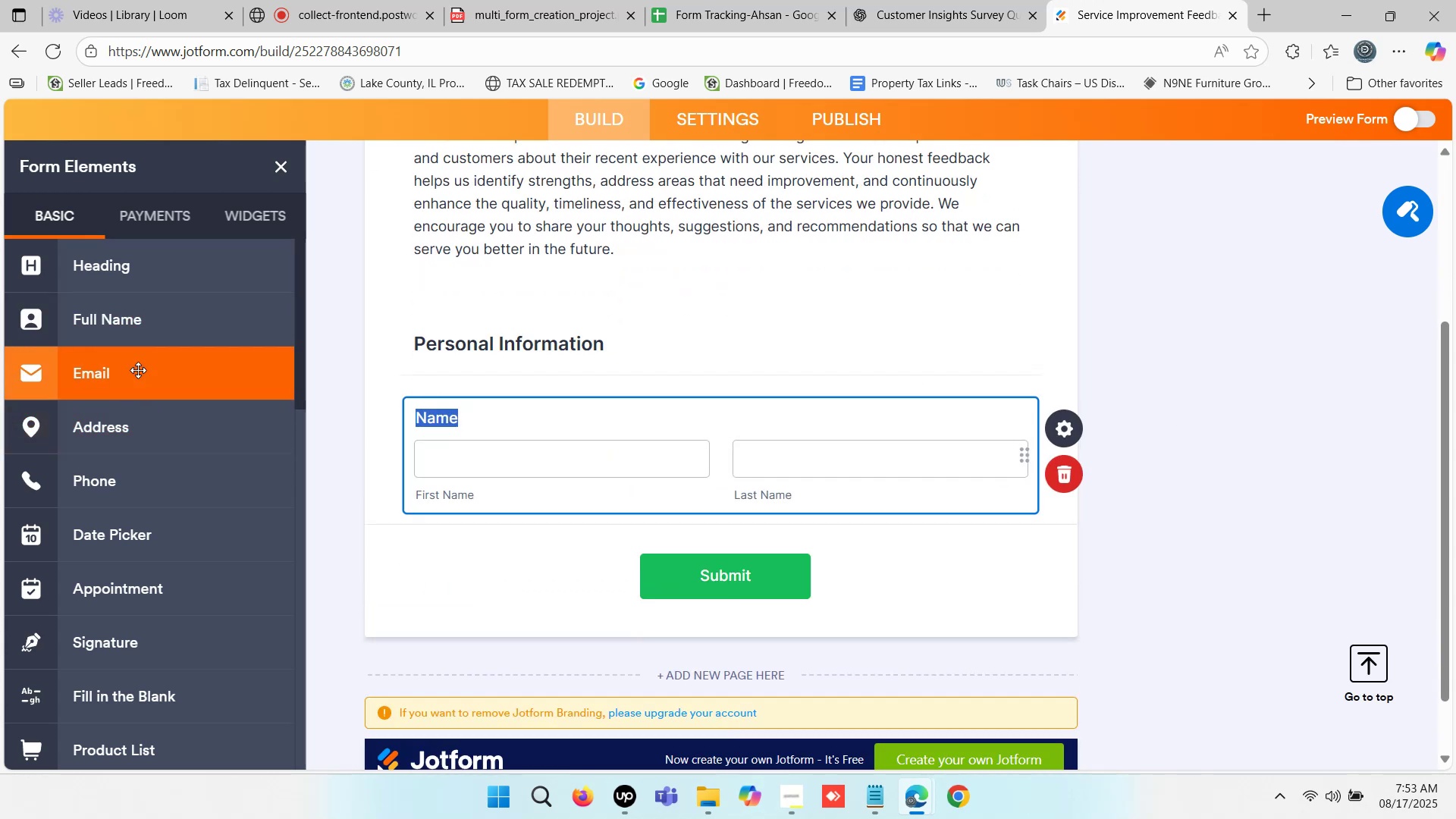 
left_click([141, 378])
 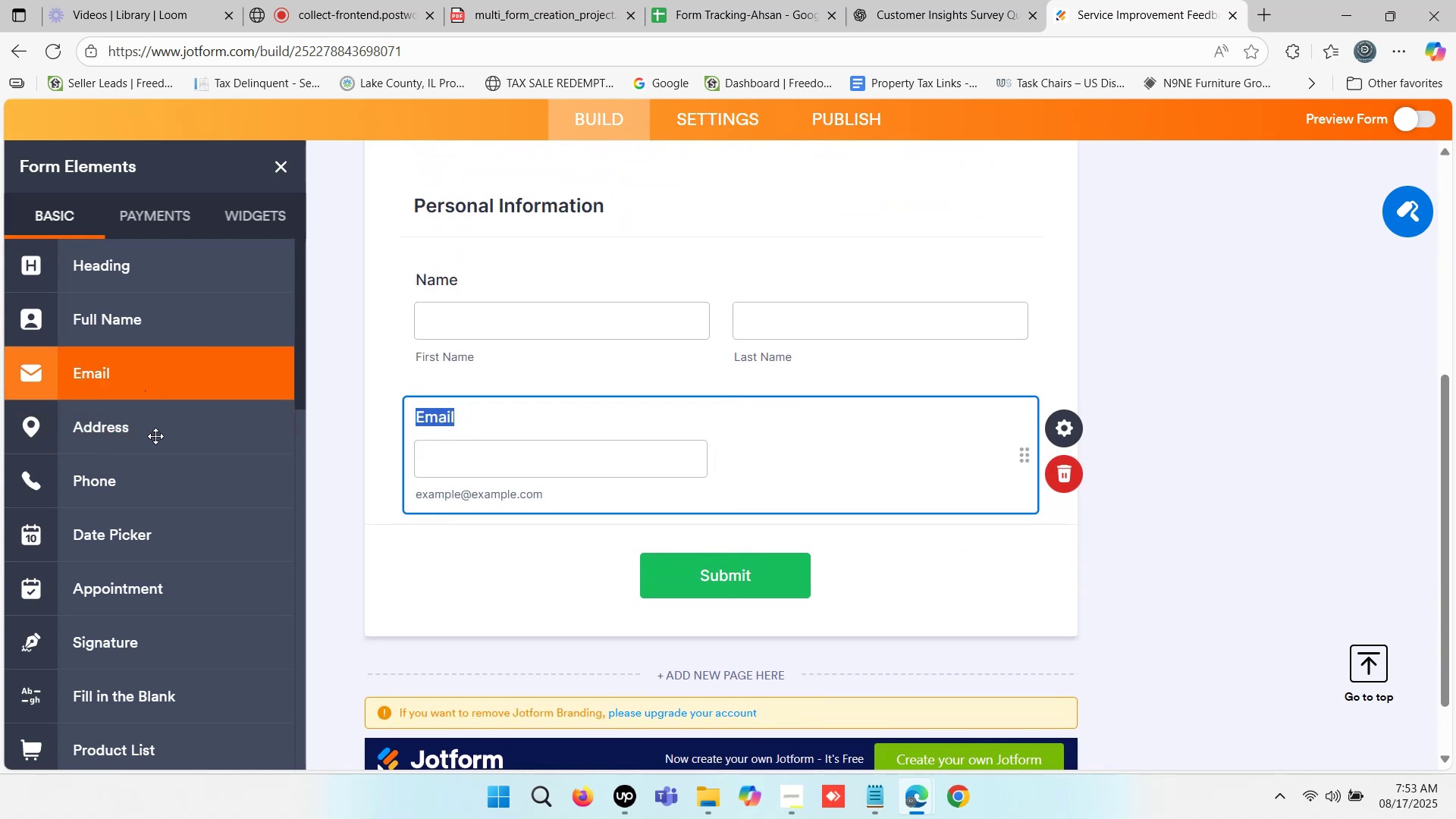 
left_click([155, 491])
 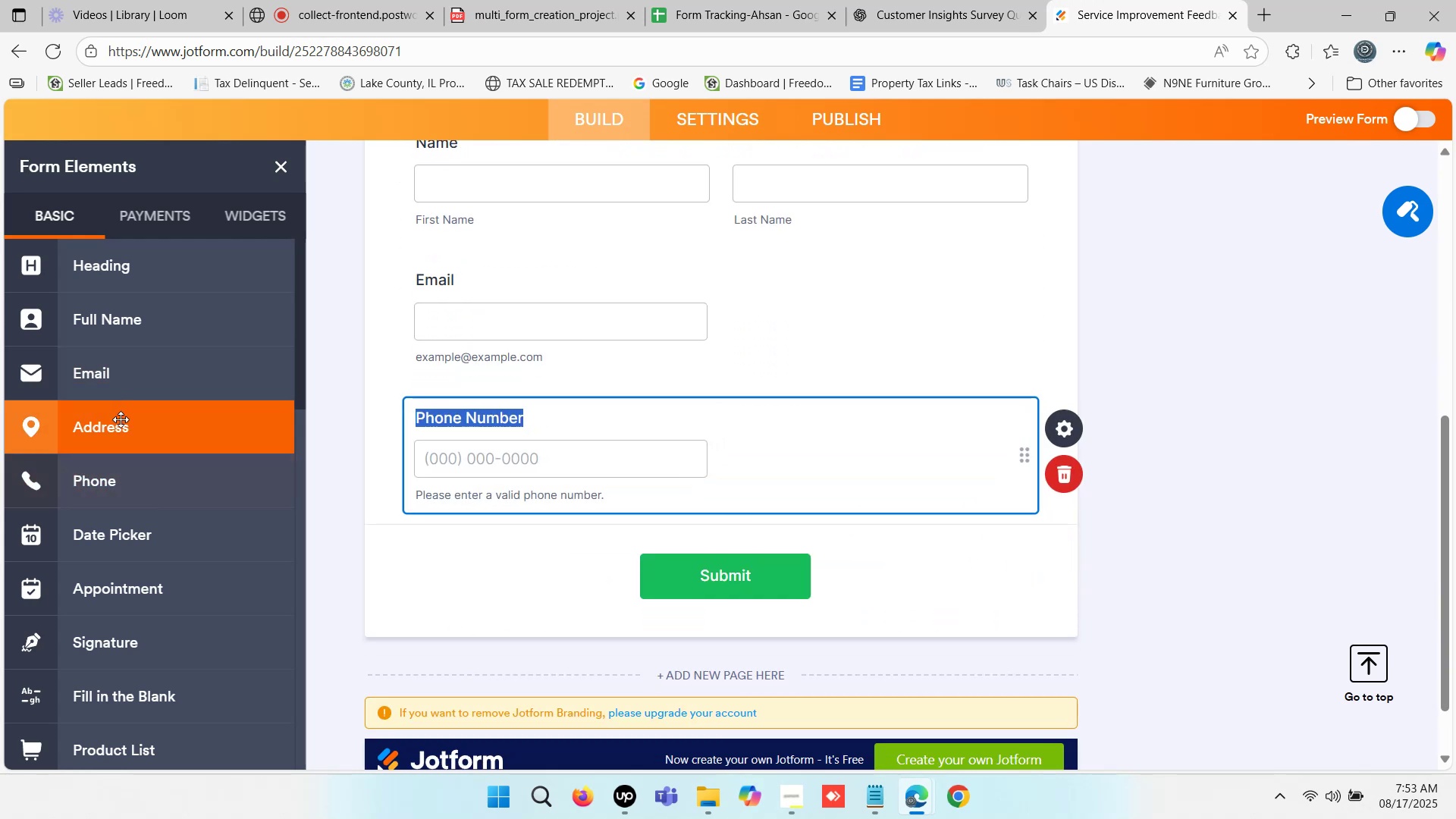 
left_click([121, 420])
 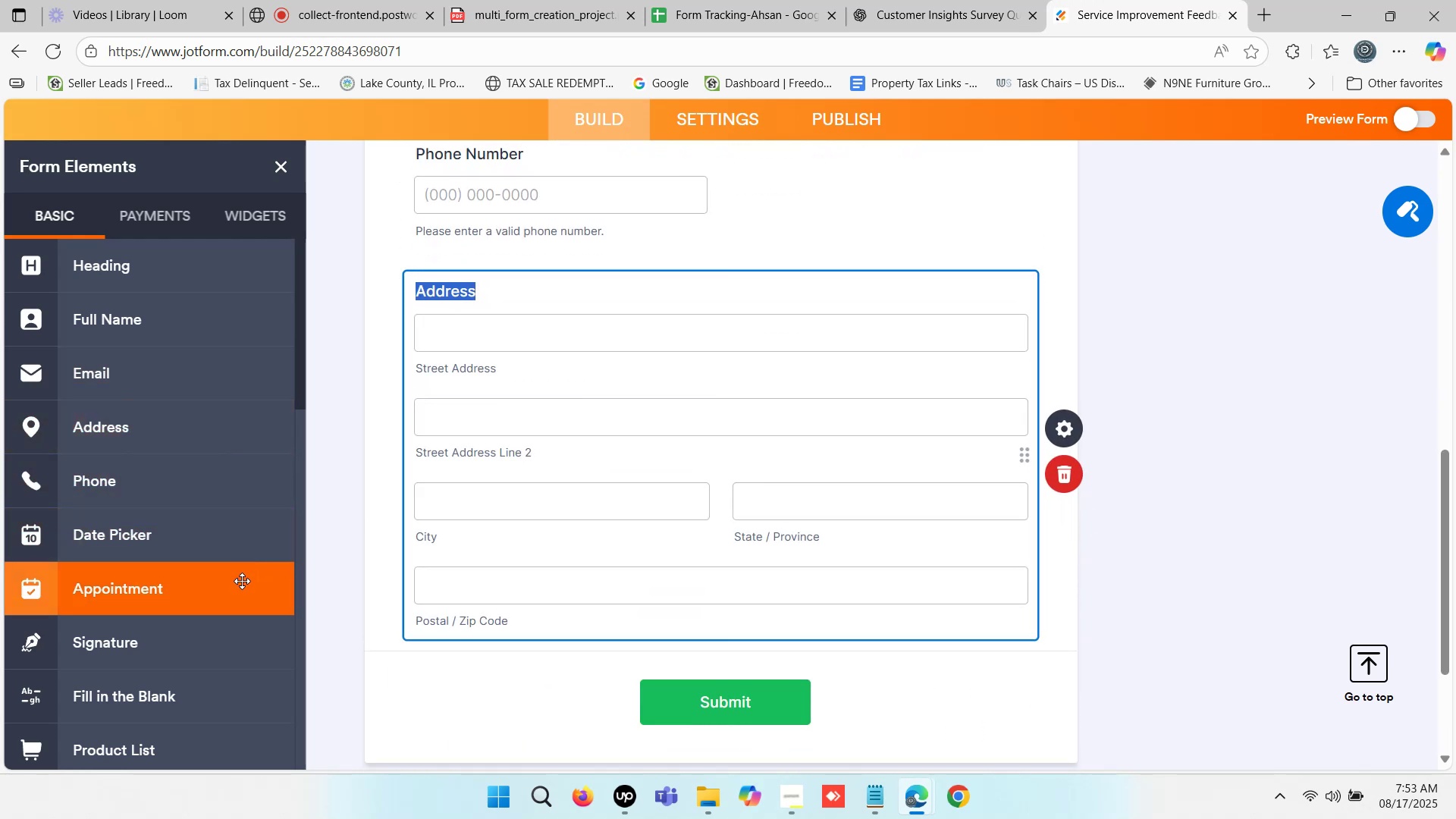 
scroll: coordinate [419, 262], scroll_direction: up, amount: 1.0
 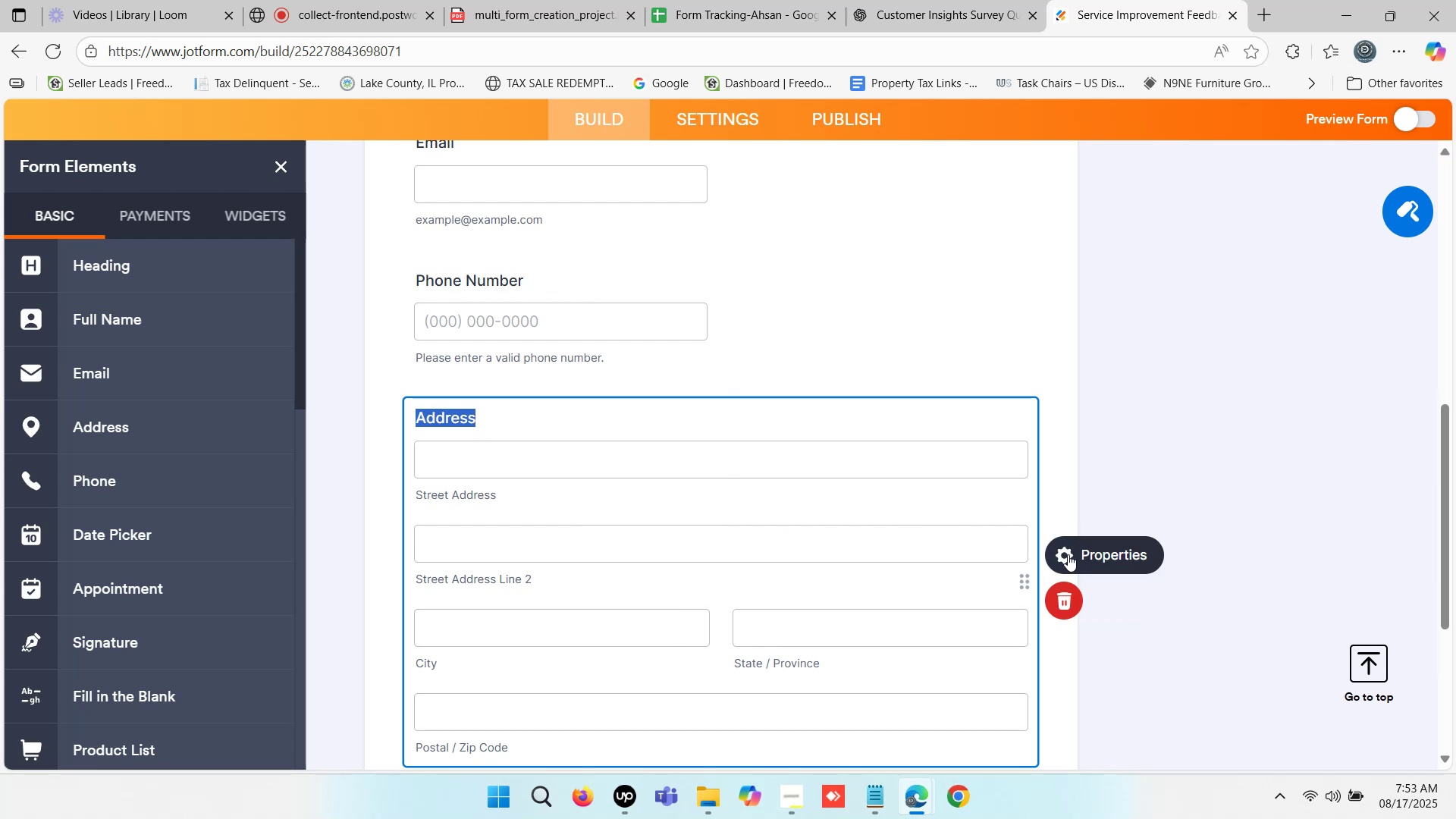 
left_click([1068, 554])
 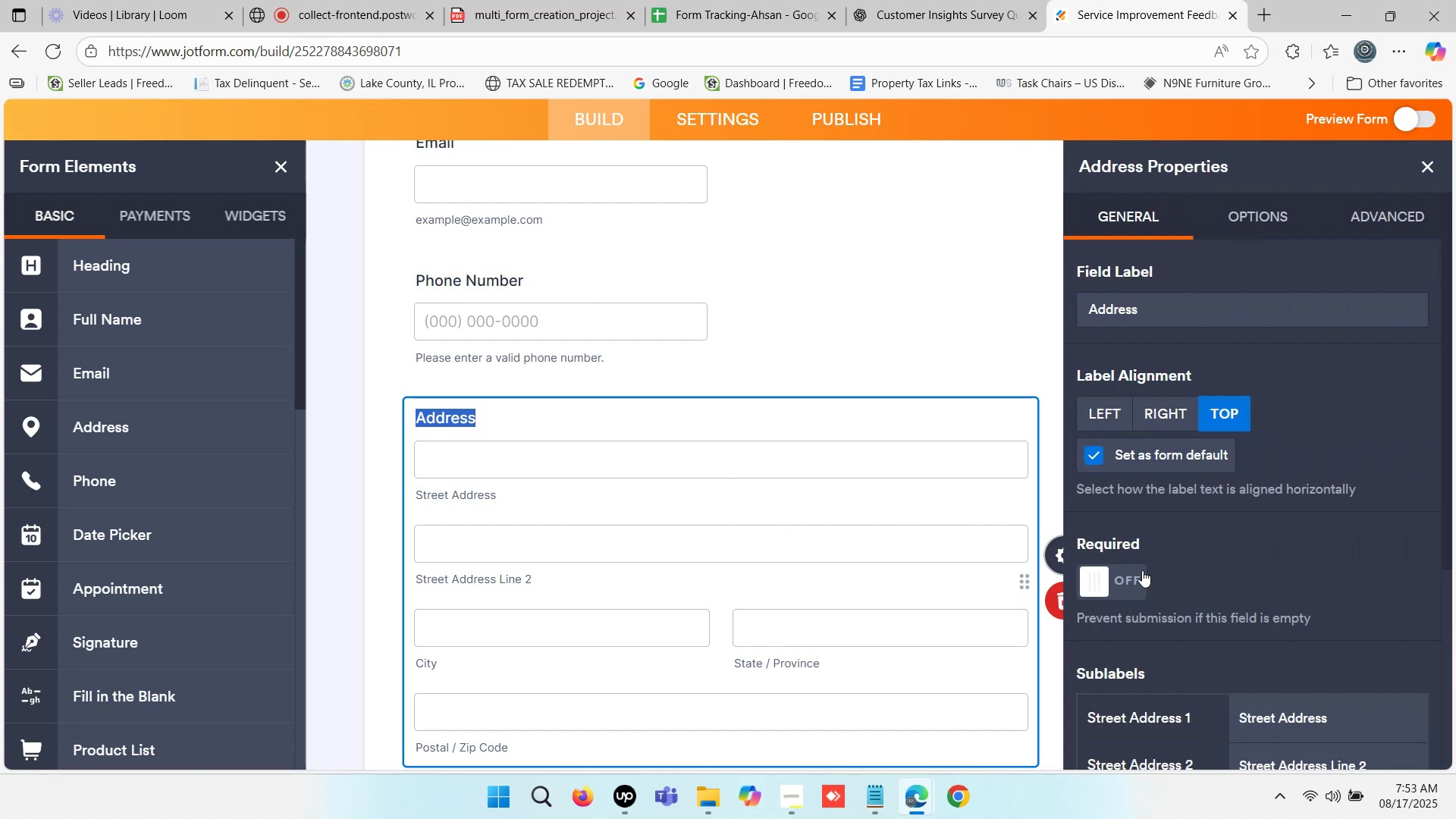 
left_click([1088, 584])
 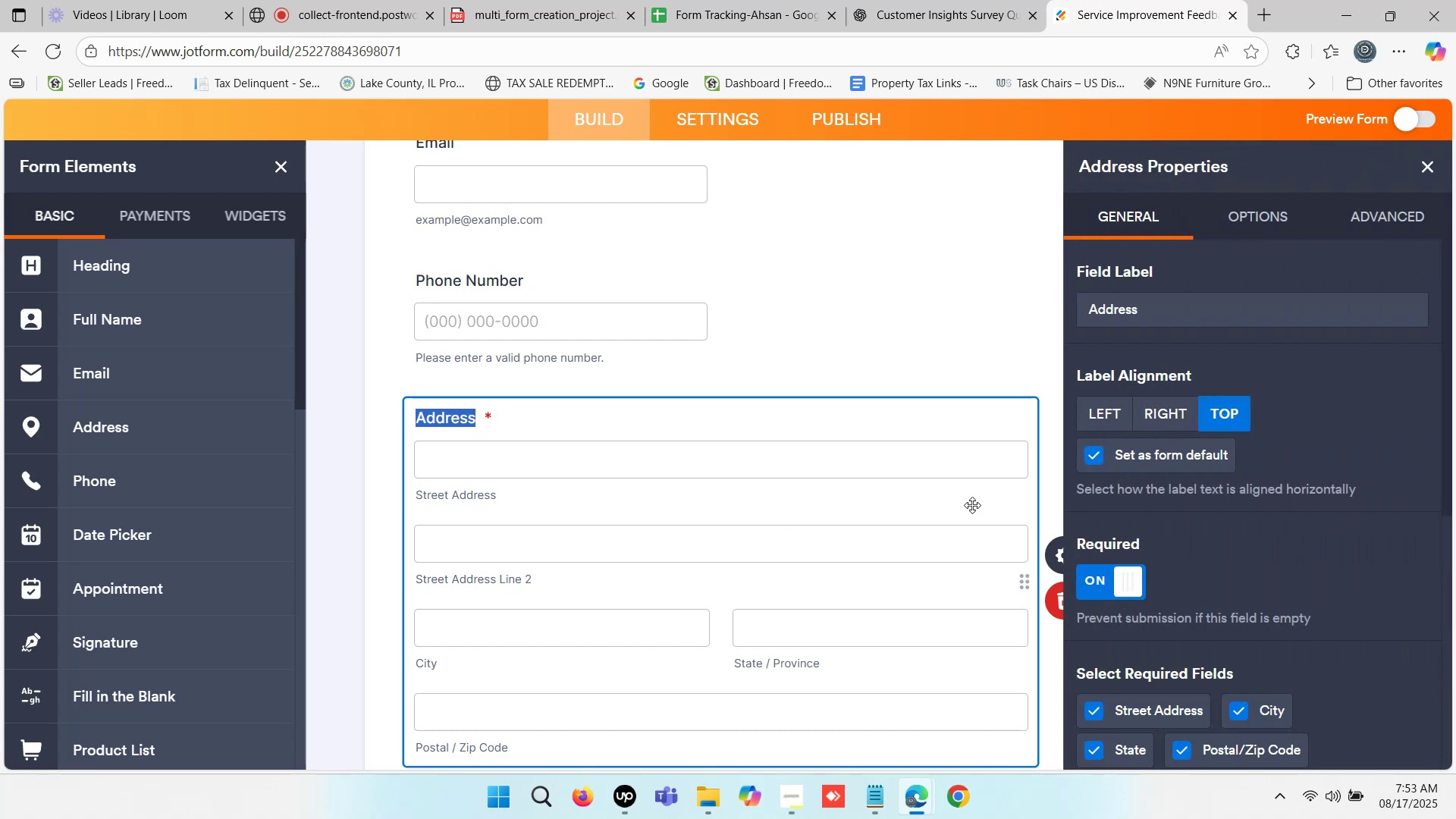 
scroll: coordinate [880, 435], scroll_direction: up, amount: 1.0
 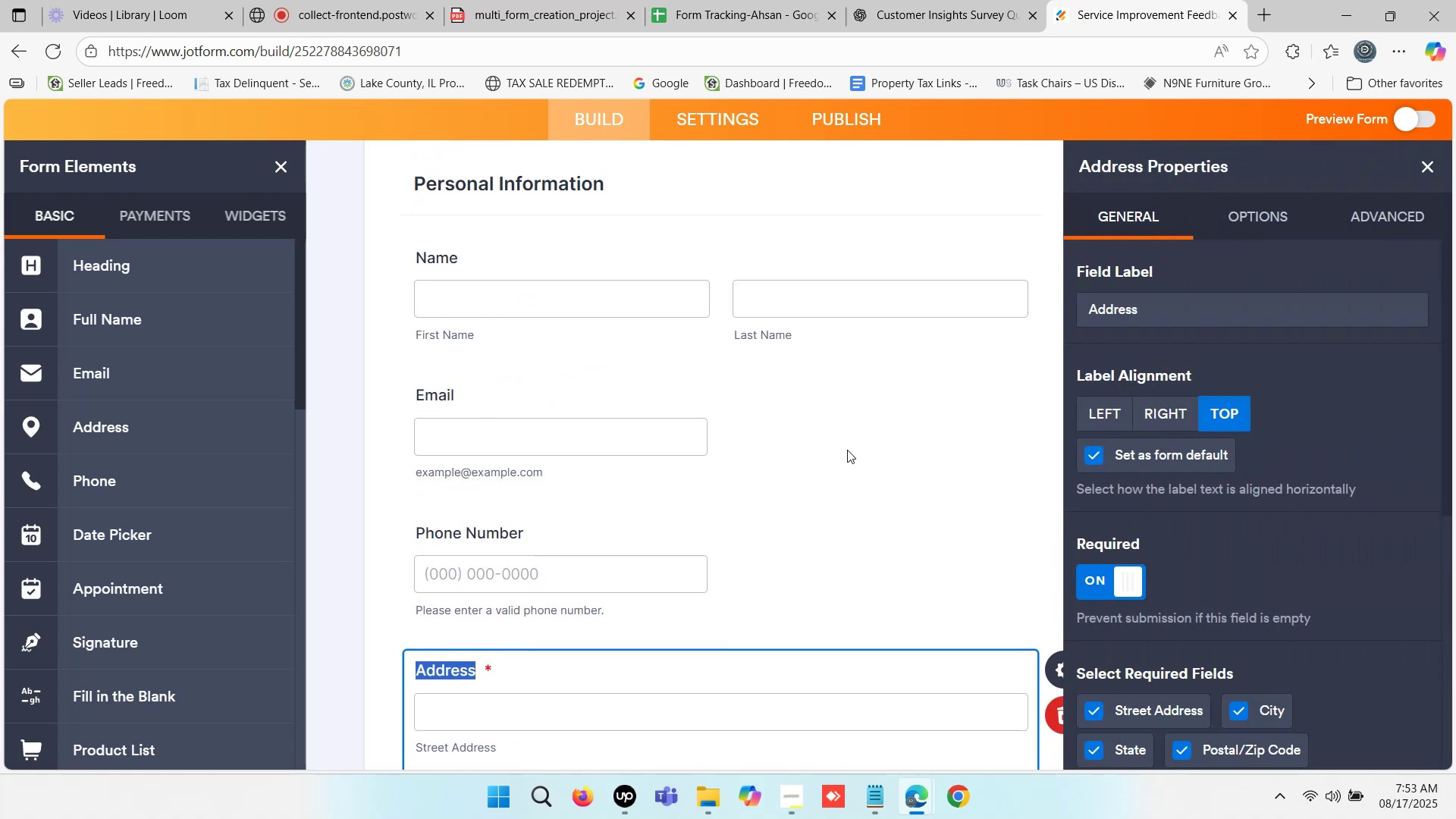 
scroll: coordinate [838, 460], scroll_direction: down, amount: 1.0
 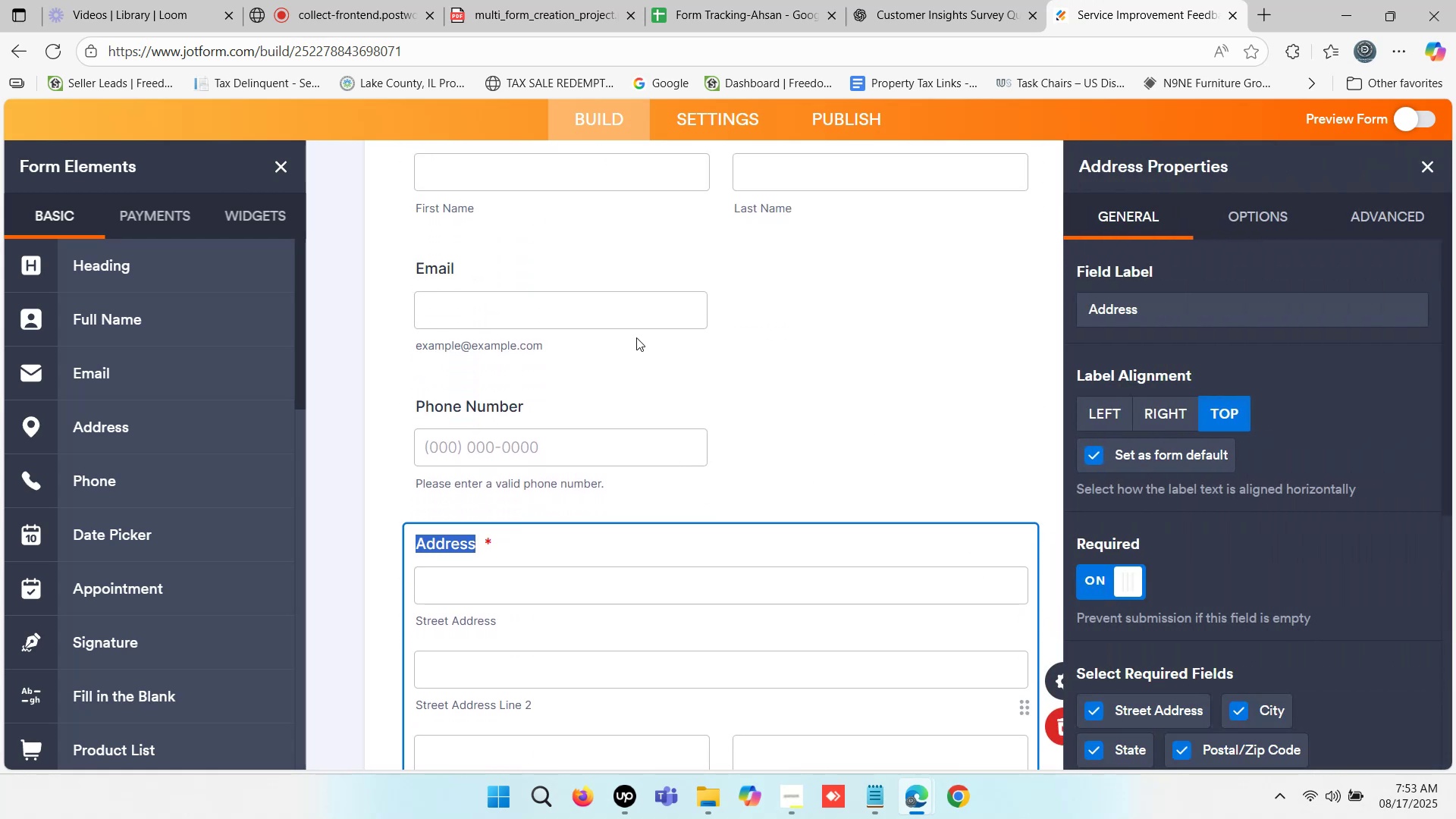 
left_click([626, 435])
 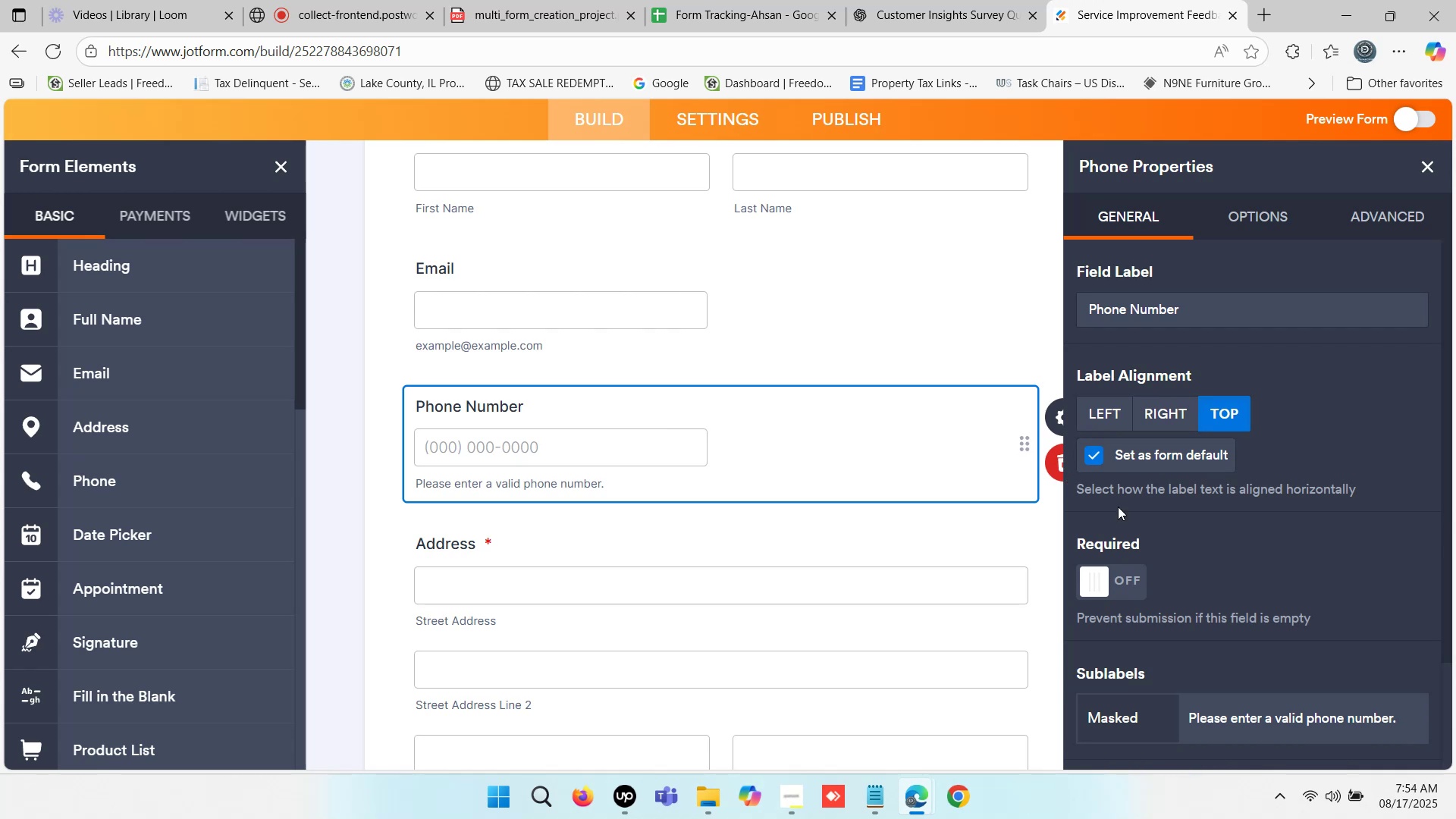 
left_click([1097, 579])
 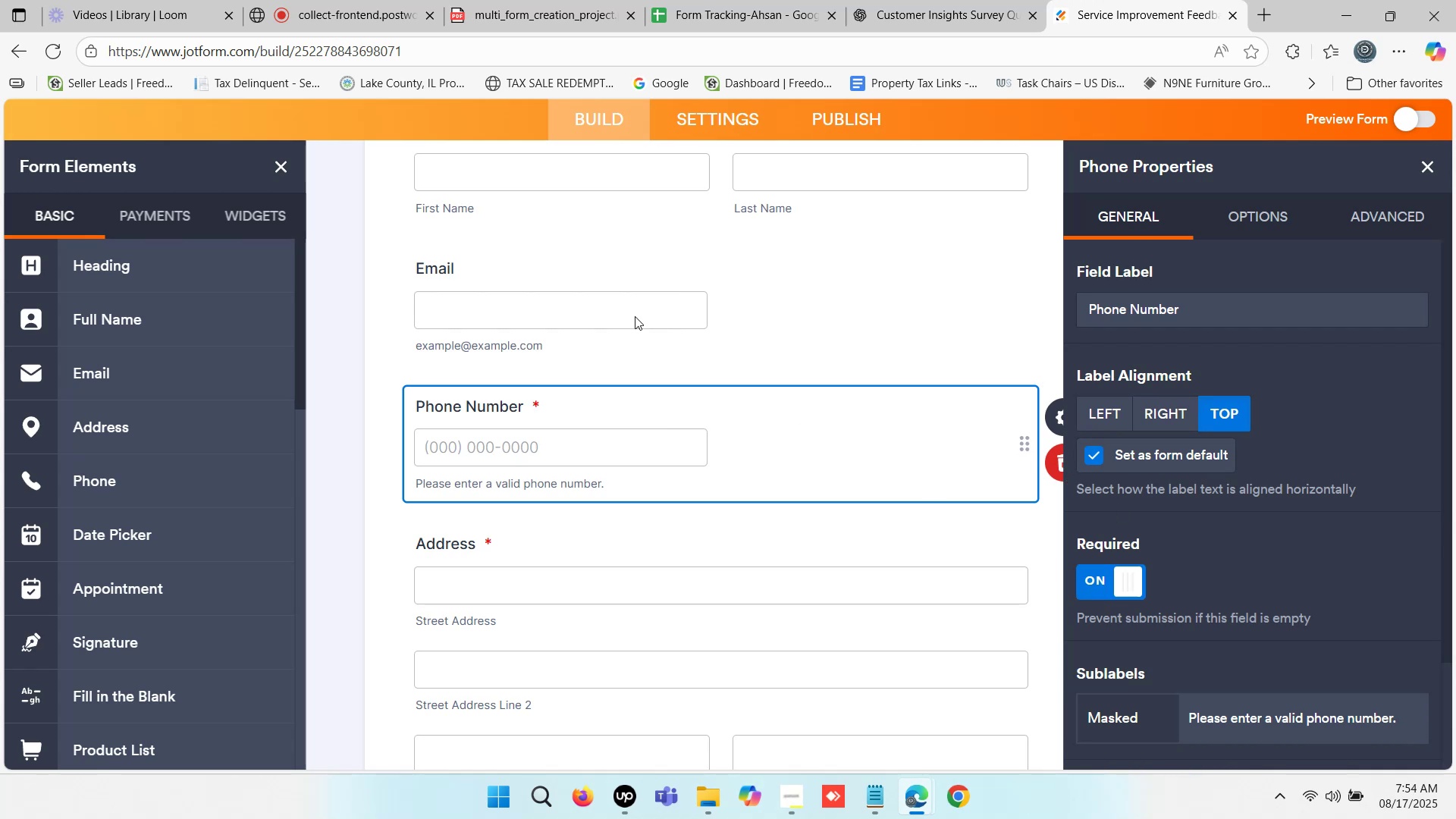 
left_click([605, 301])
 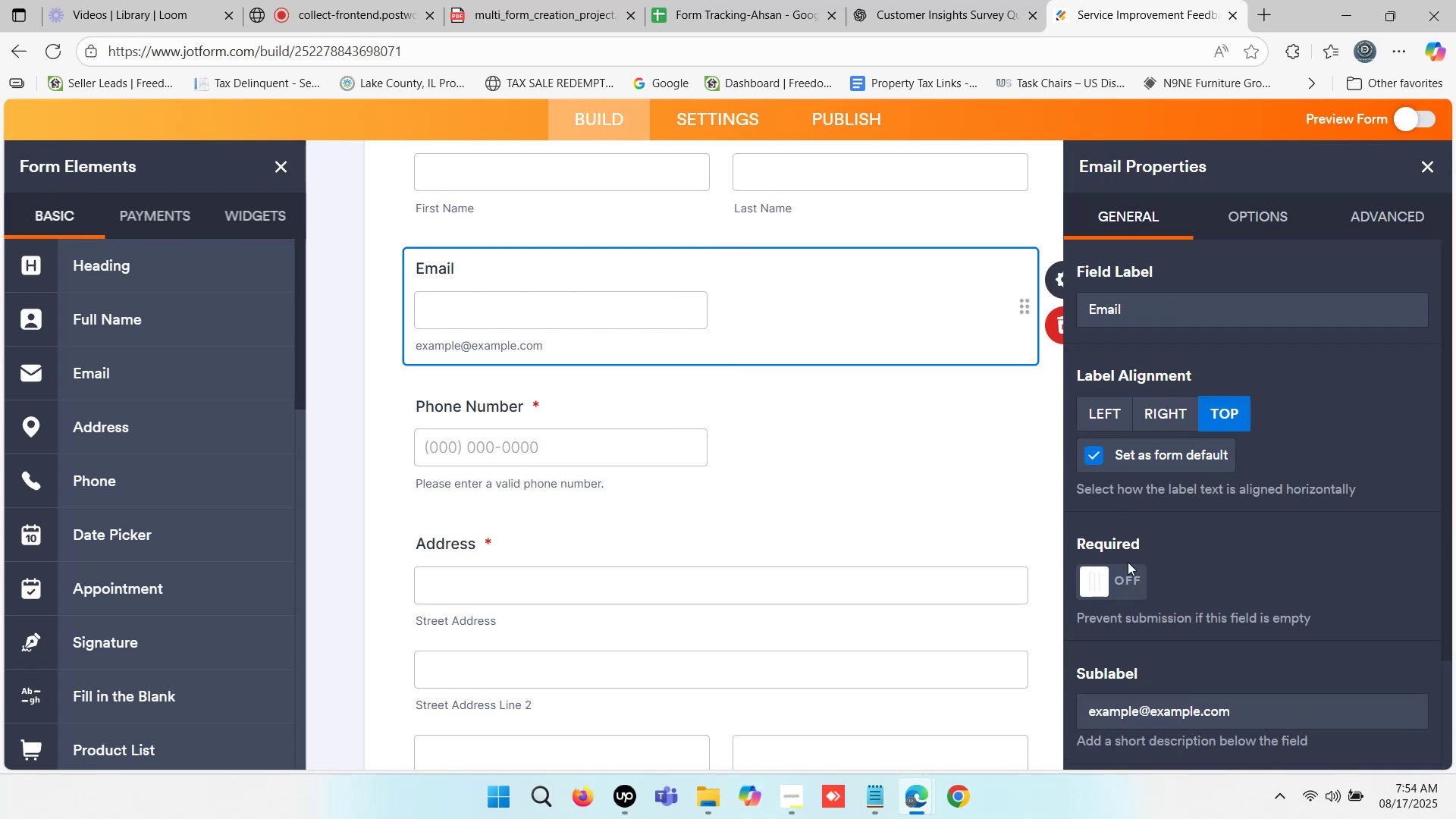 
left_click([1099, 585])
 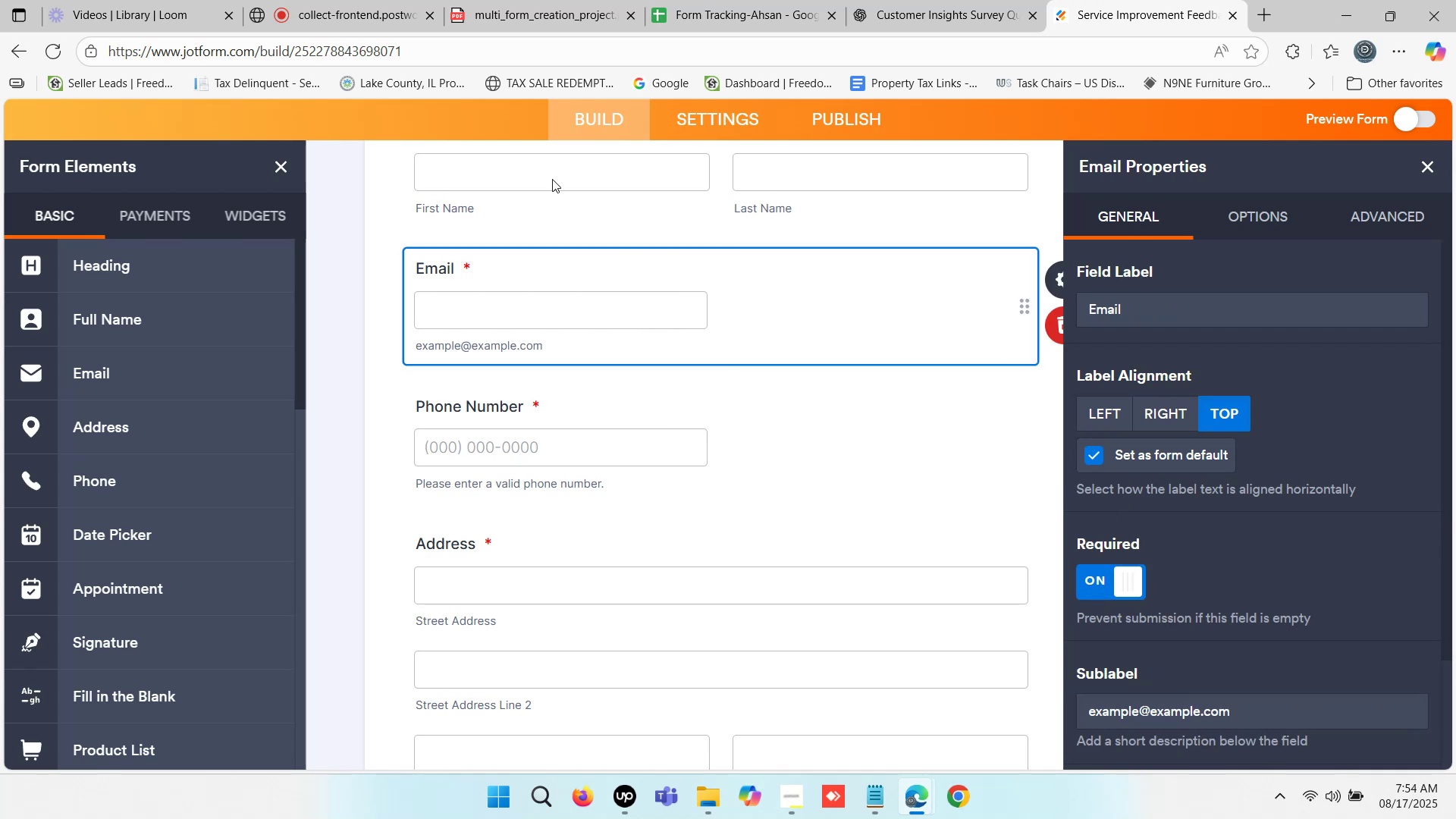 
scroll: coordinate [610, 234], scroll_direction: up, amount: 1.0
 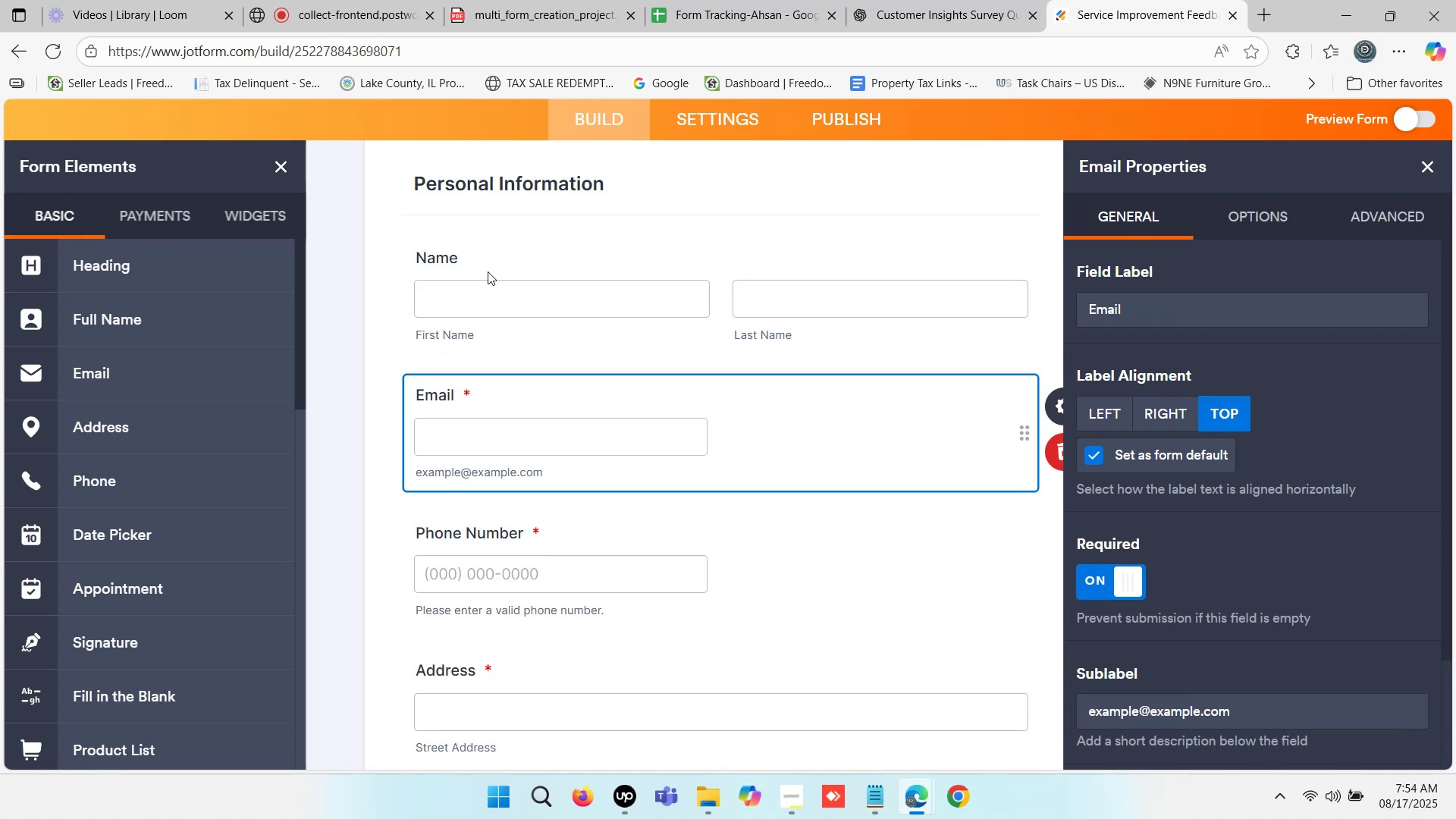 
left_click([485, 263])
 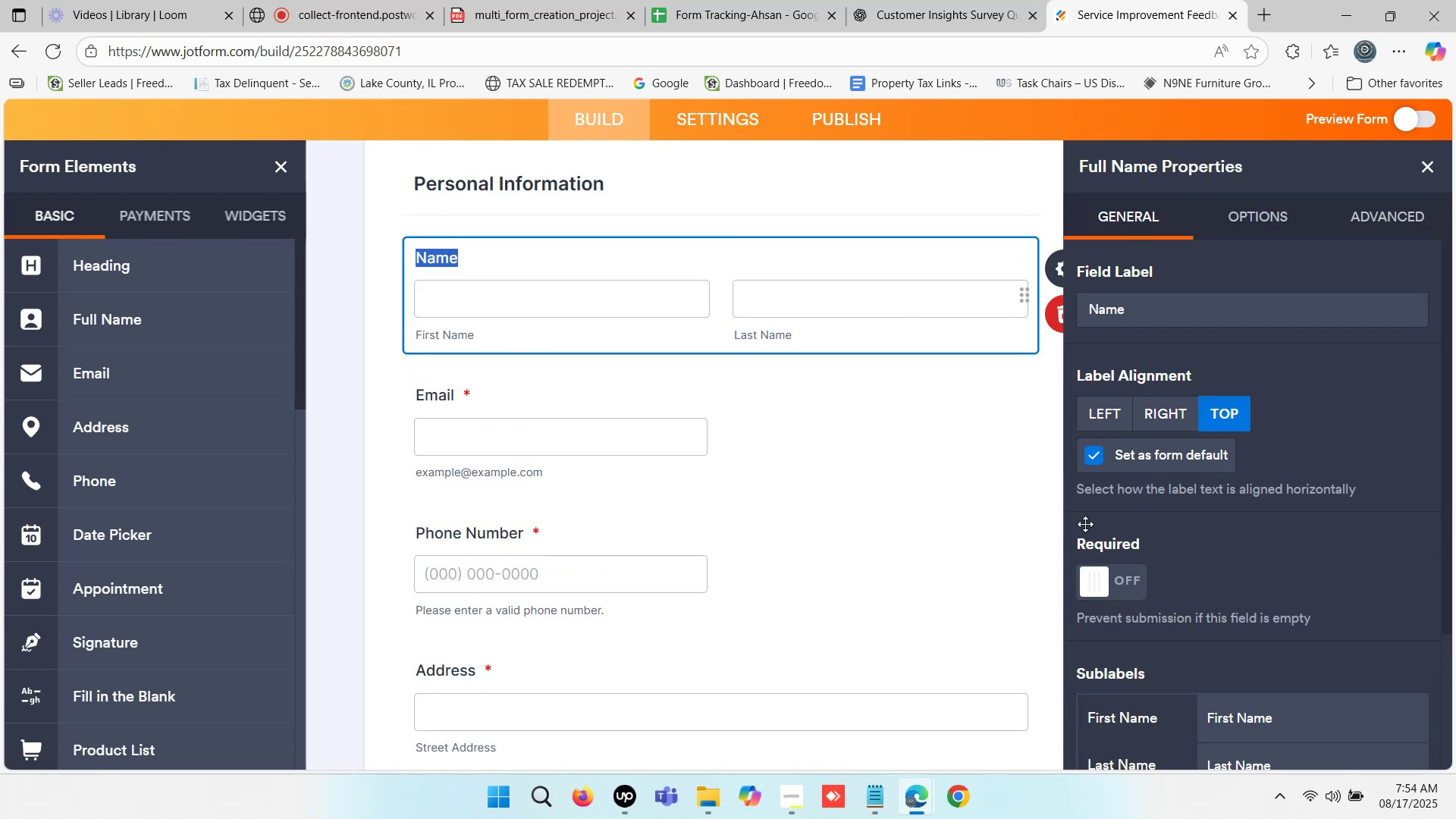 
left_click([1099, 588])
 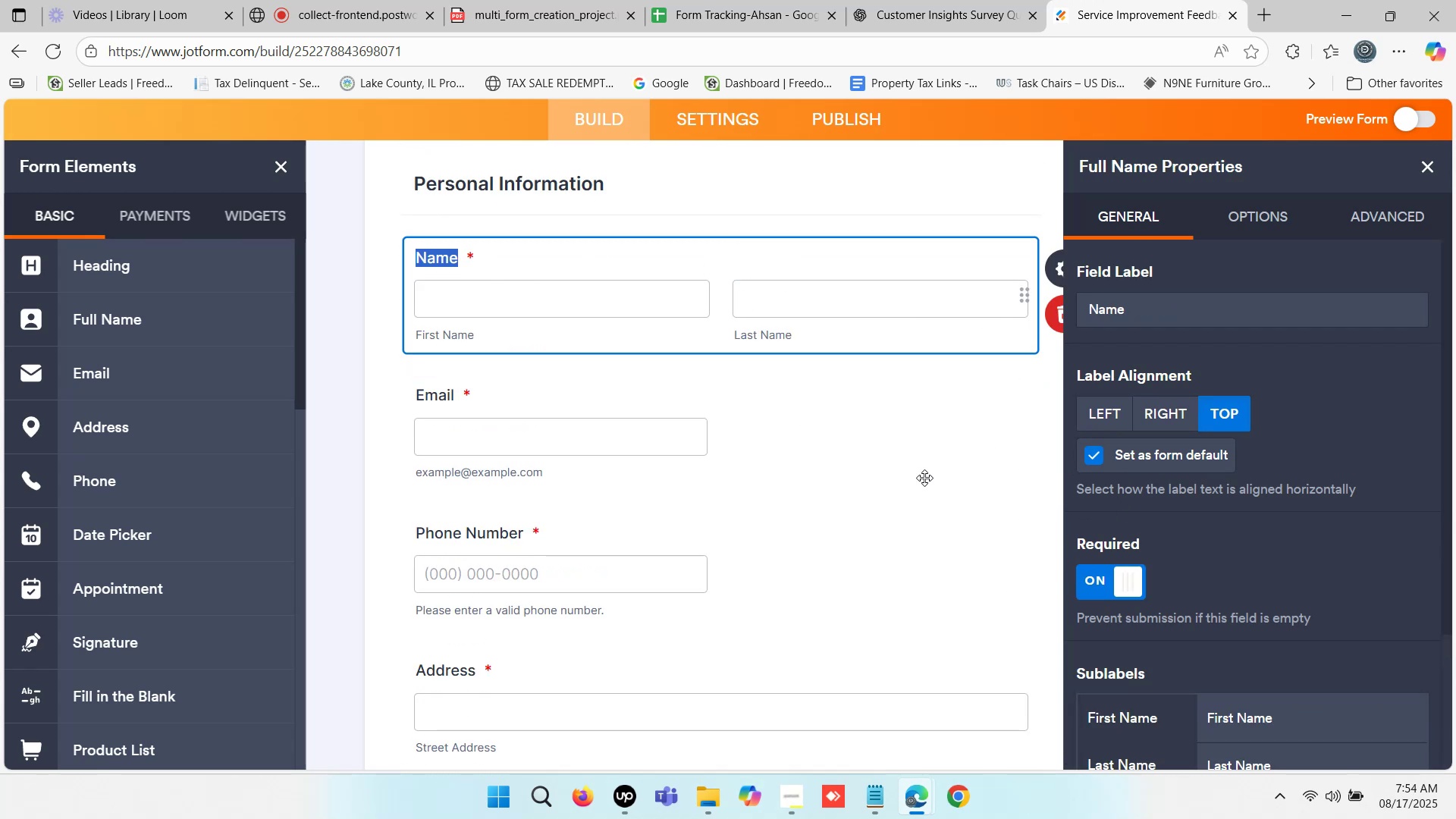 
left_click([903, 471])
 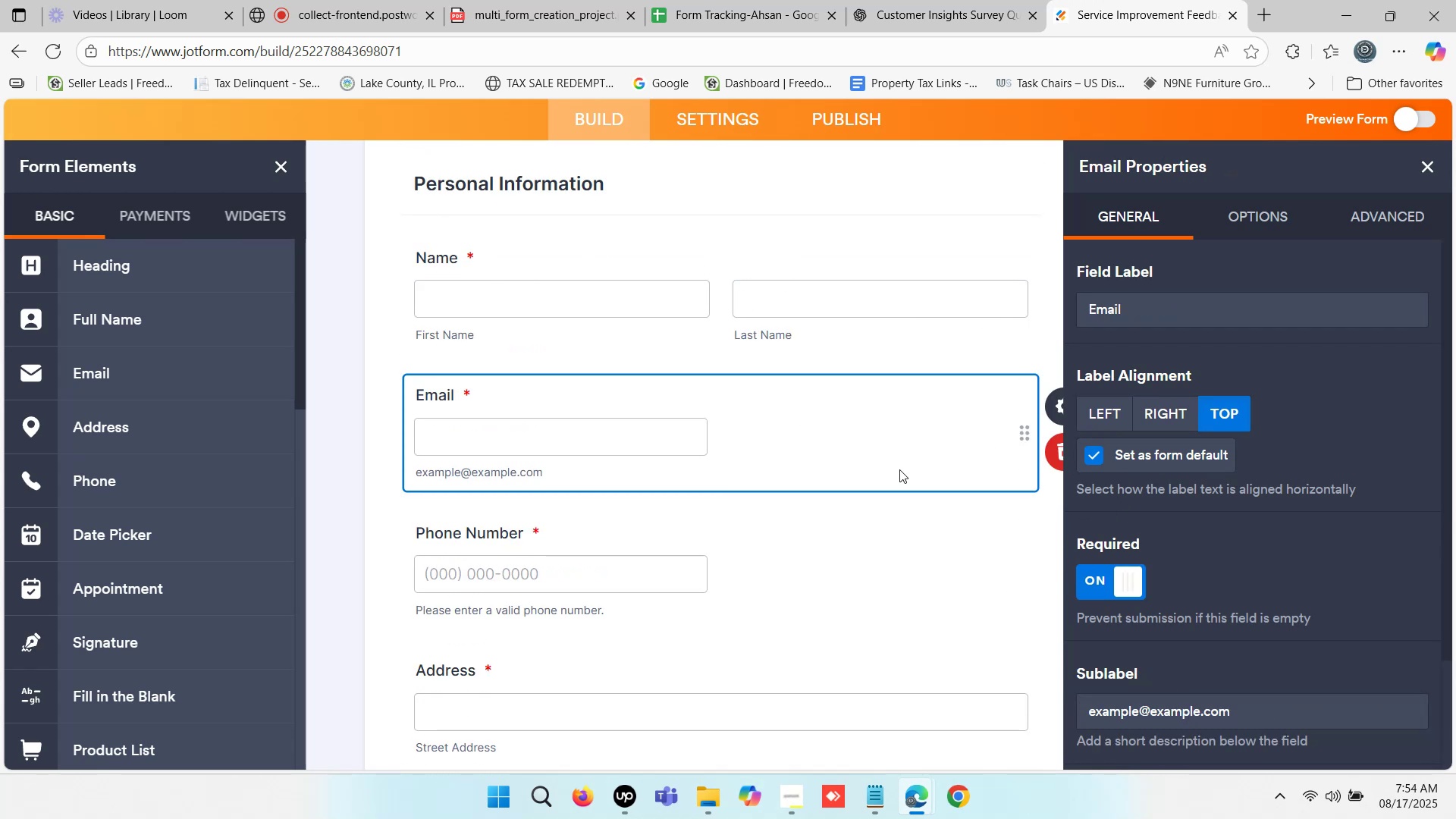 
scroll: coordinate [165, 514], scroll_direction: down, amount: 6.0
 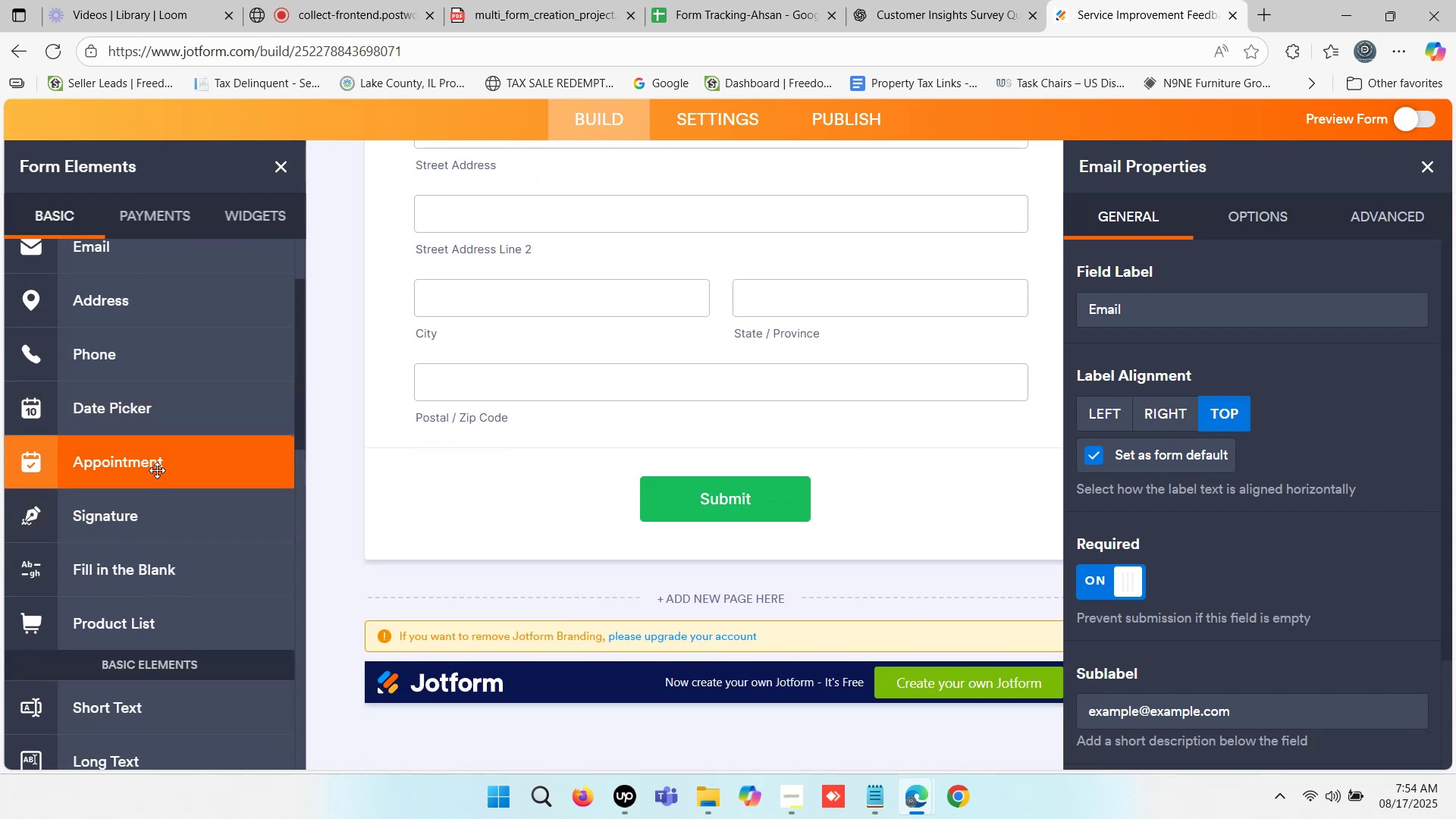 
left_click_drag(start_coordinate=[151, 462], to_coordinate=[554, 441])
 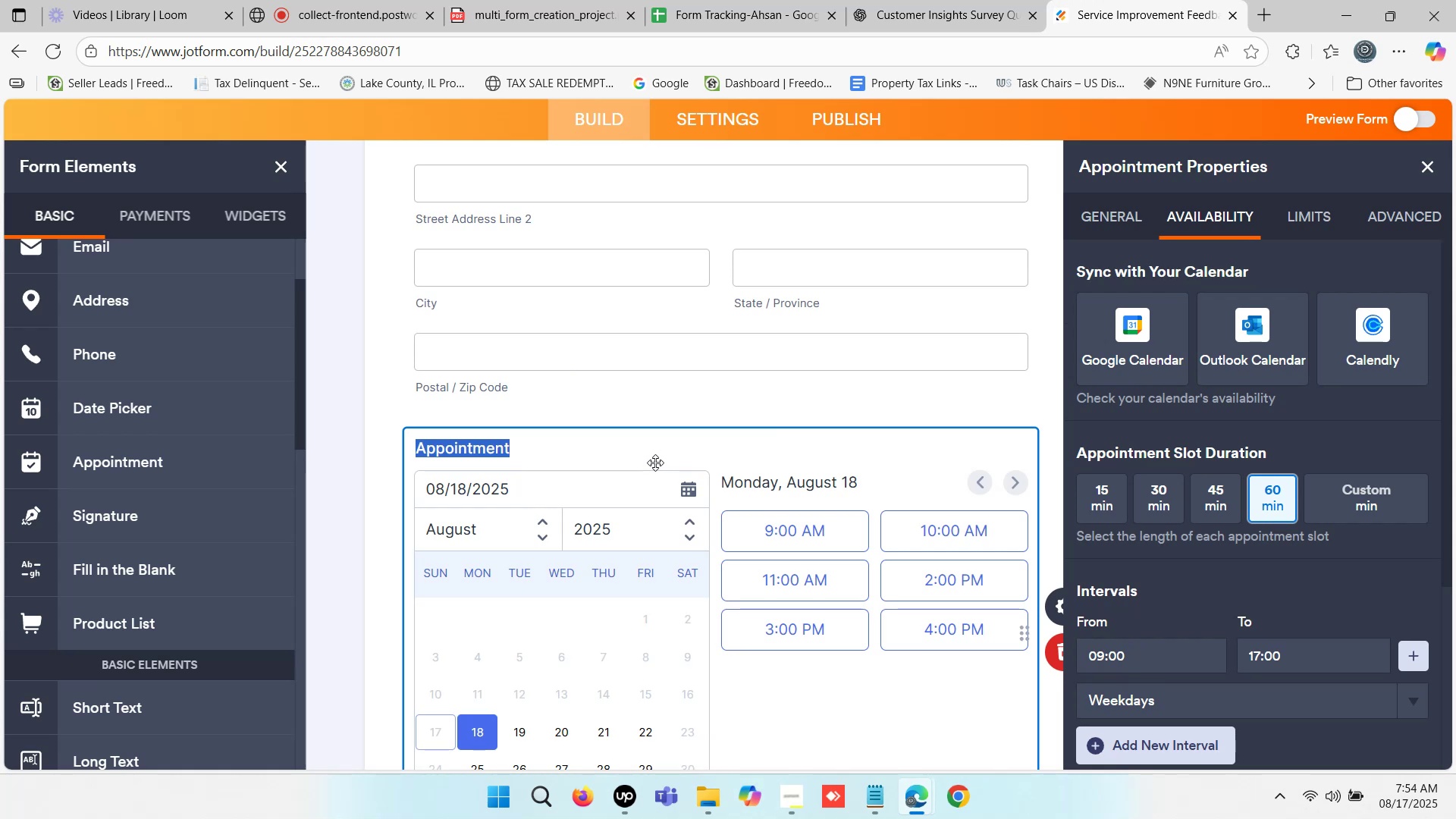 
wait(11.16)
 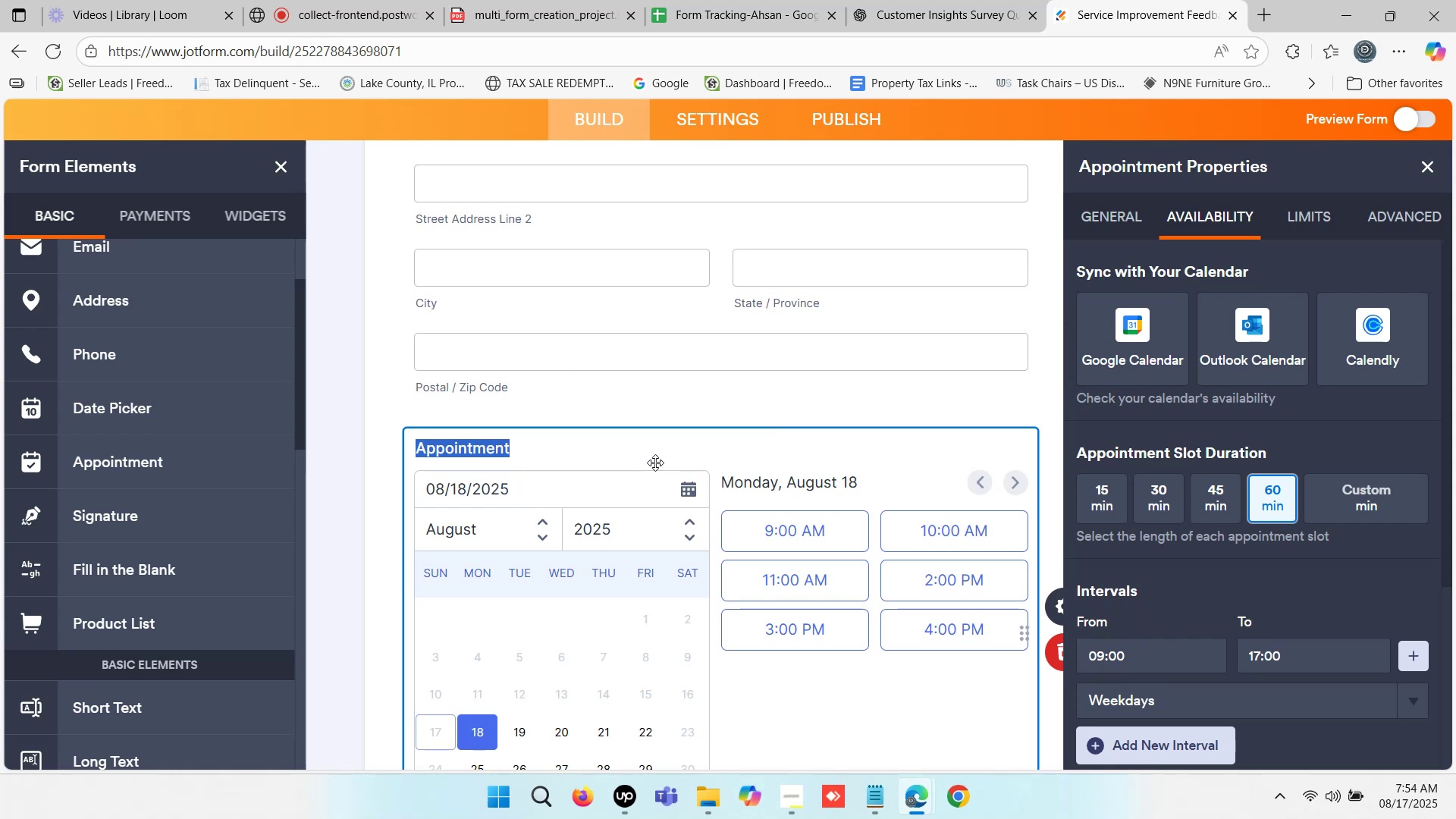 
left_click([1053, 656])
 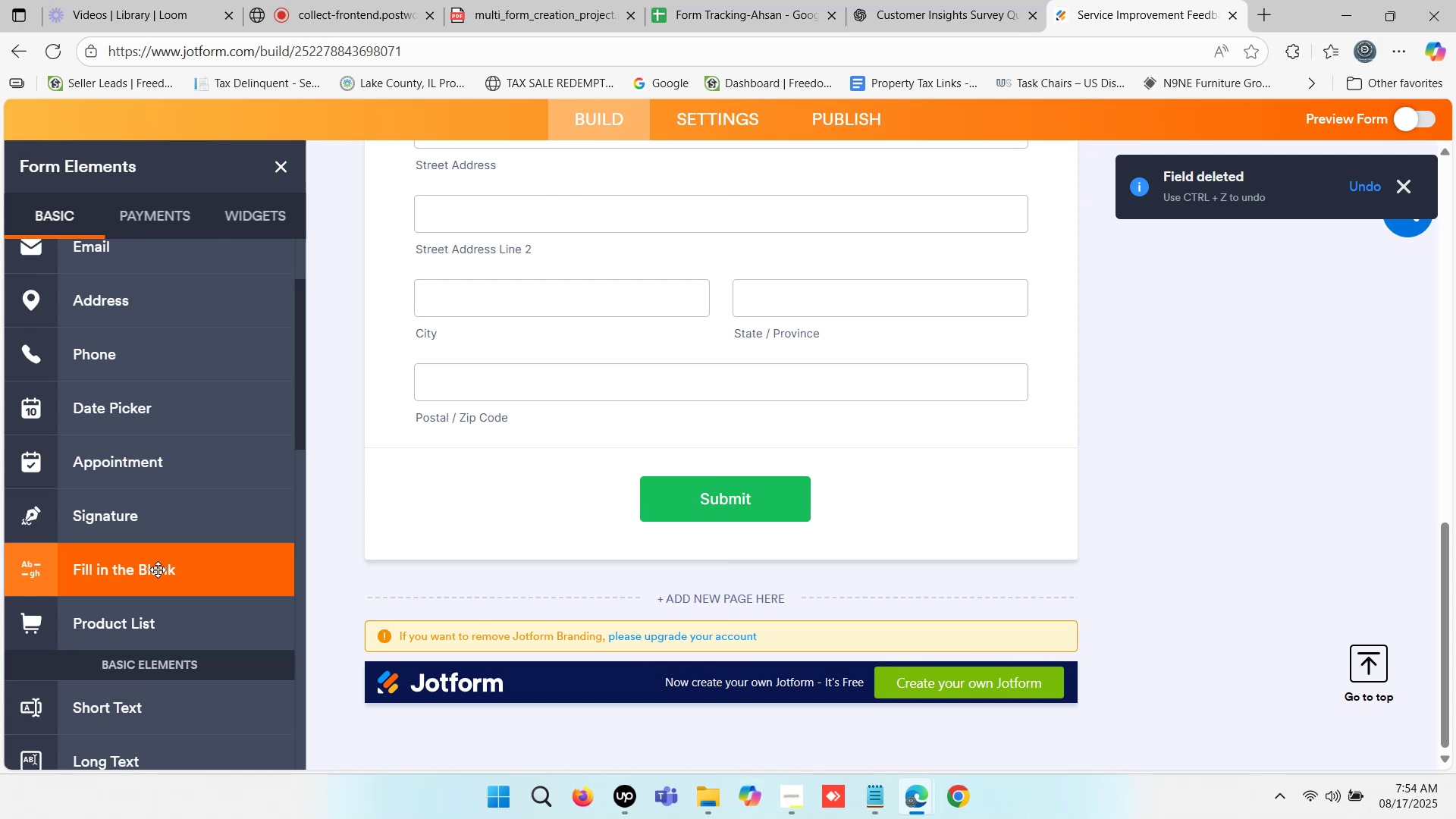 
scroll: coordinate [157, 569], scroll_direction: down, amount: 1.0
 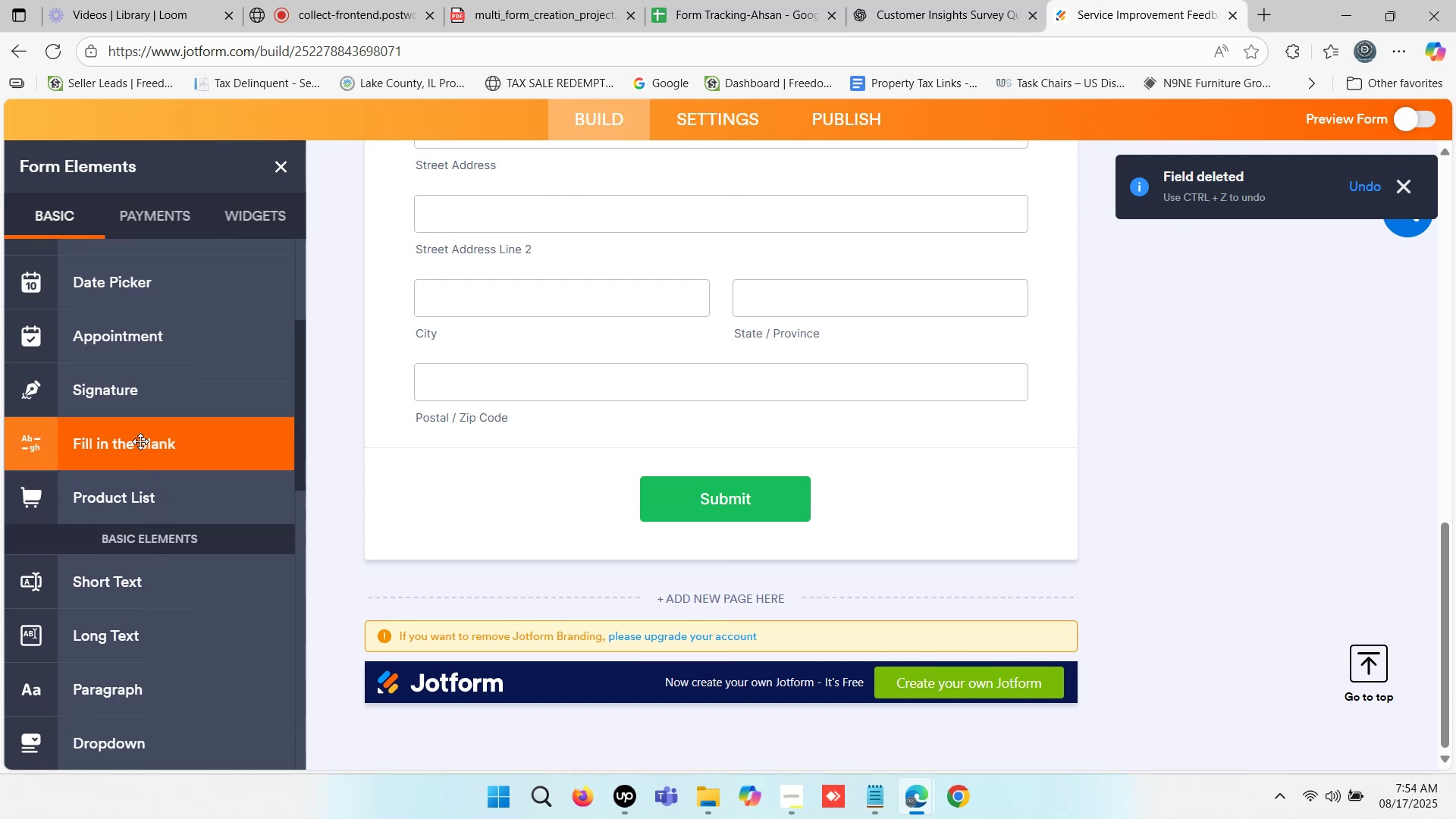 
left_click_drag(start_coordinate=[140, 441], to_coordinate=[651, 470])
 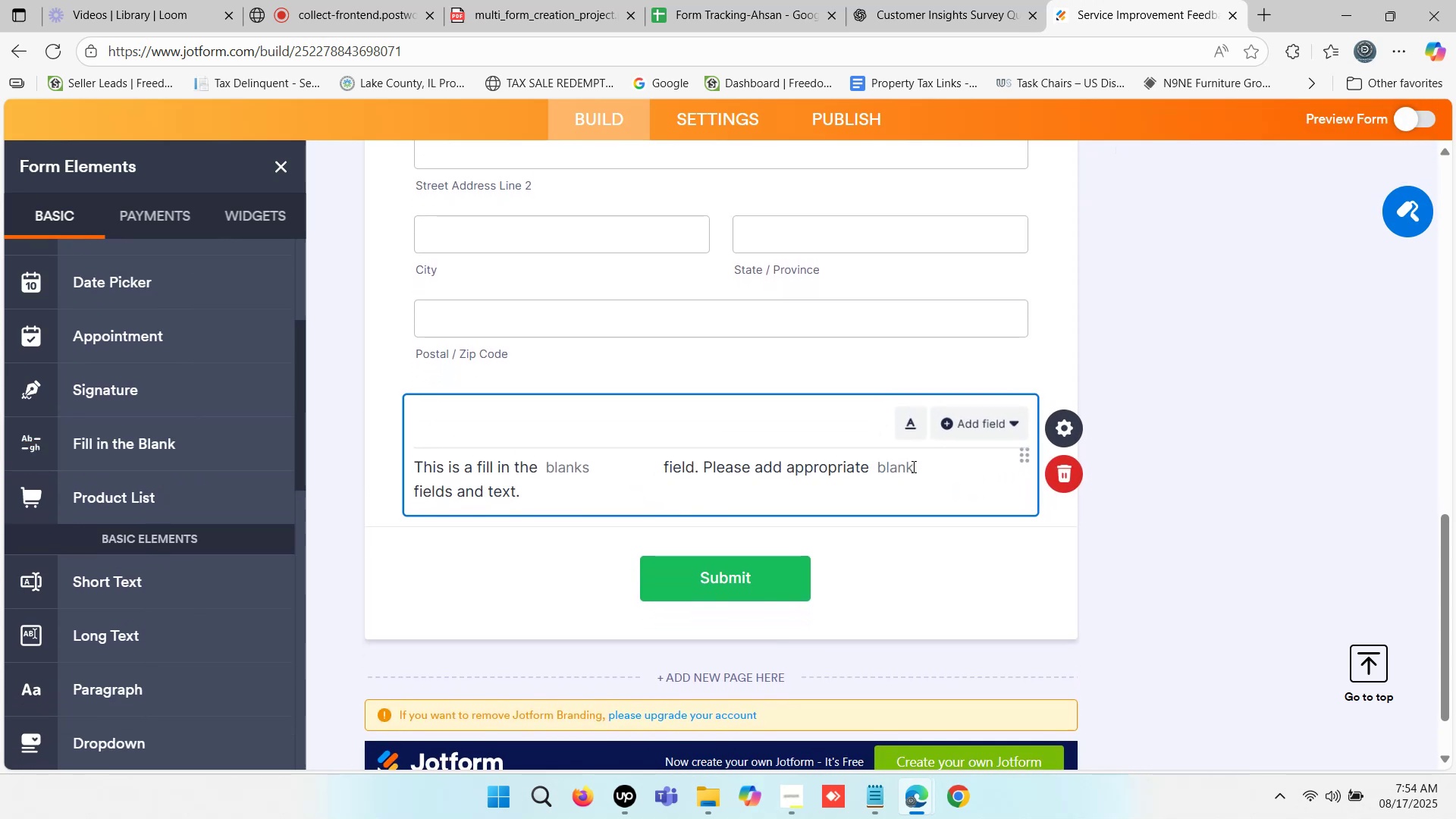 
left_click([1056, 475])
 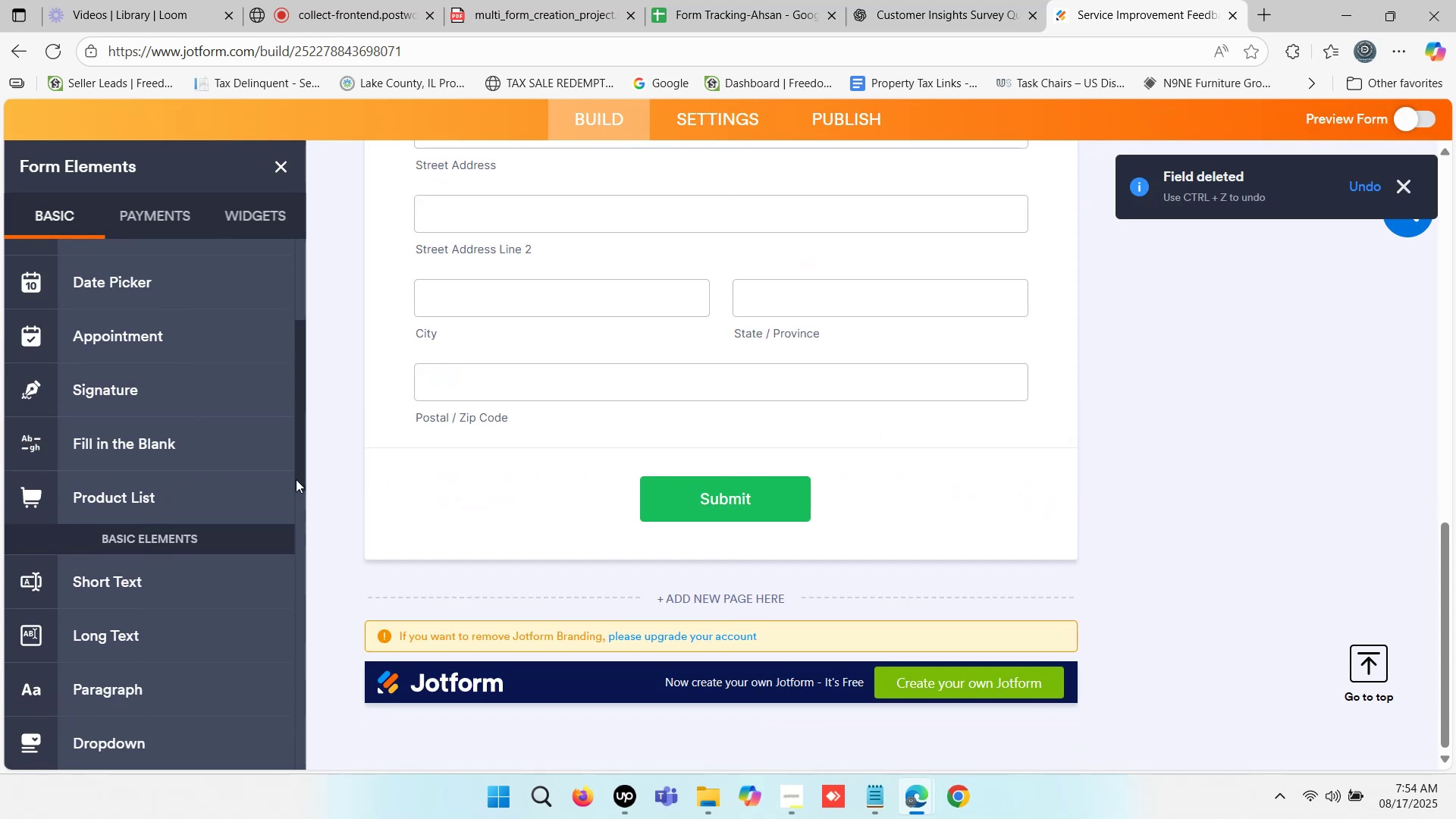 
scroll: coordinate [236, 479], scroll_direction: down, amount: 2.0
 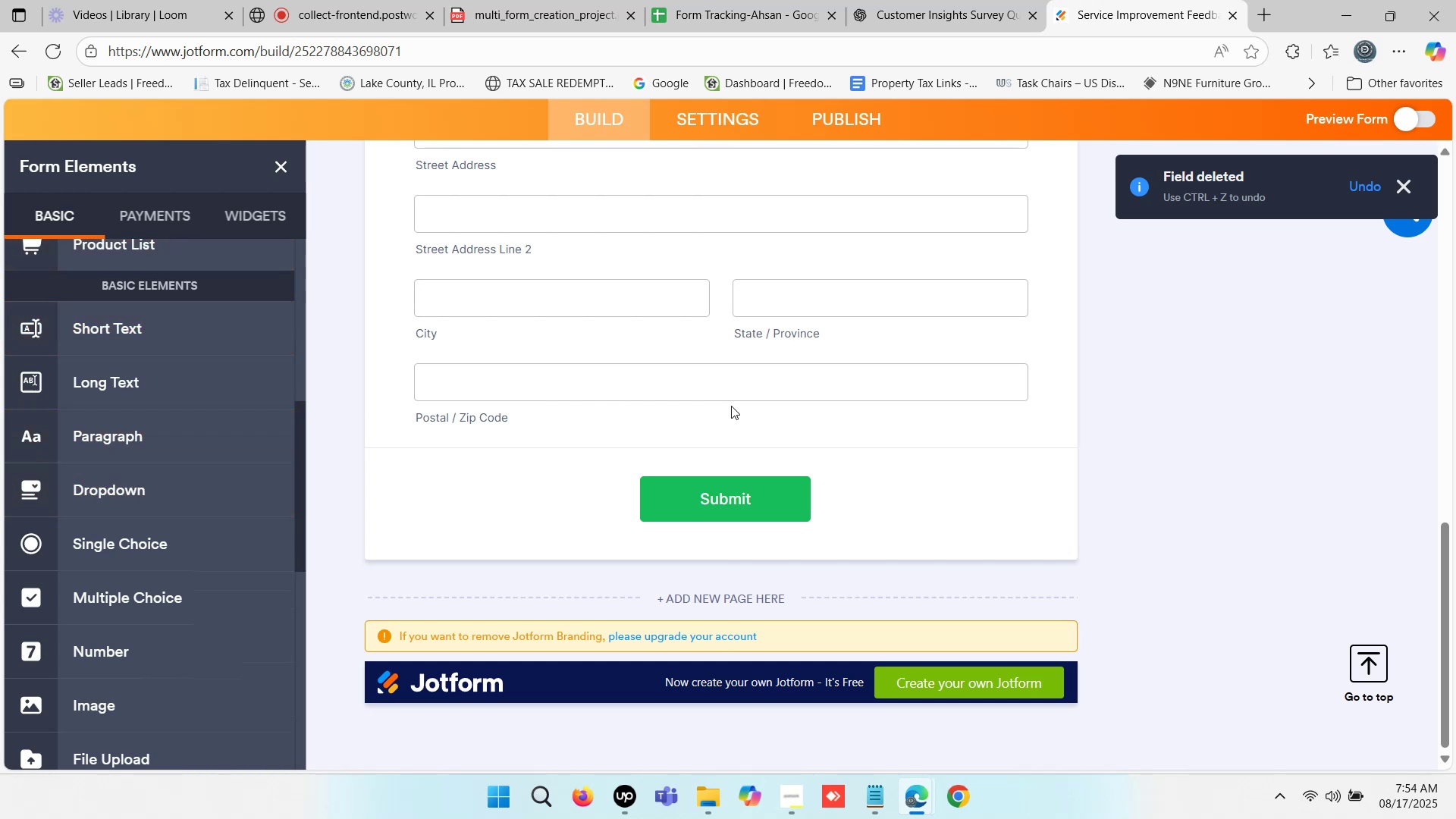 
scroll: coordinate [682, 407], scroll_direction: up, amount: 4.0
 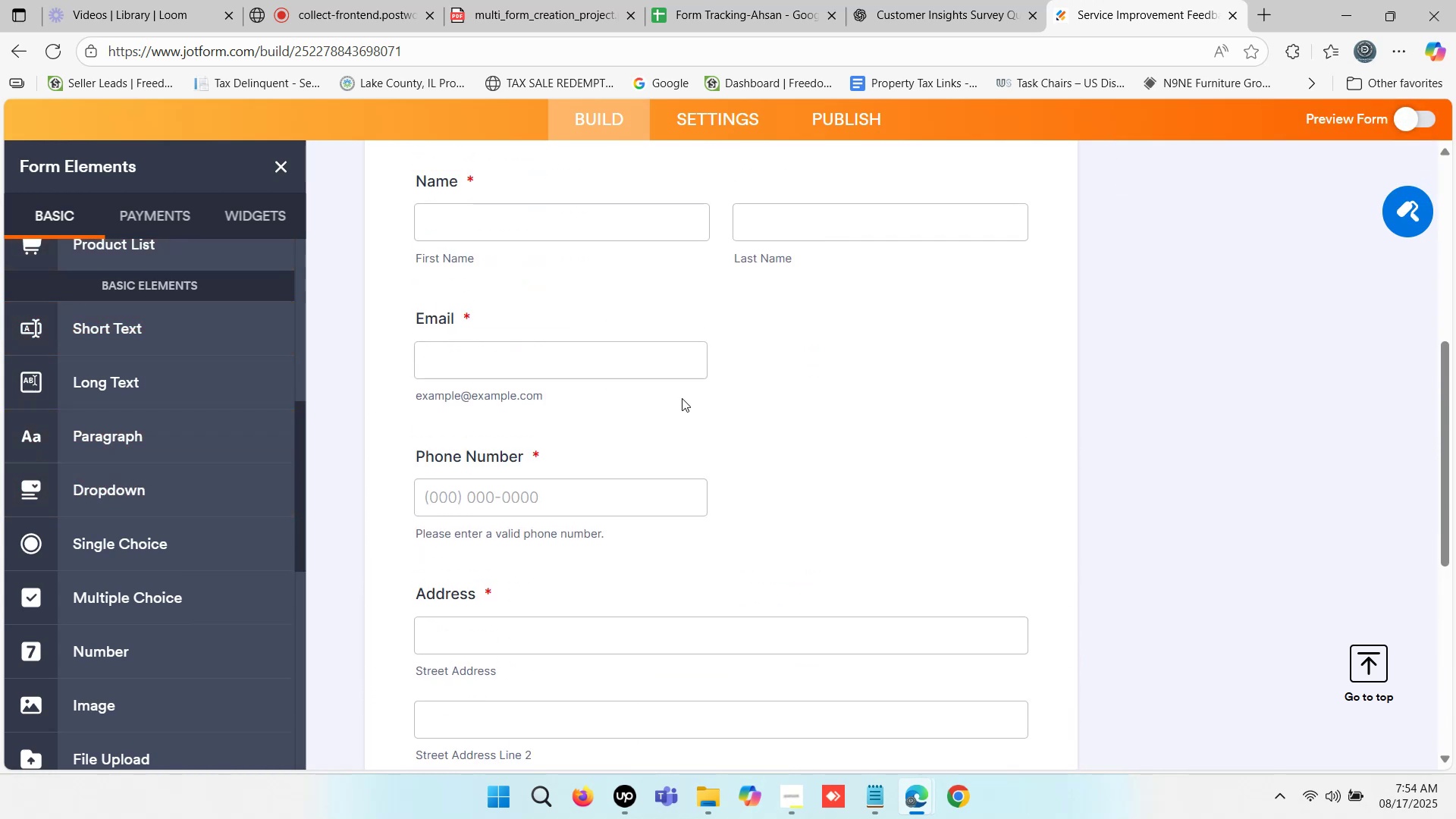 
scroll: coordinate [683, 395], scroll_direction: down, amount: 4.0
 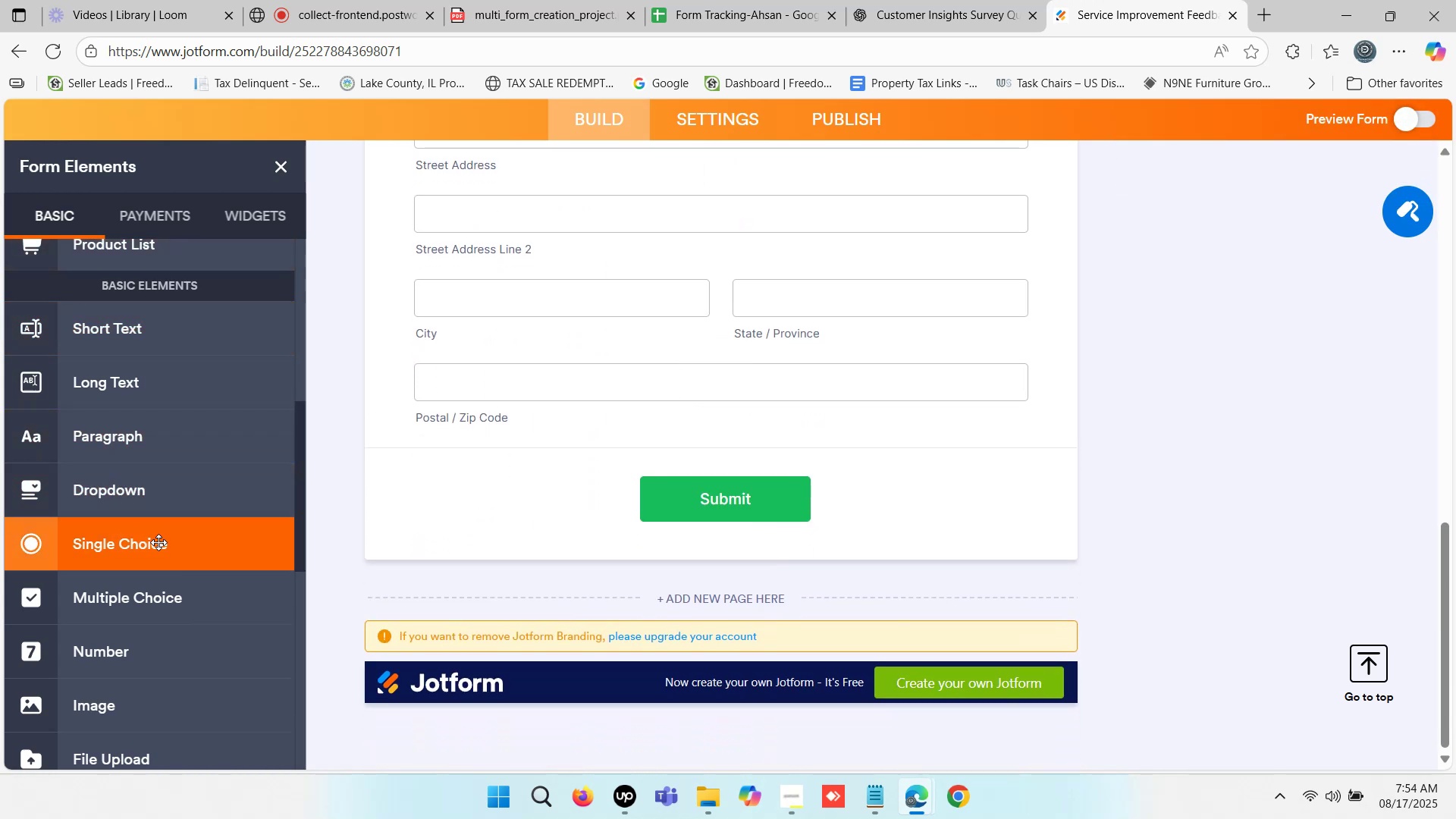 
left_click([1003, 0])
 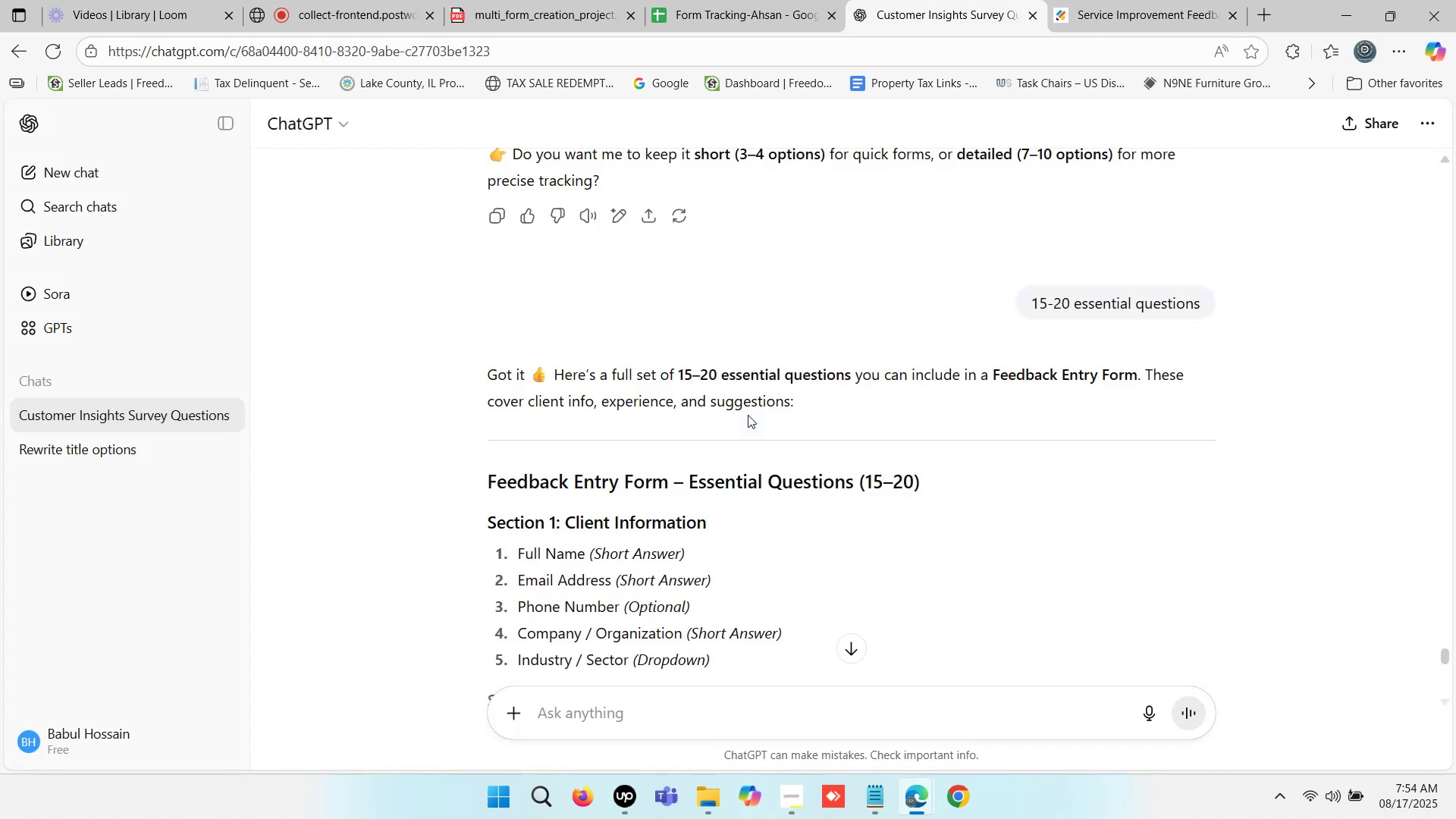 
scroll: coordinate [712, 398], scroll_direction: down, amount: 1.0
 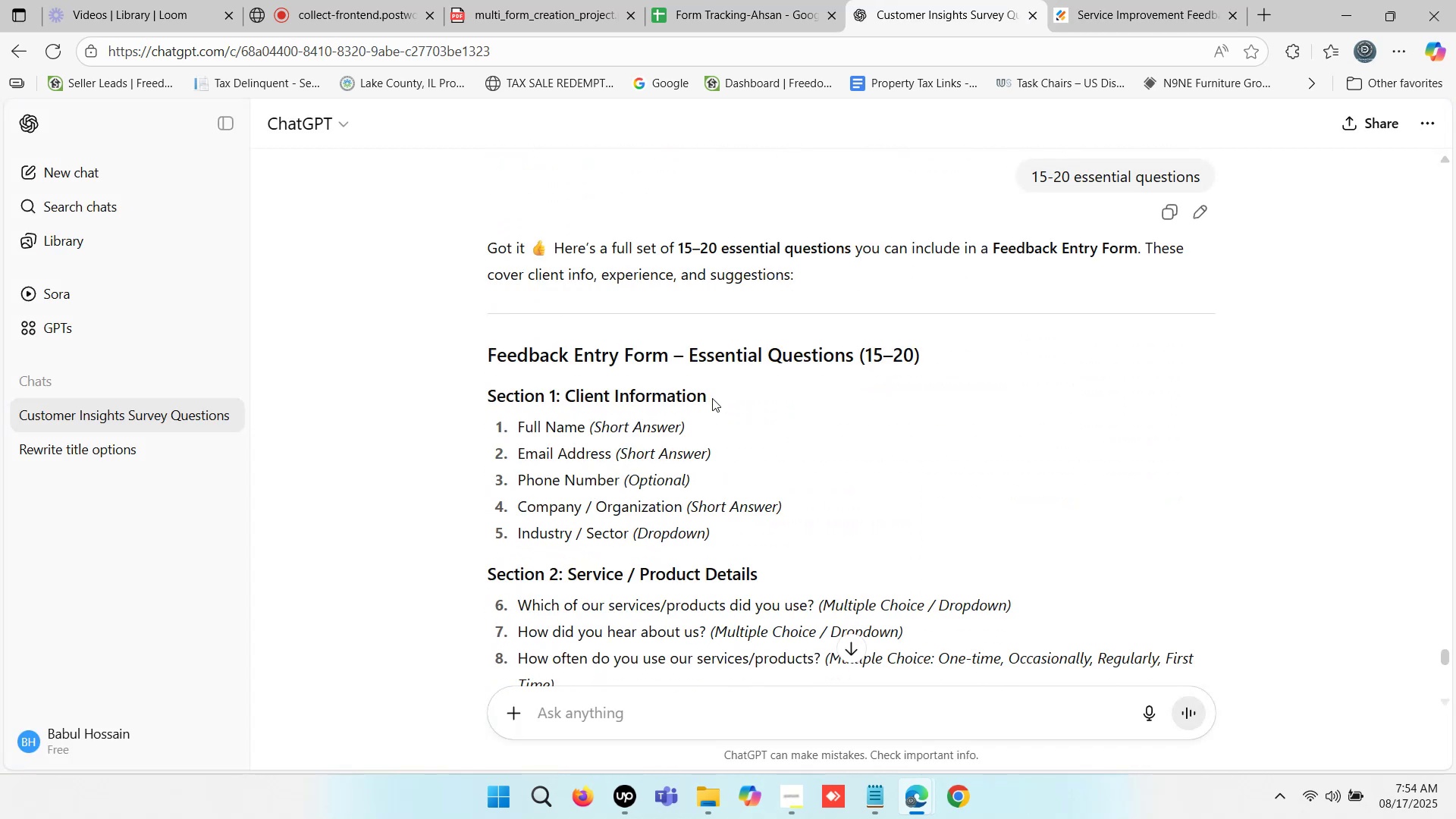 
scroll: coordinate [711, 394], scroll_direction: up, amount: 4.0
 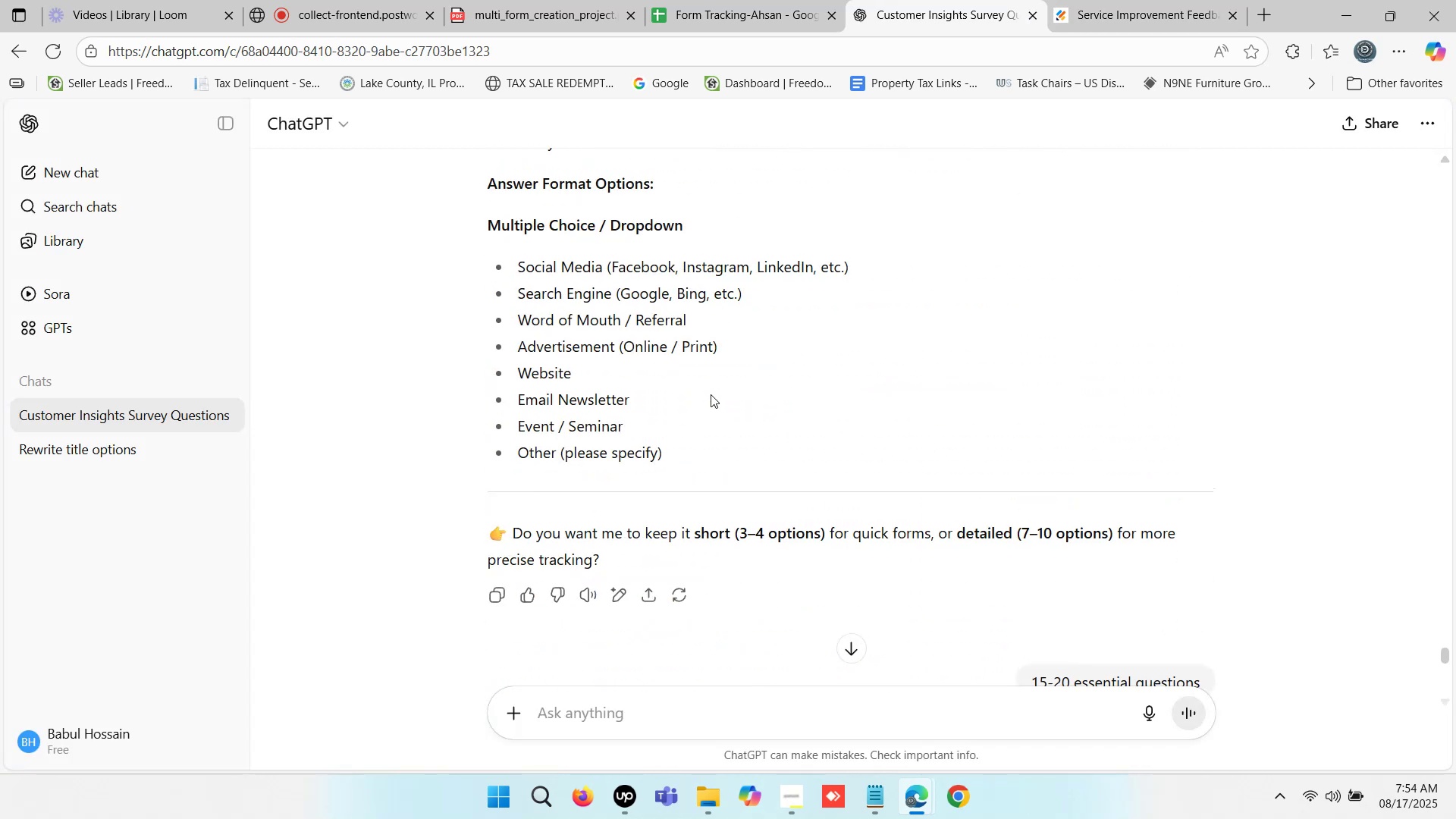 
scroll: coordinate [732, 416], scroll_direction: down, amount: 79.0
 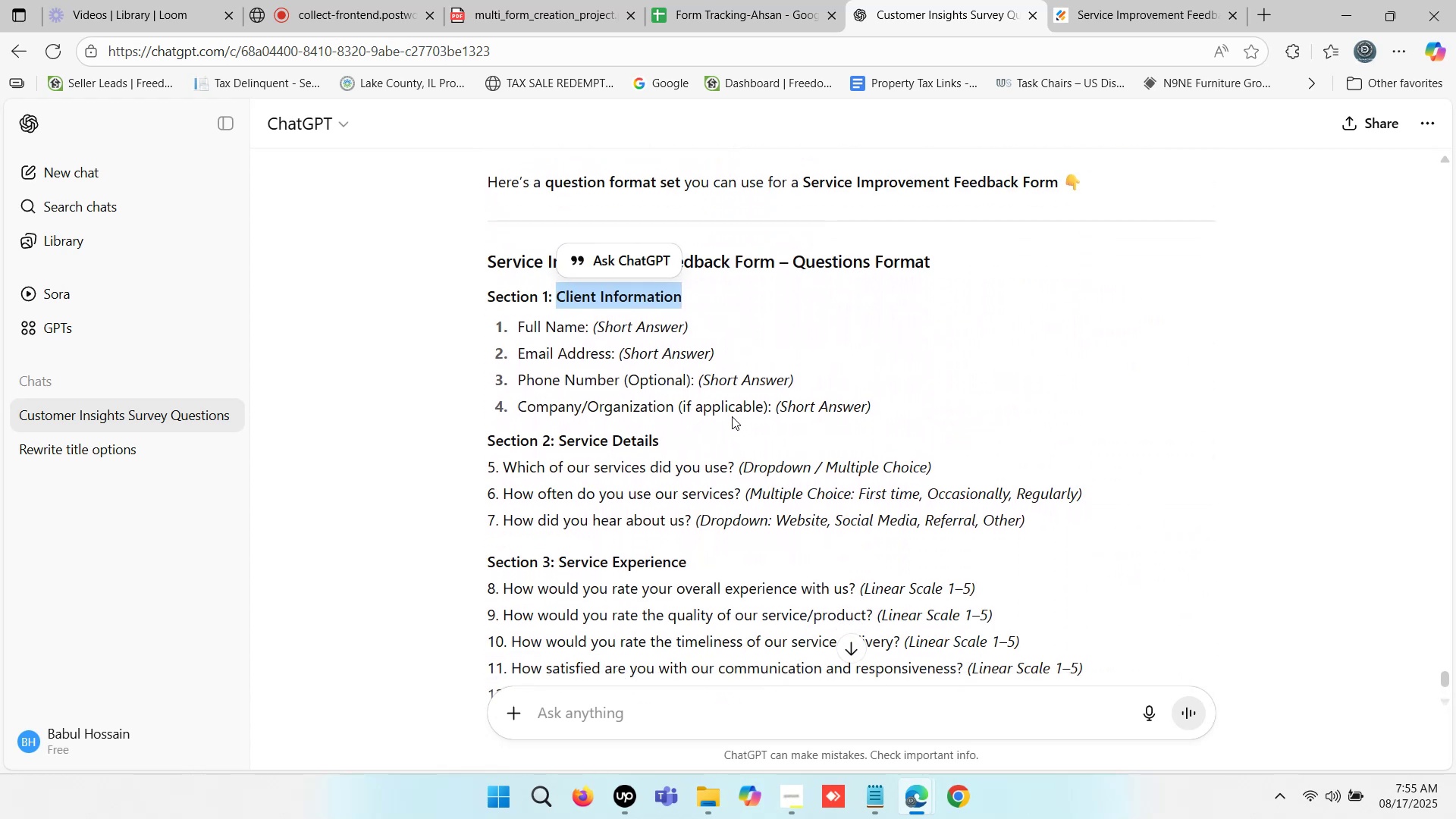 
left_click([722, 410])
 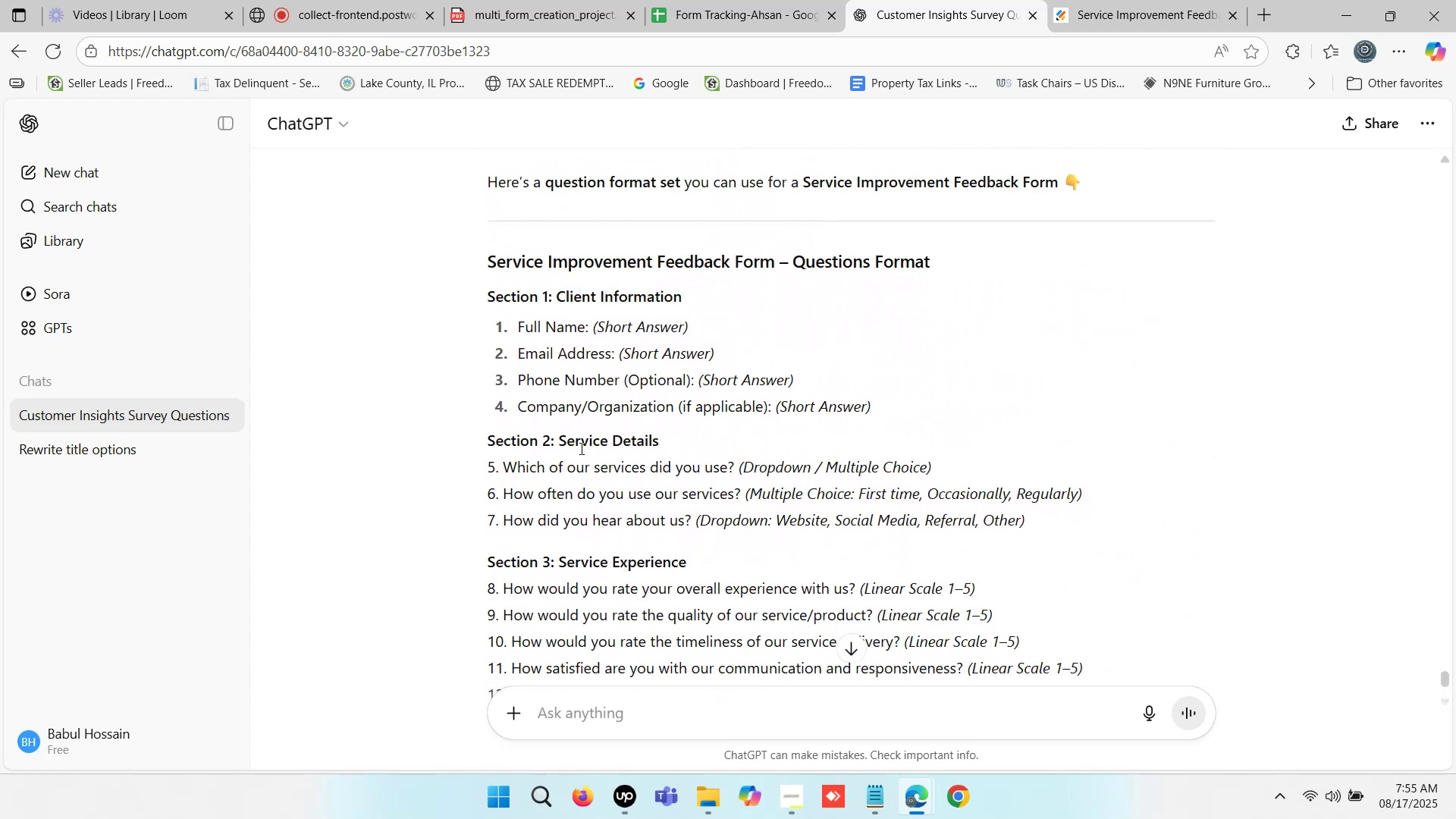 
left_click_drag(start_coordinate=[556, 435], to_coordinate=[755, 422])
 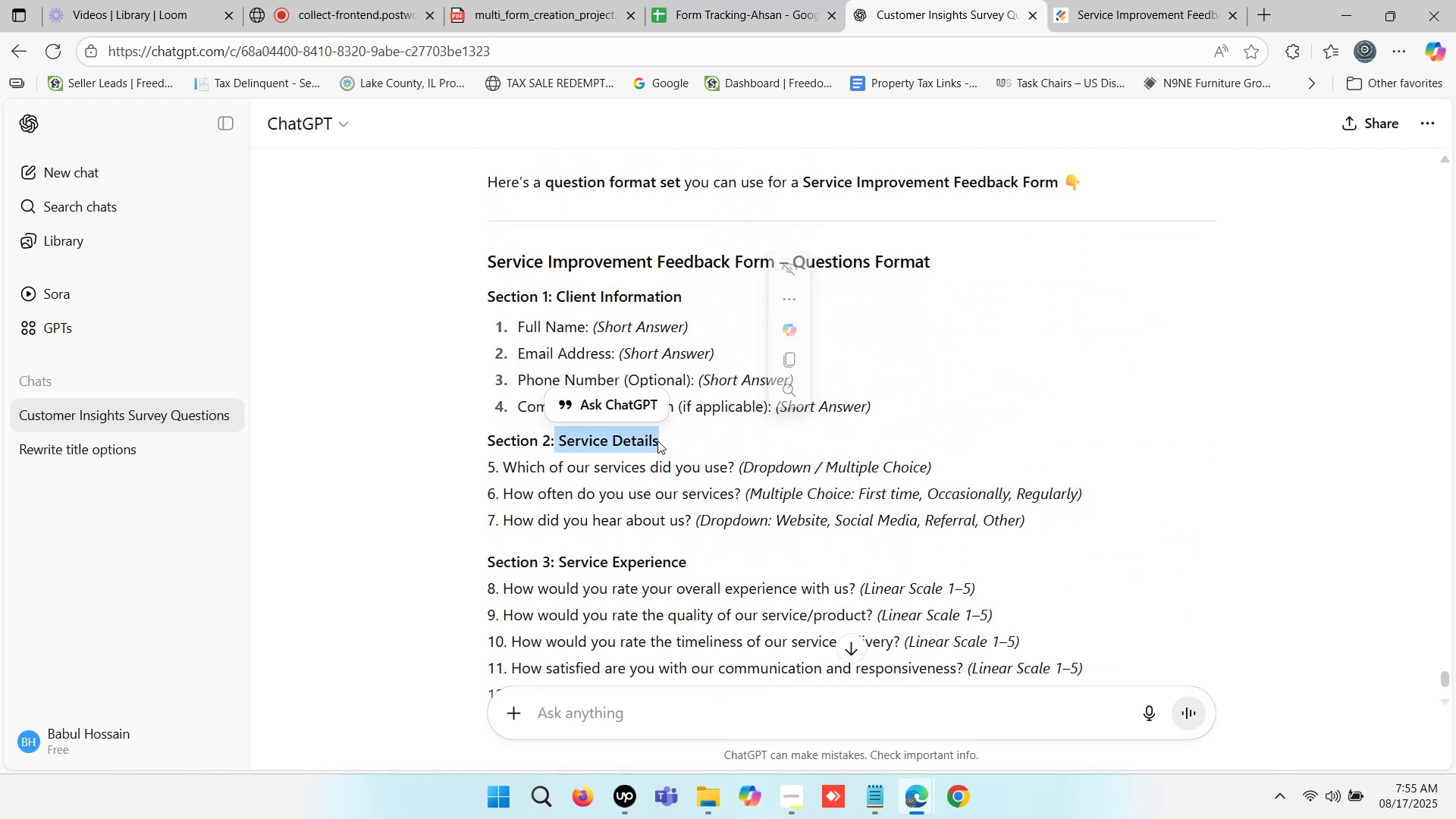 
left_click([642, 441])
 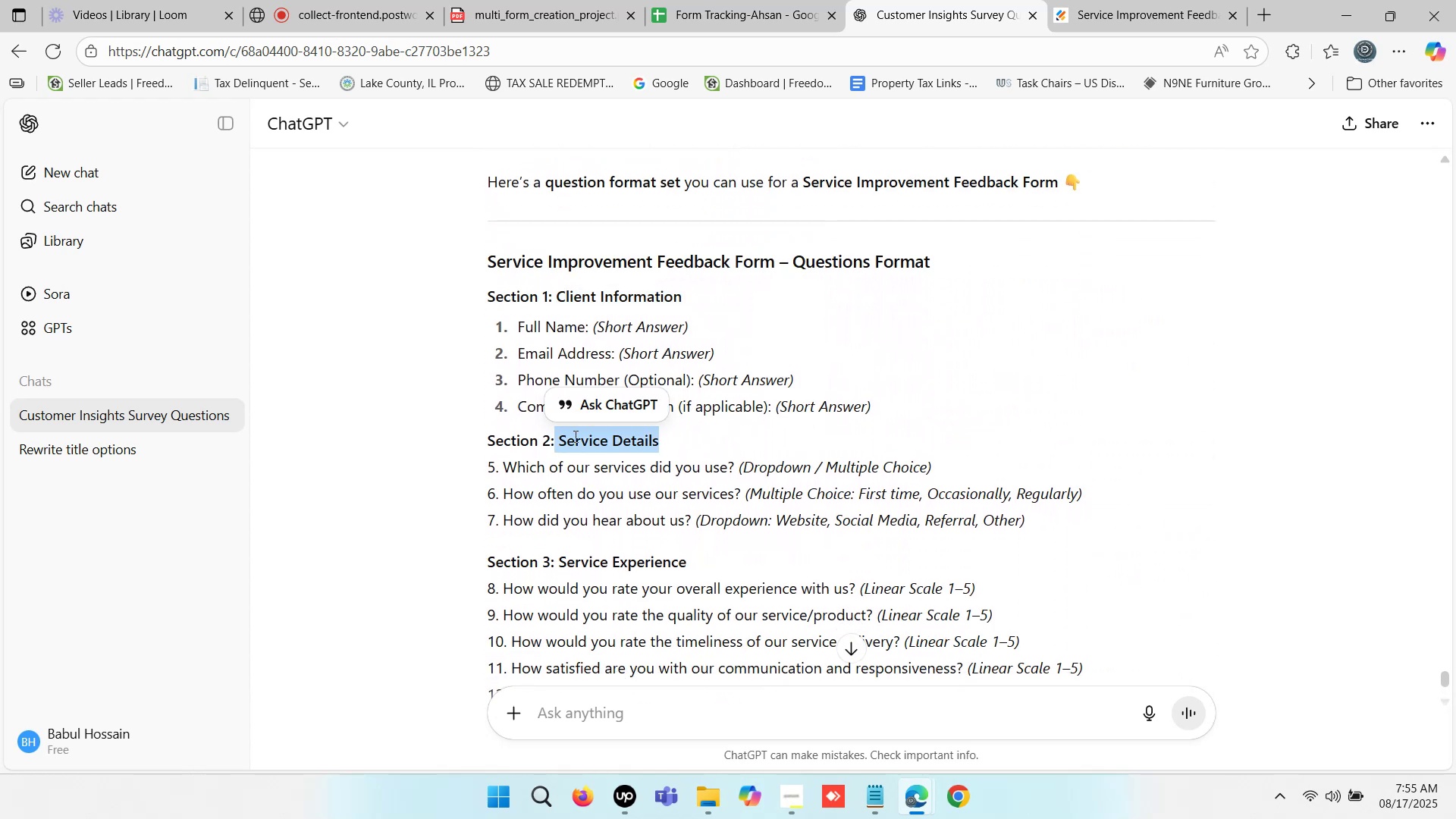 
left_click([568, 436])
 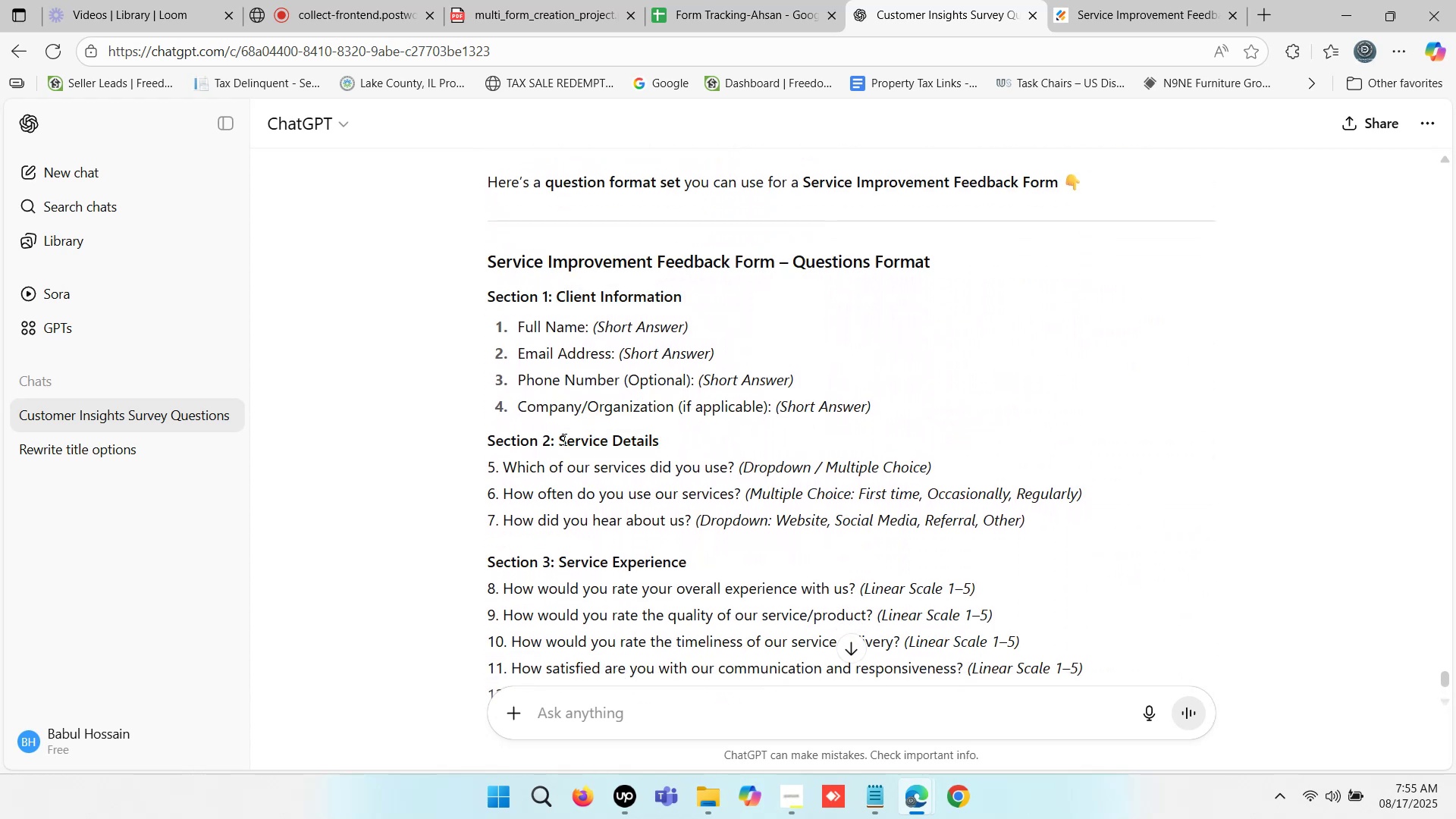 
left_click_drag(start_coordinate=[559, 435], to_coordinate=[657, 437])
 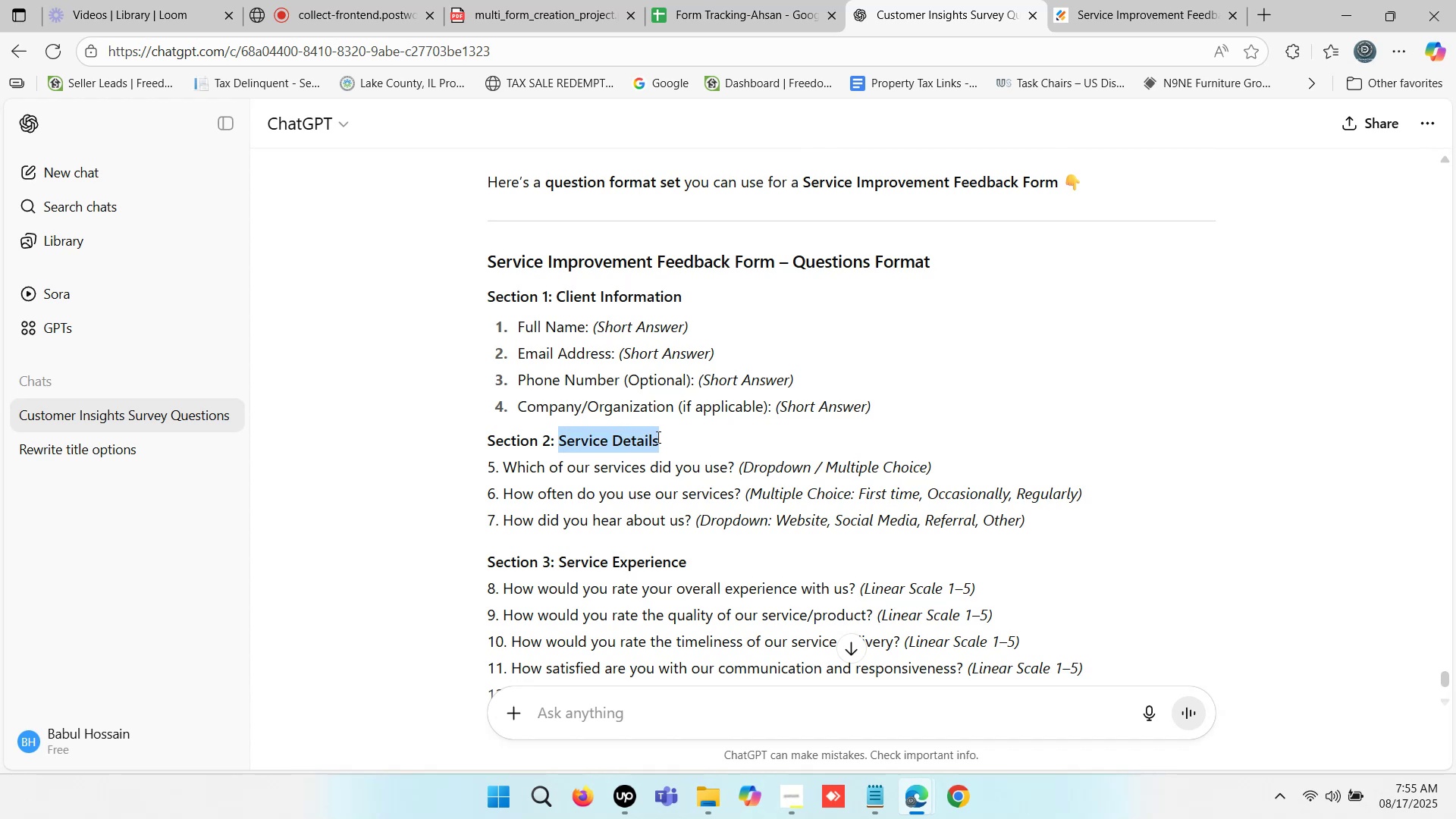 
key(Control+C)
 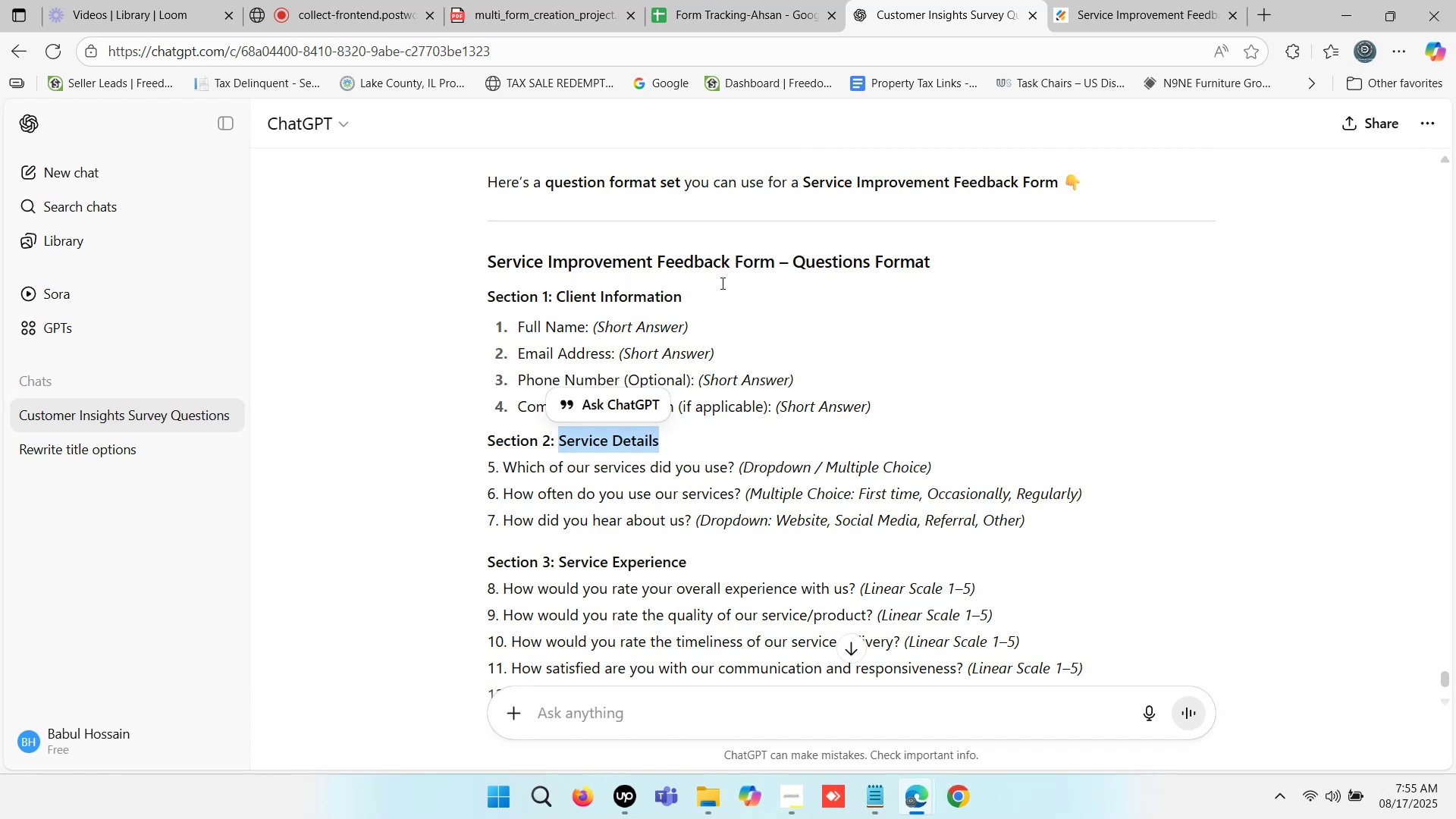 
key(Control+C)
 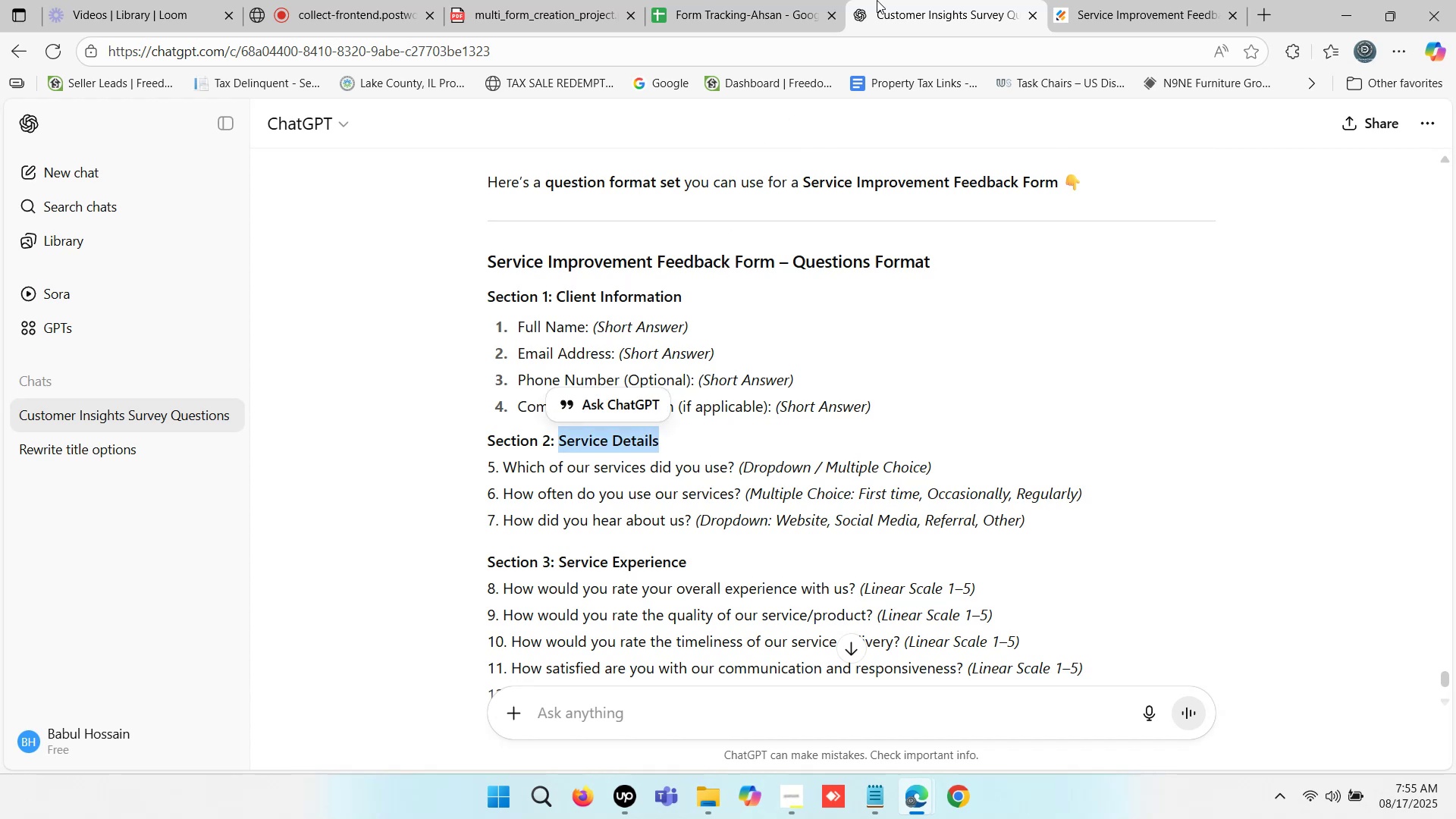 
key(Control+C)
 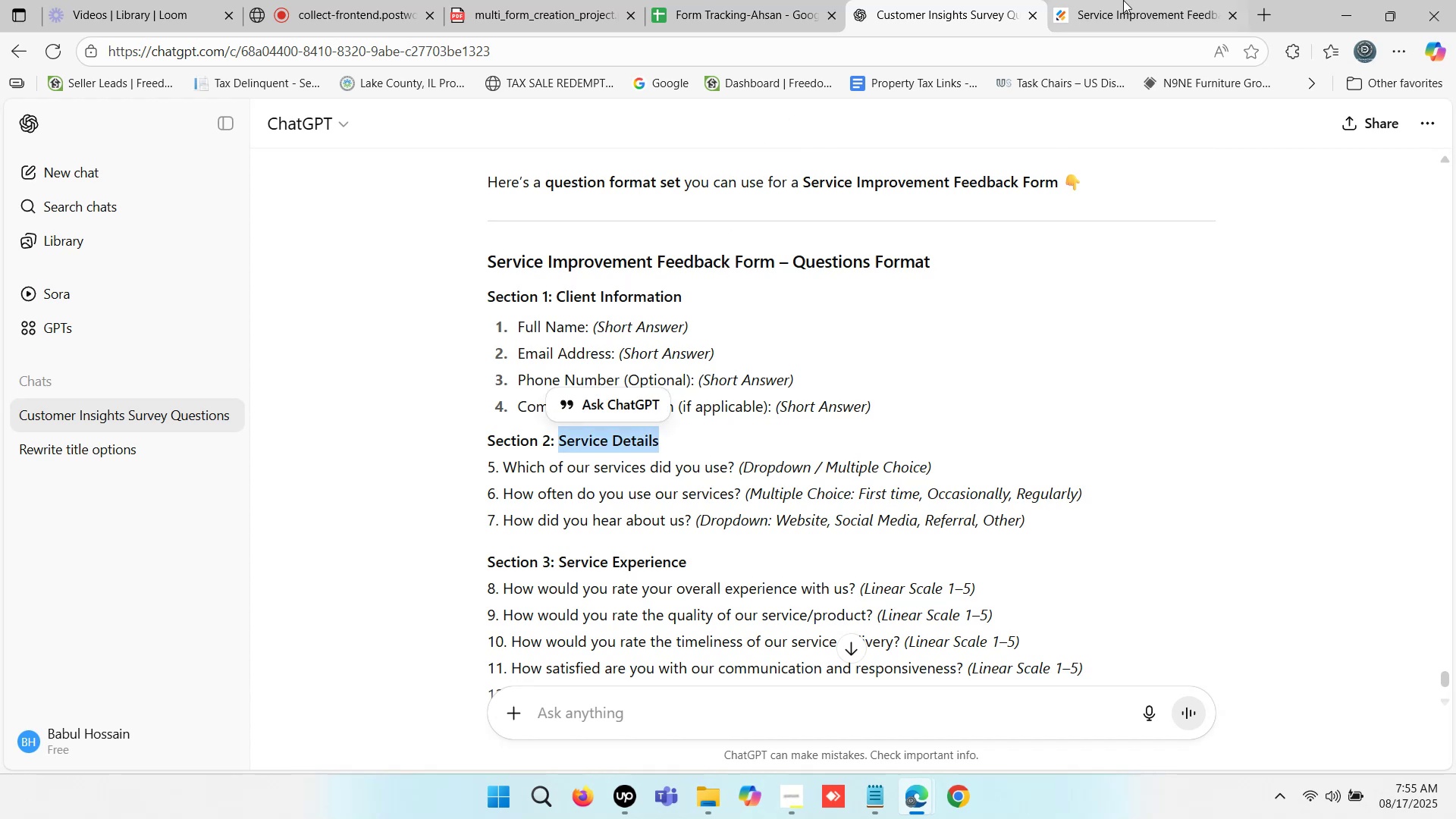 
key(Control+C)
 